 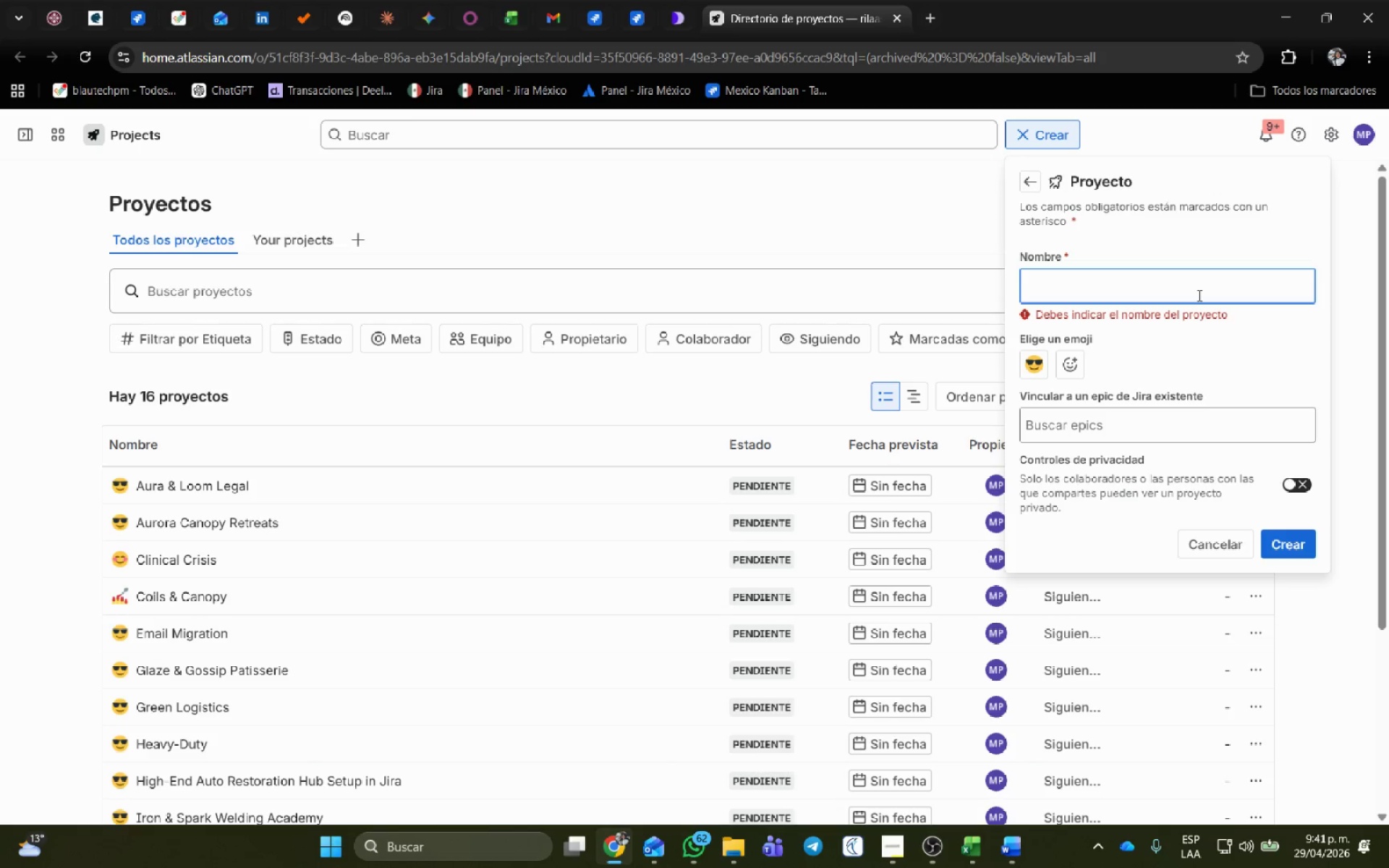 
key(Control+V)
 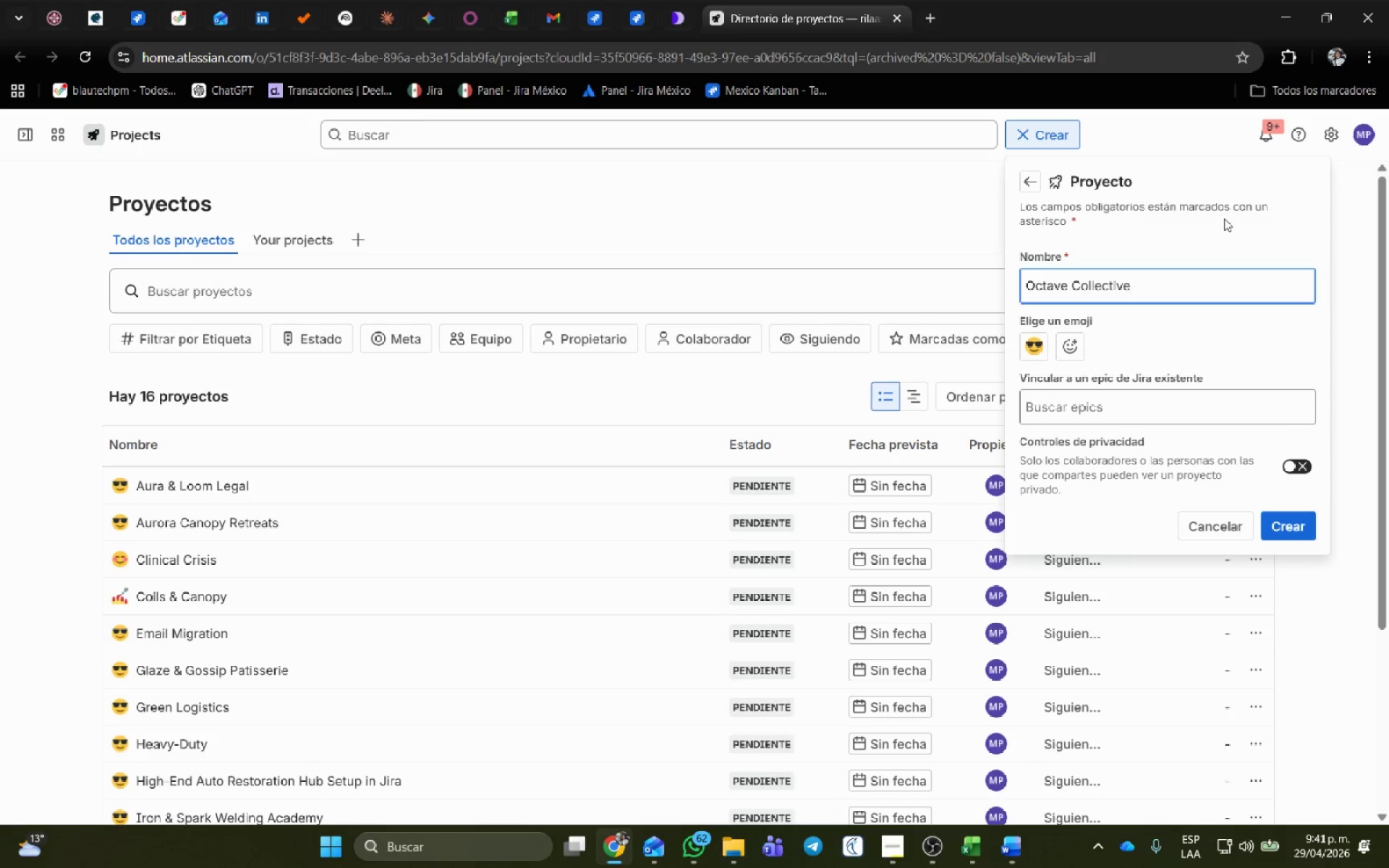 
wait(25.61)
 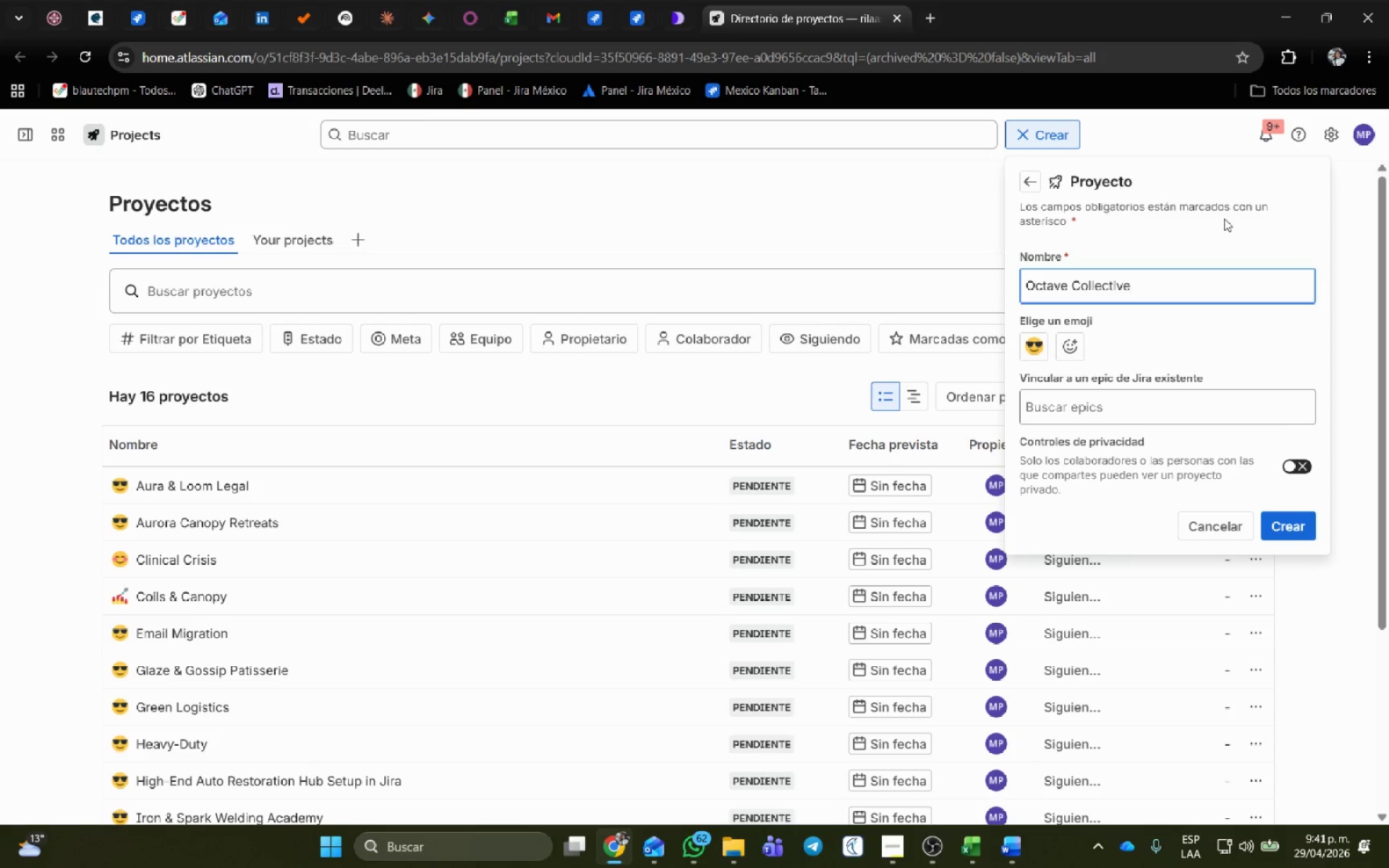 
mouse_move([69, 129])
 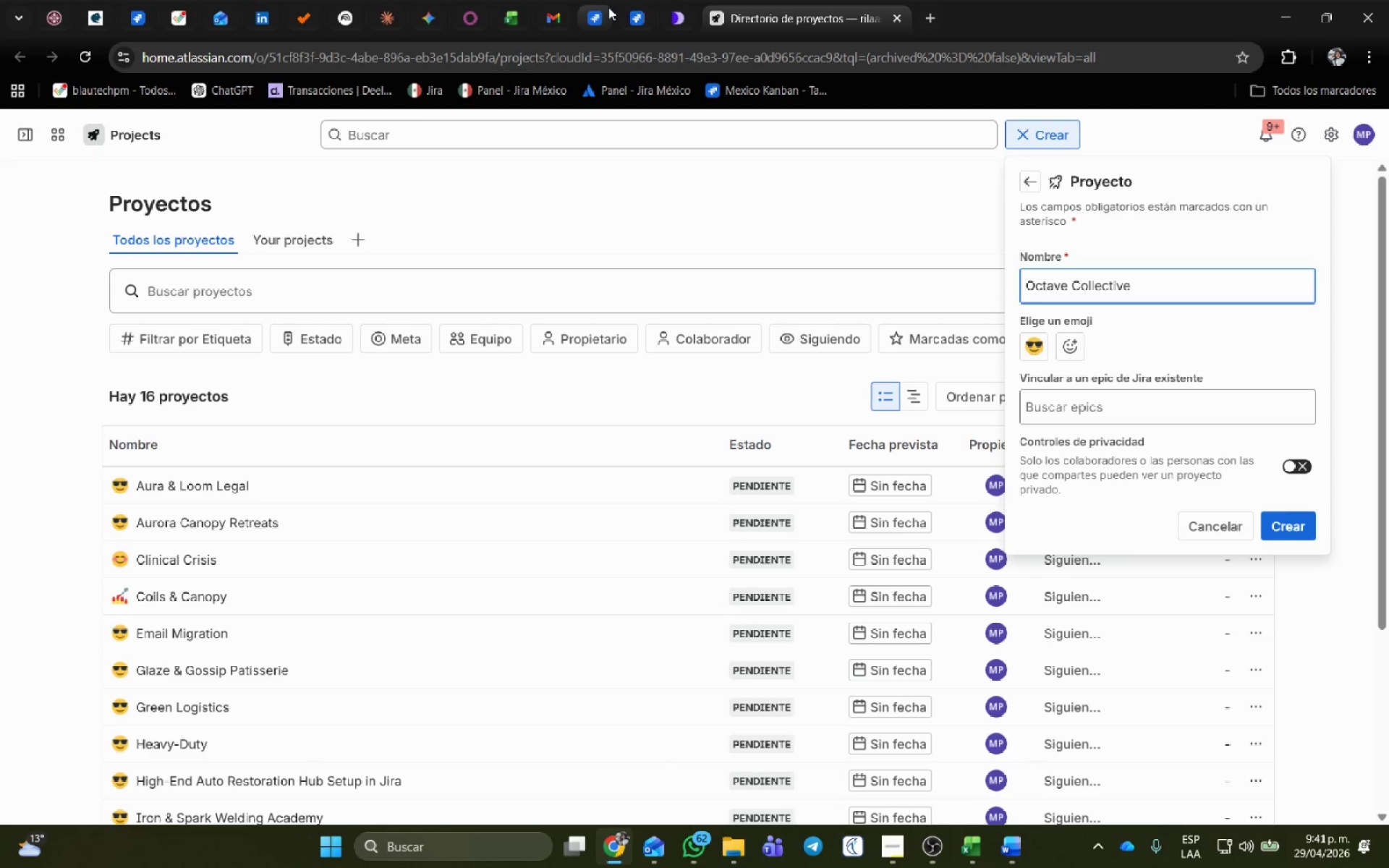 
left_click([603, 7])
 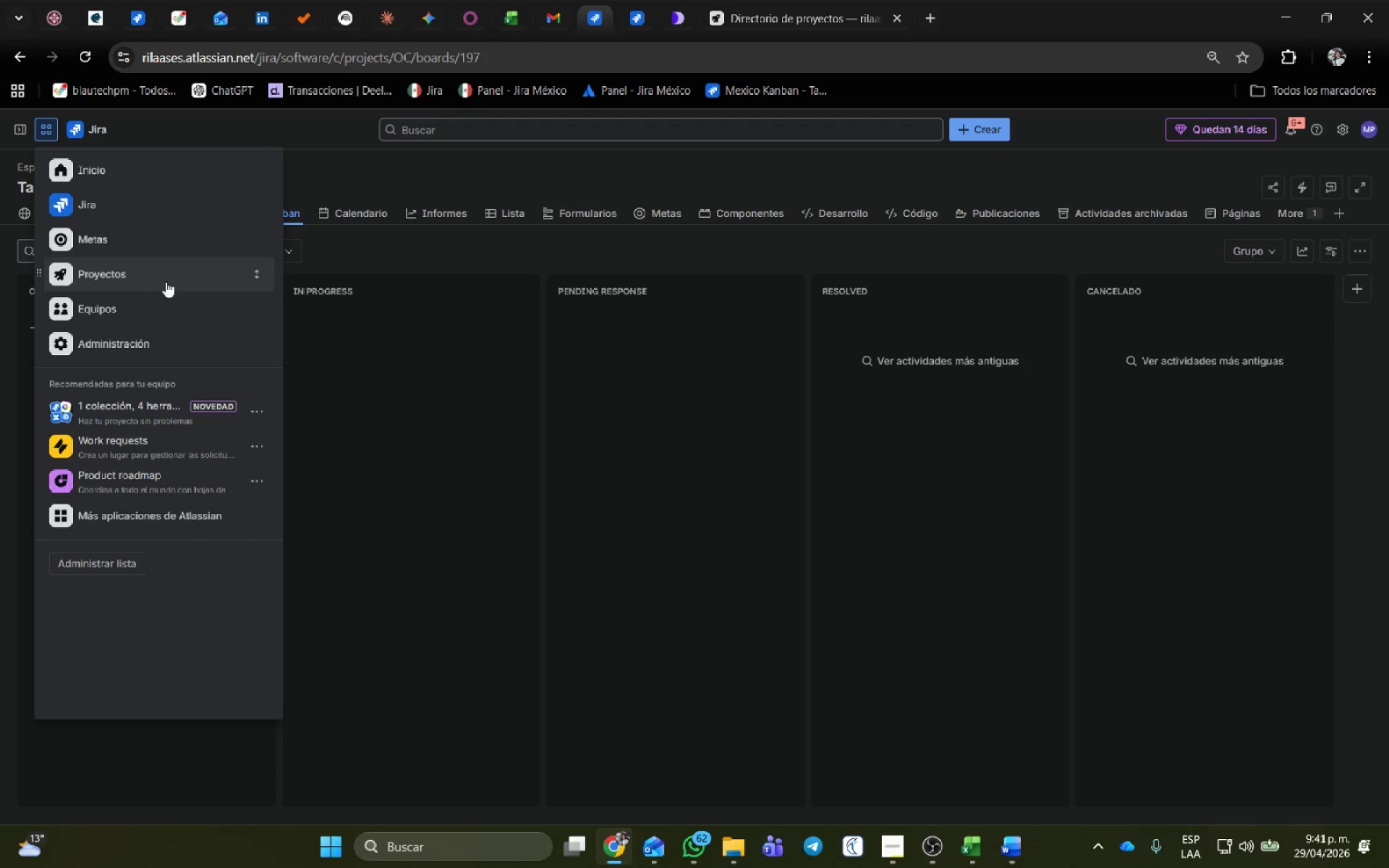 
mouse_move([274, 255])
 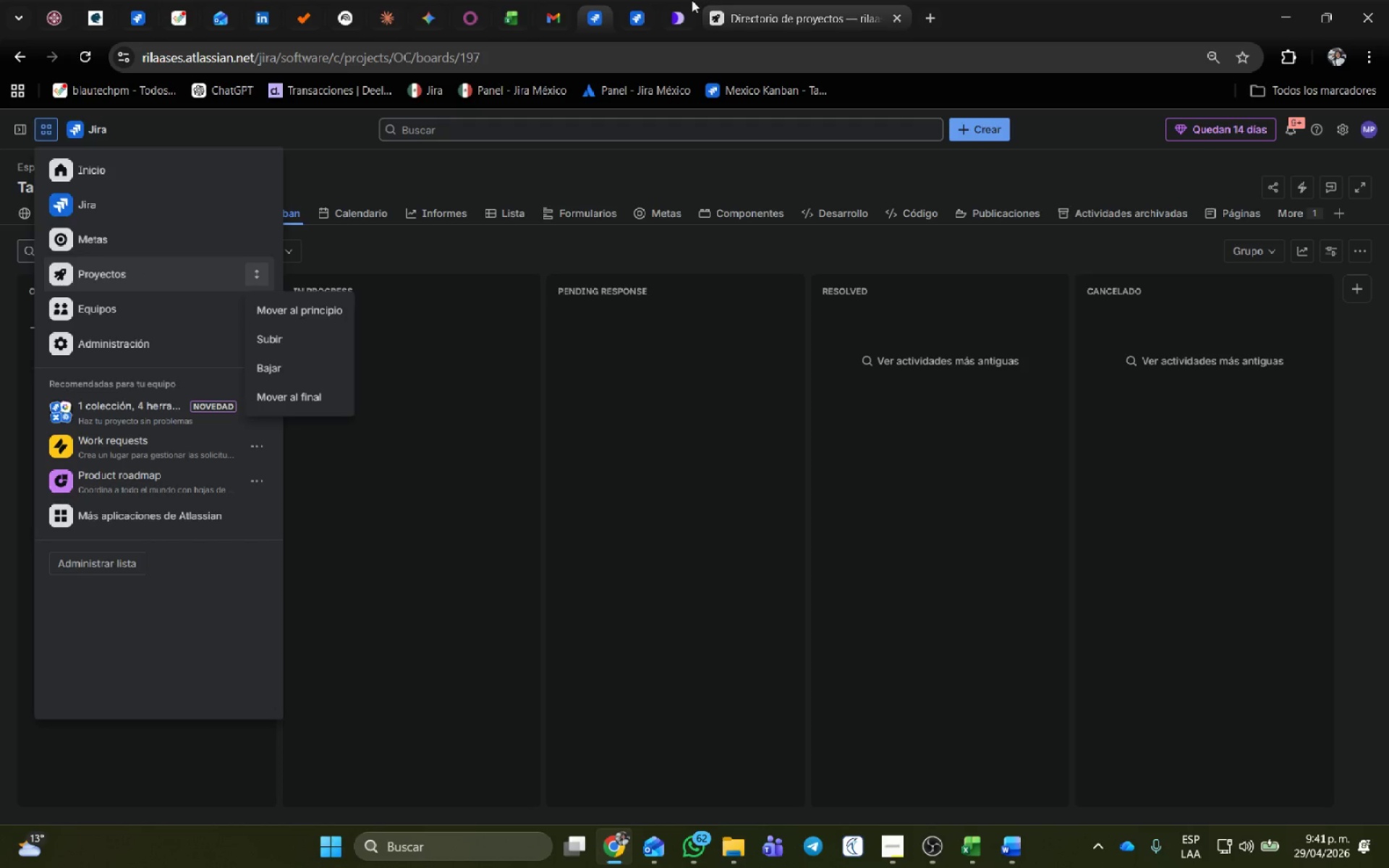 
left_click([794, 0])
 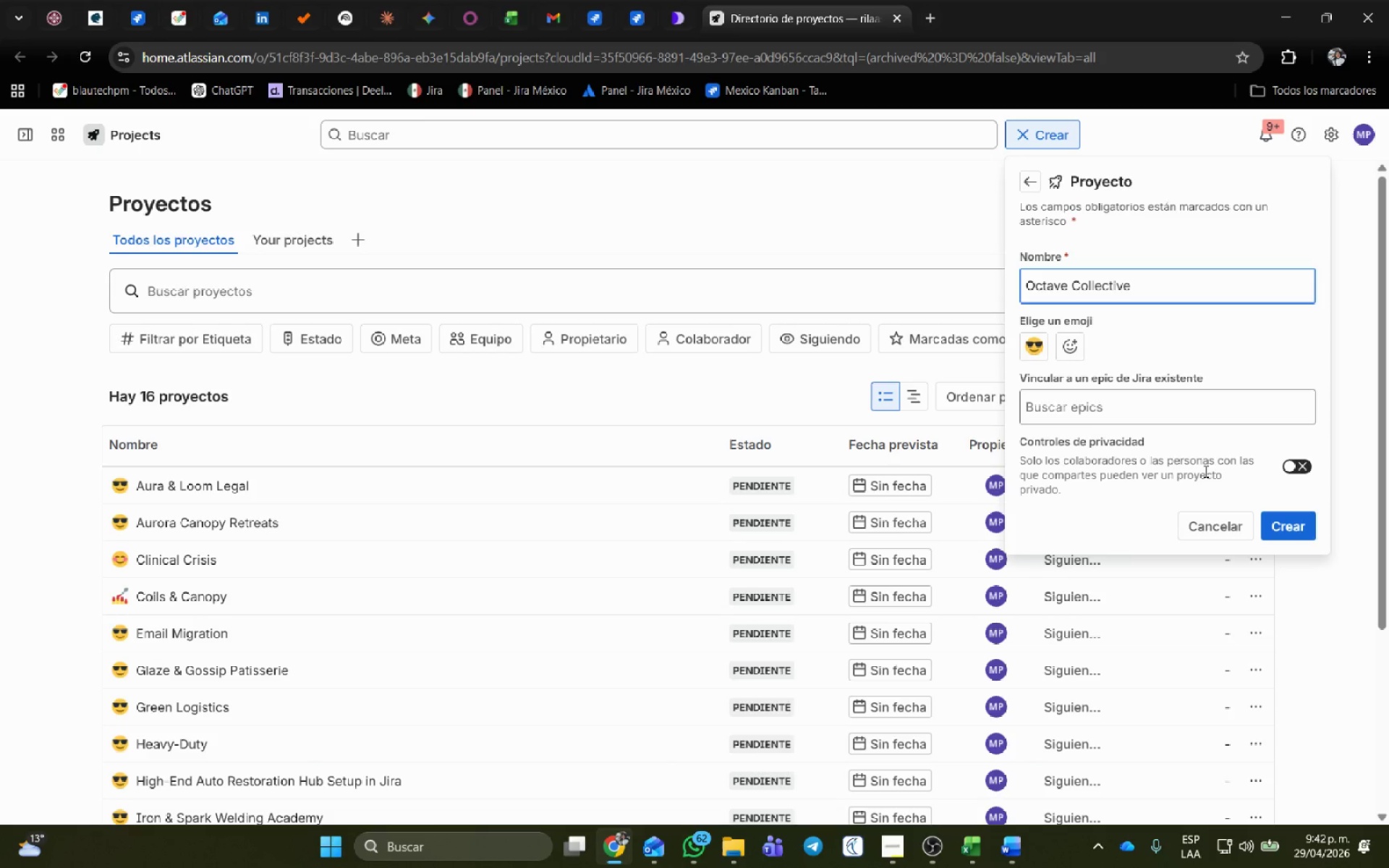 
wait(40.62)
 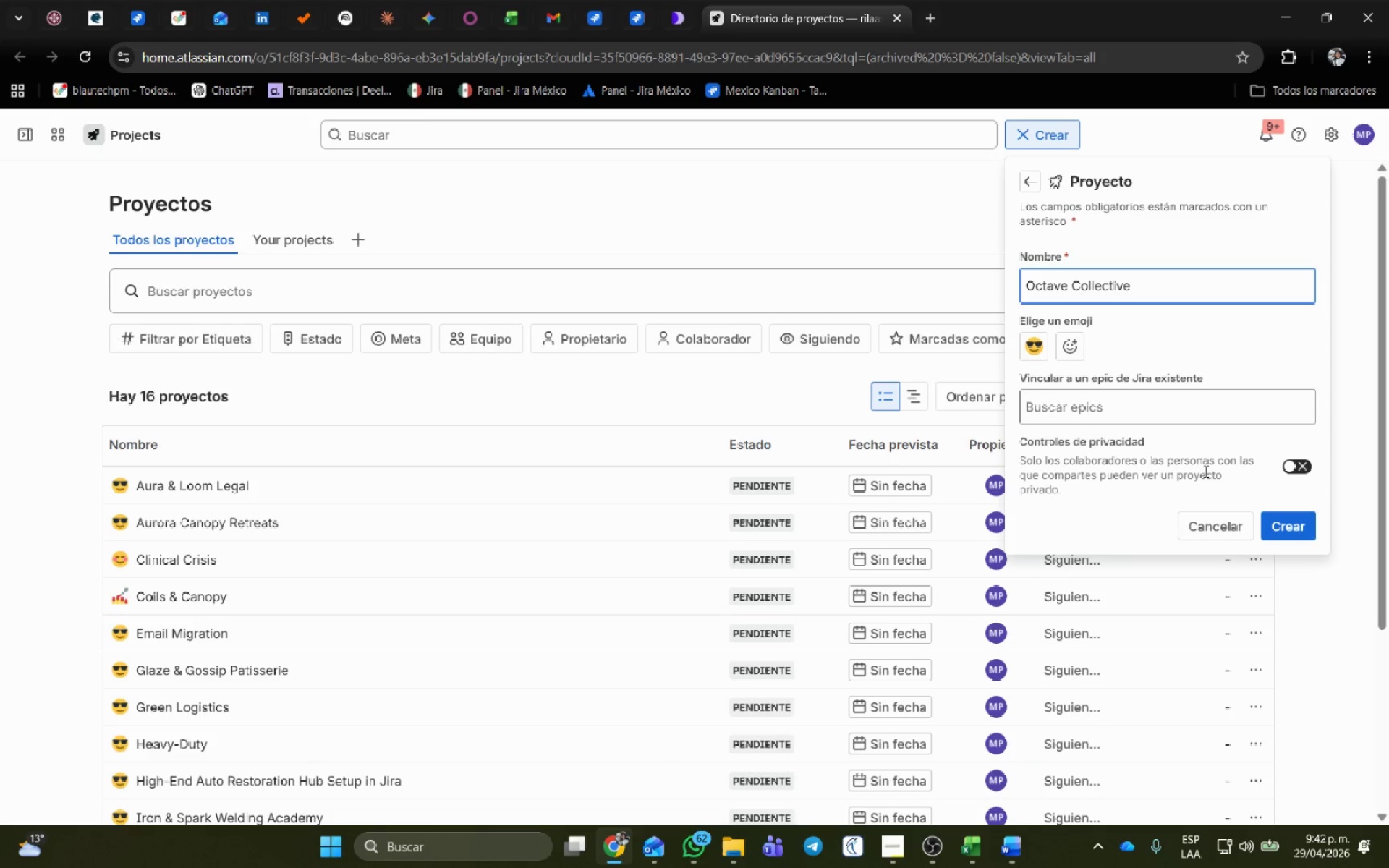 
left_click([59, 127])
 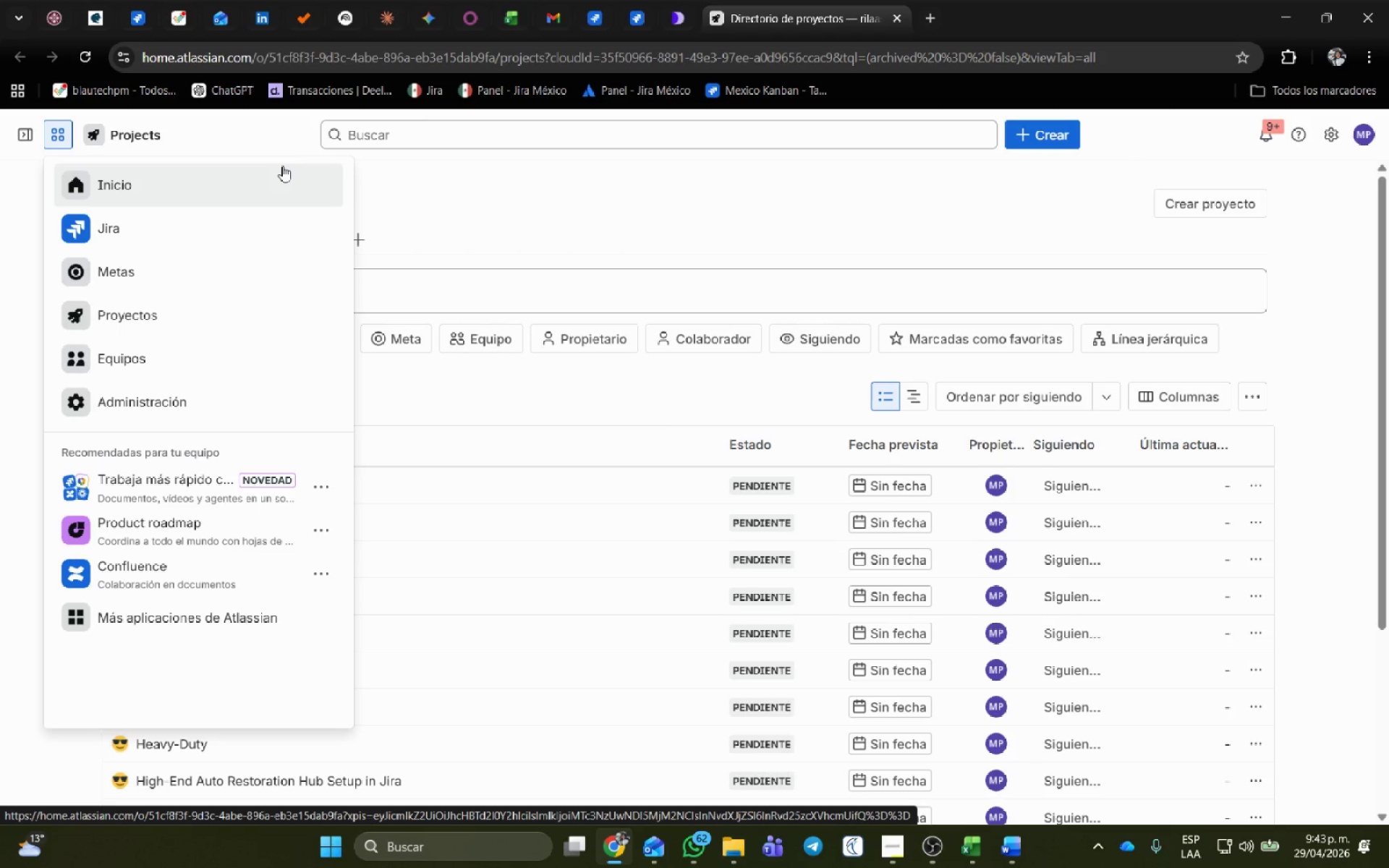 
wait(47.55)
 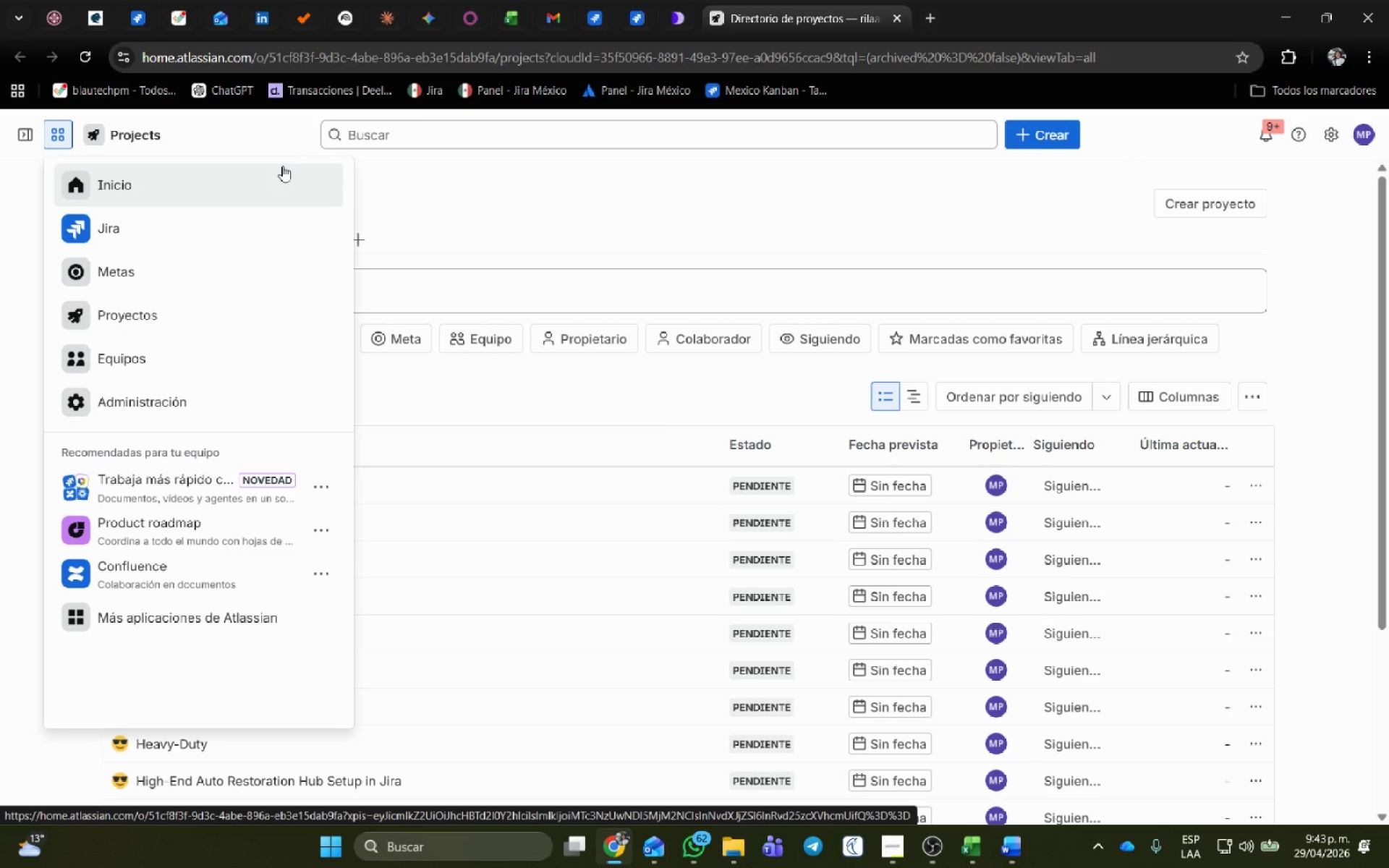 
left_click([723, 258])
 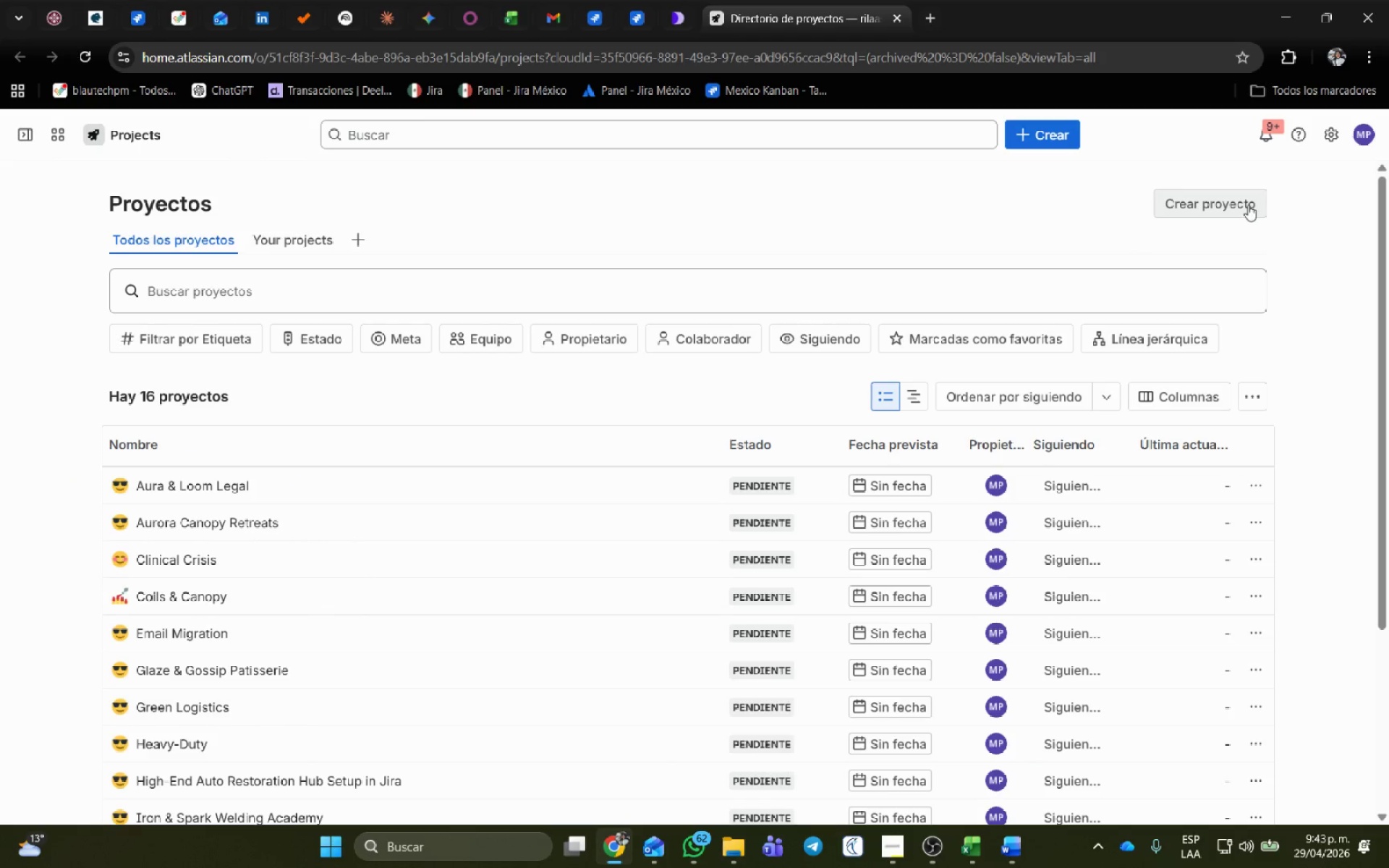 
scroll: coordinate [1350, 284], scroll_direction: down, amount: 1.0
 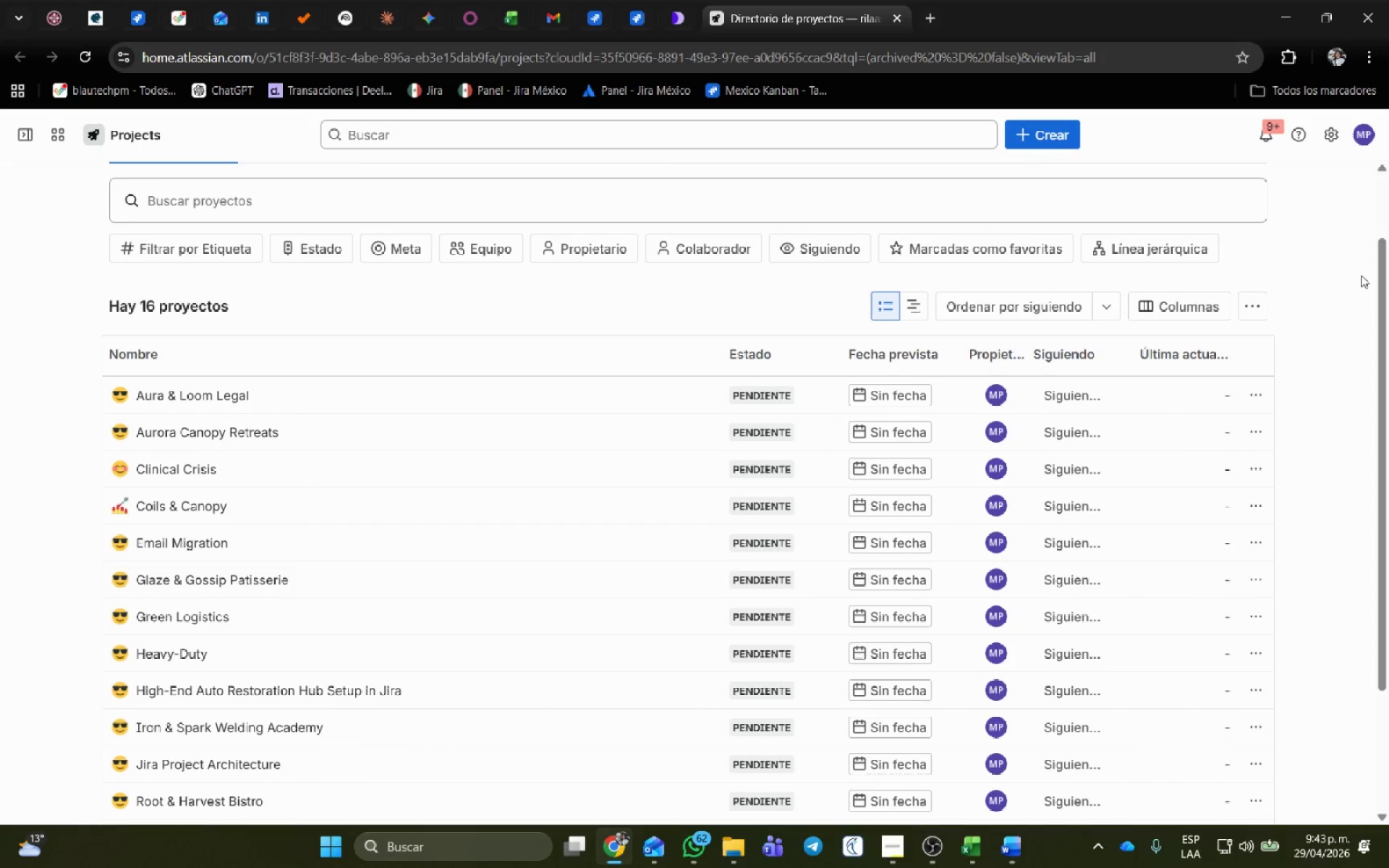 
wait(22.67)
 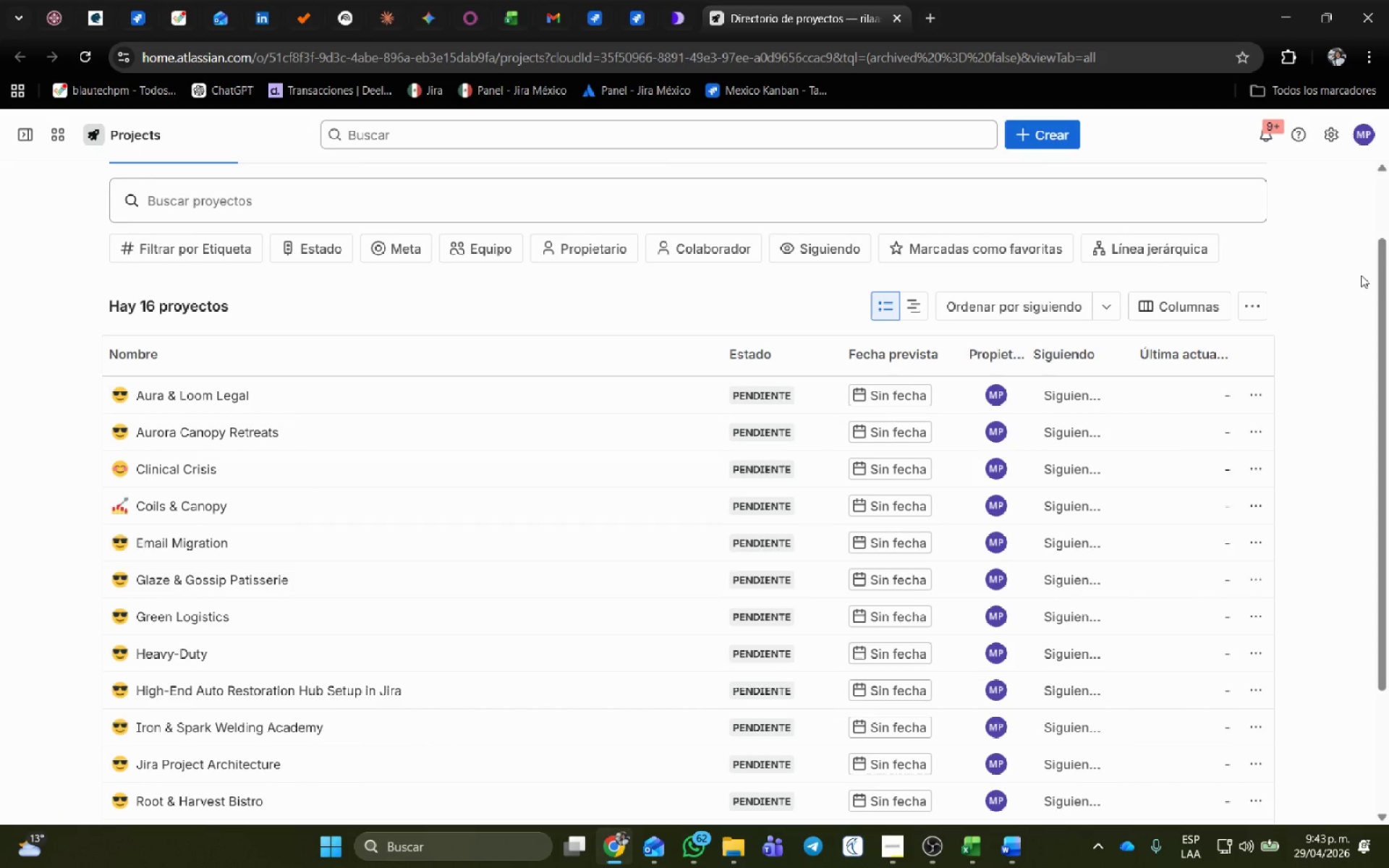 
left_click([600, 22])
 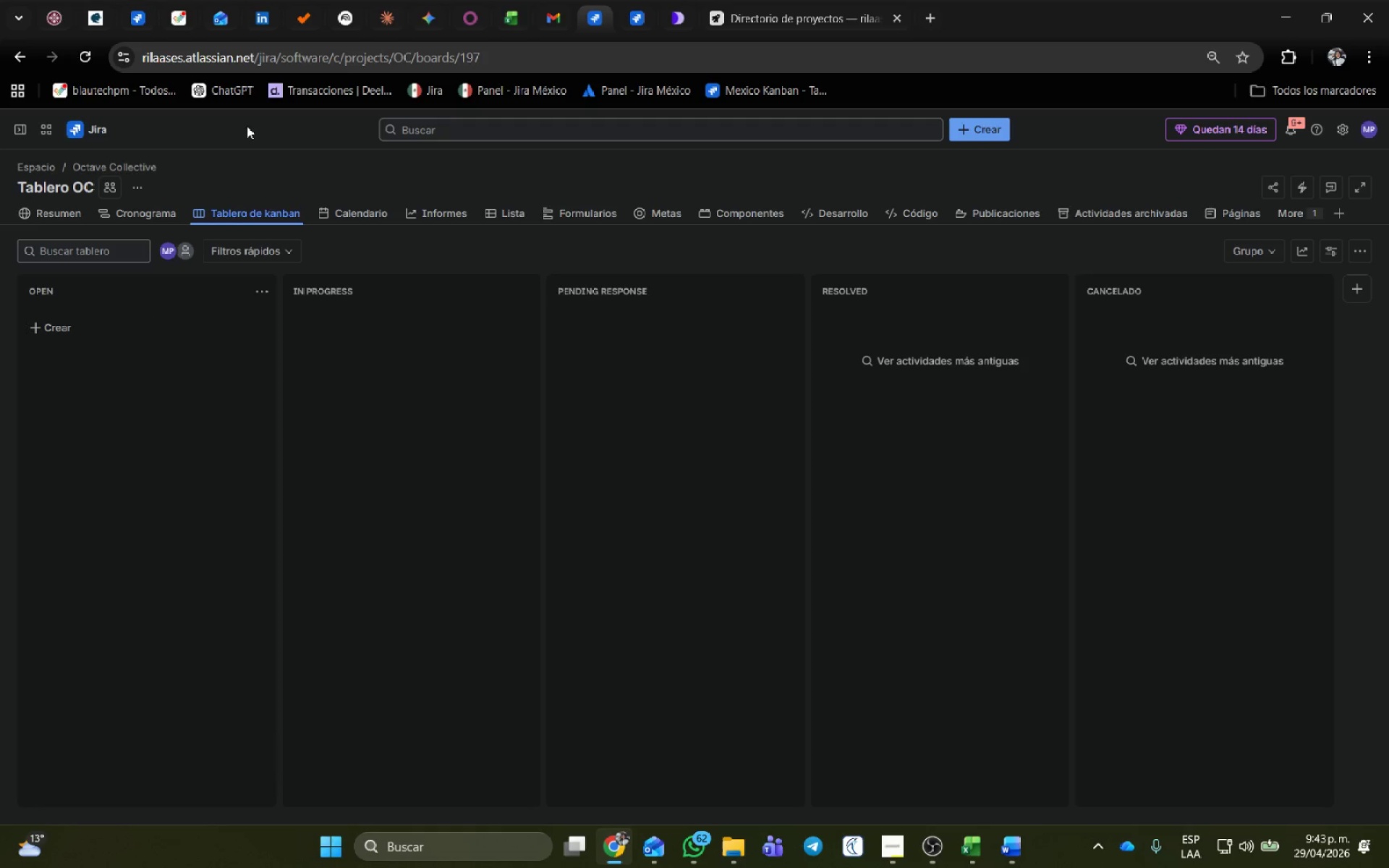 
wait(5.31)
 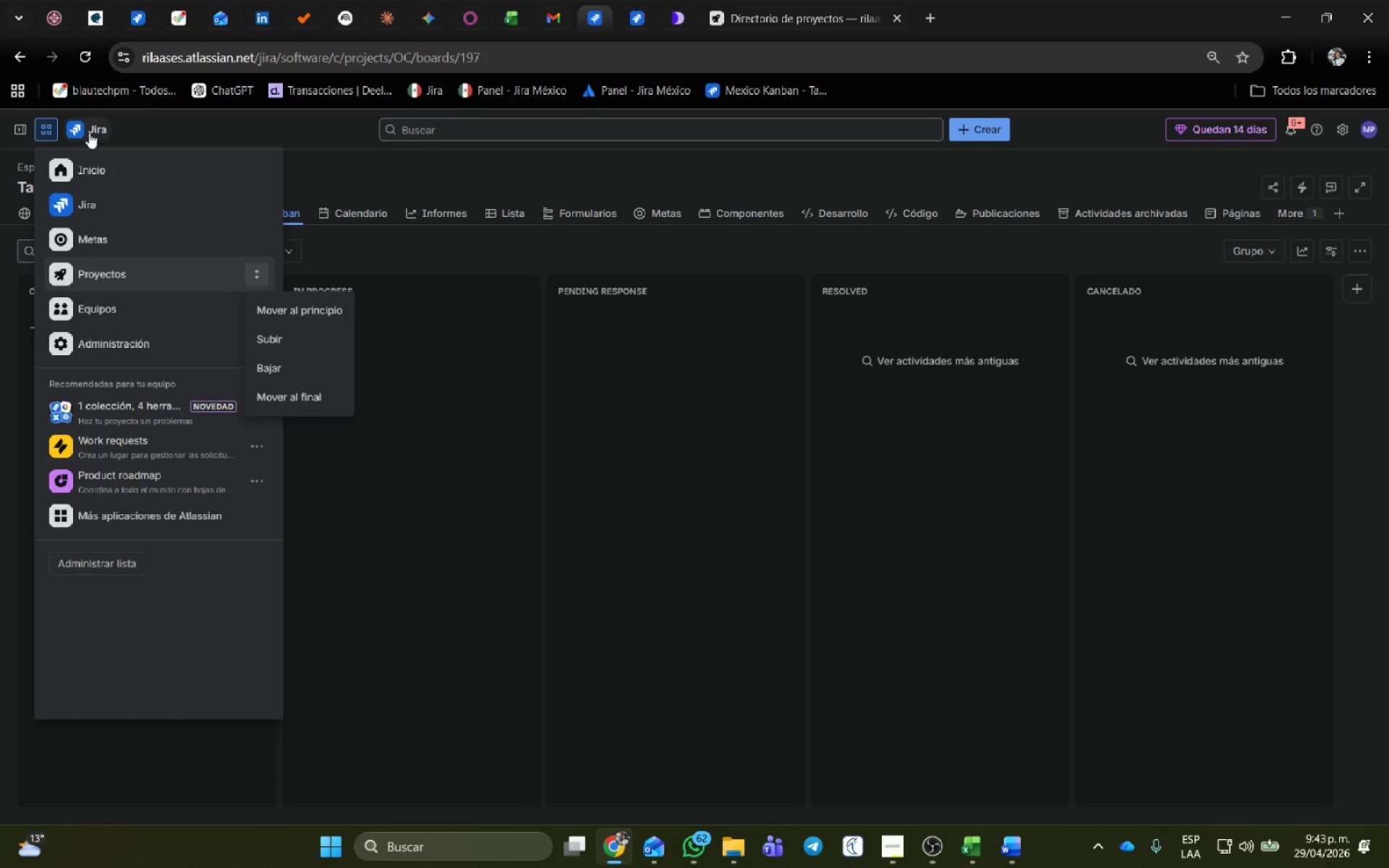 
left_click([1346, 129])
 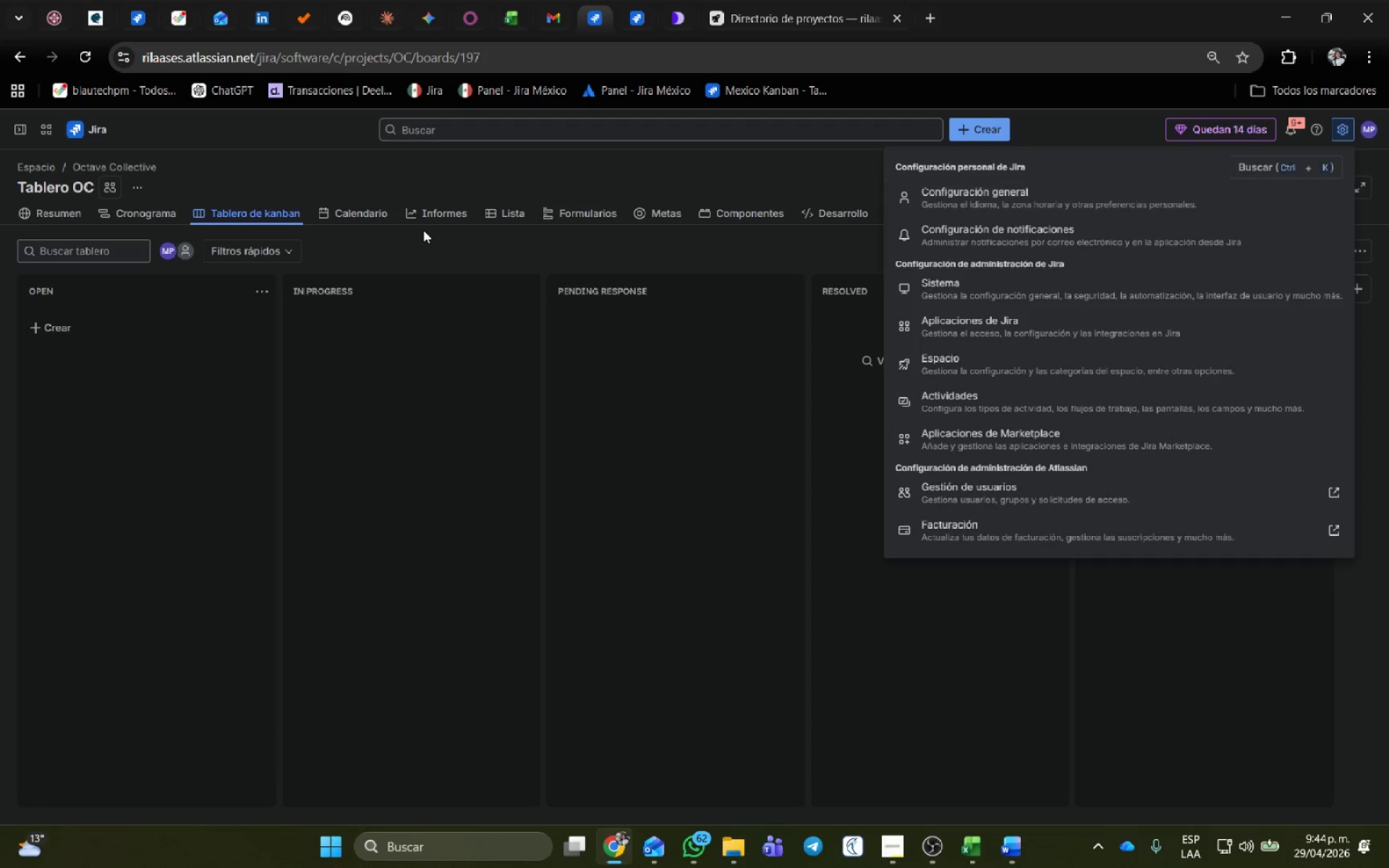 
left_click([273, 134])
 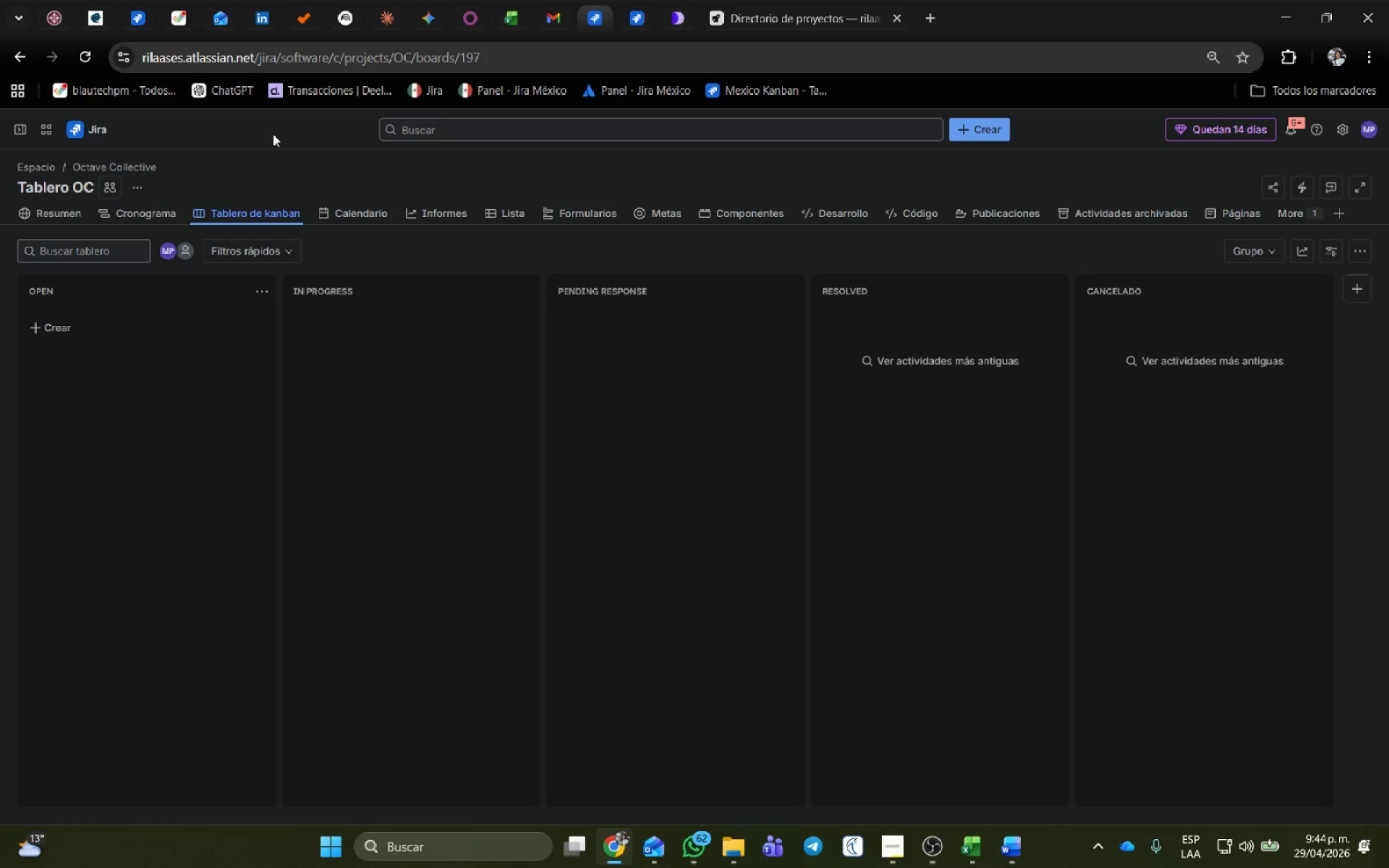 
wait(48.11)
 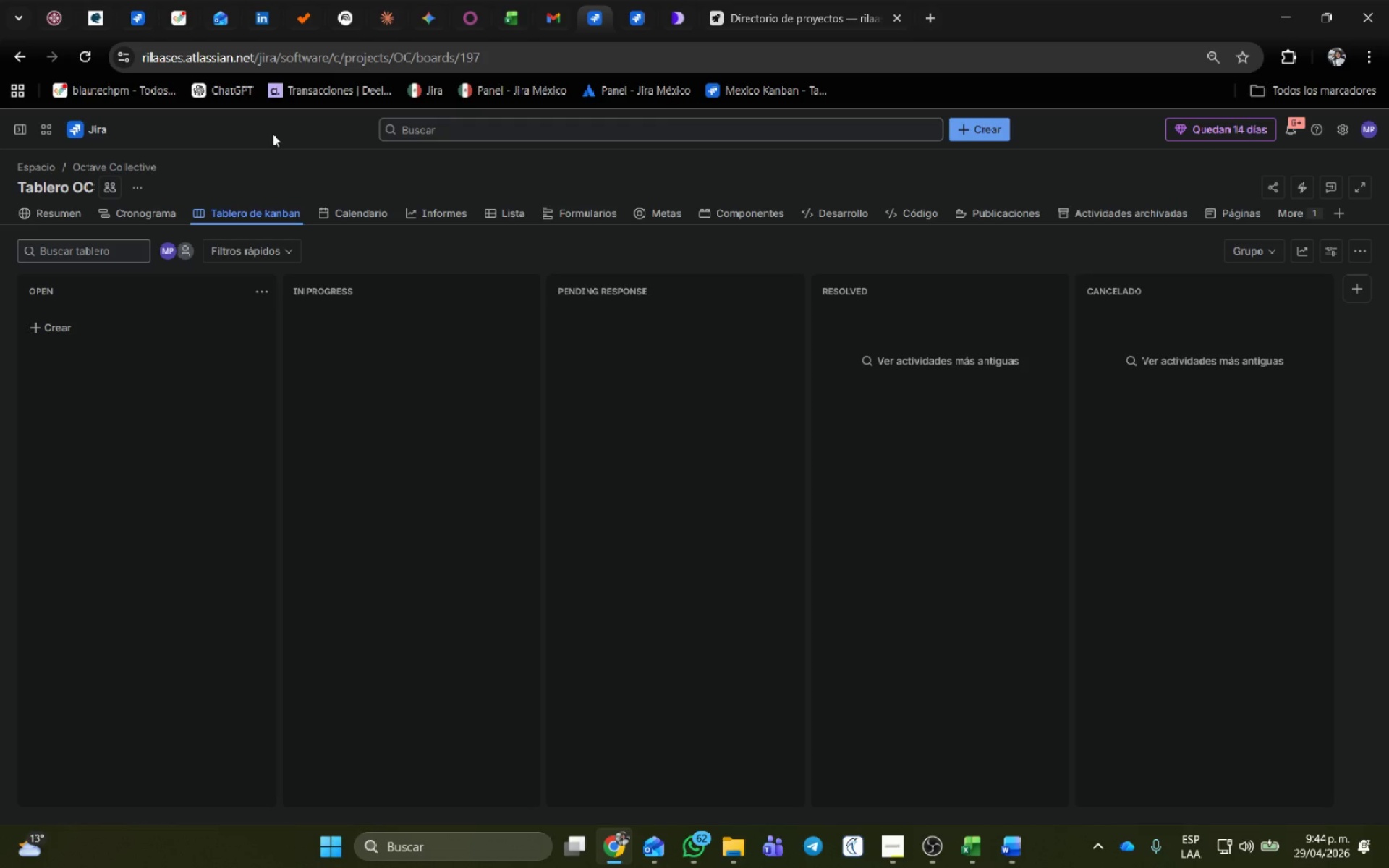 
left_click([44, 126])
 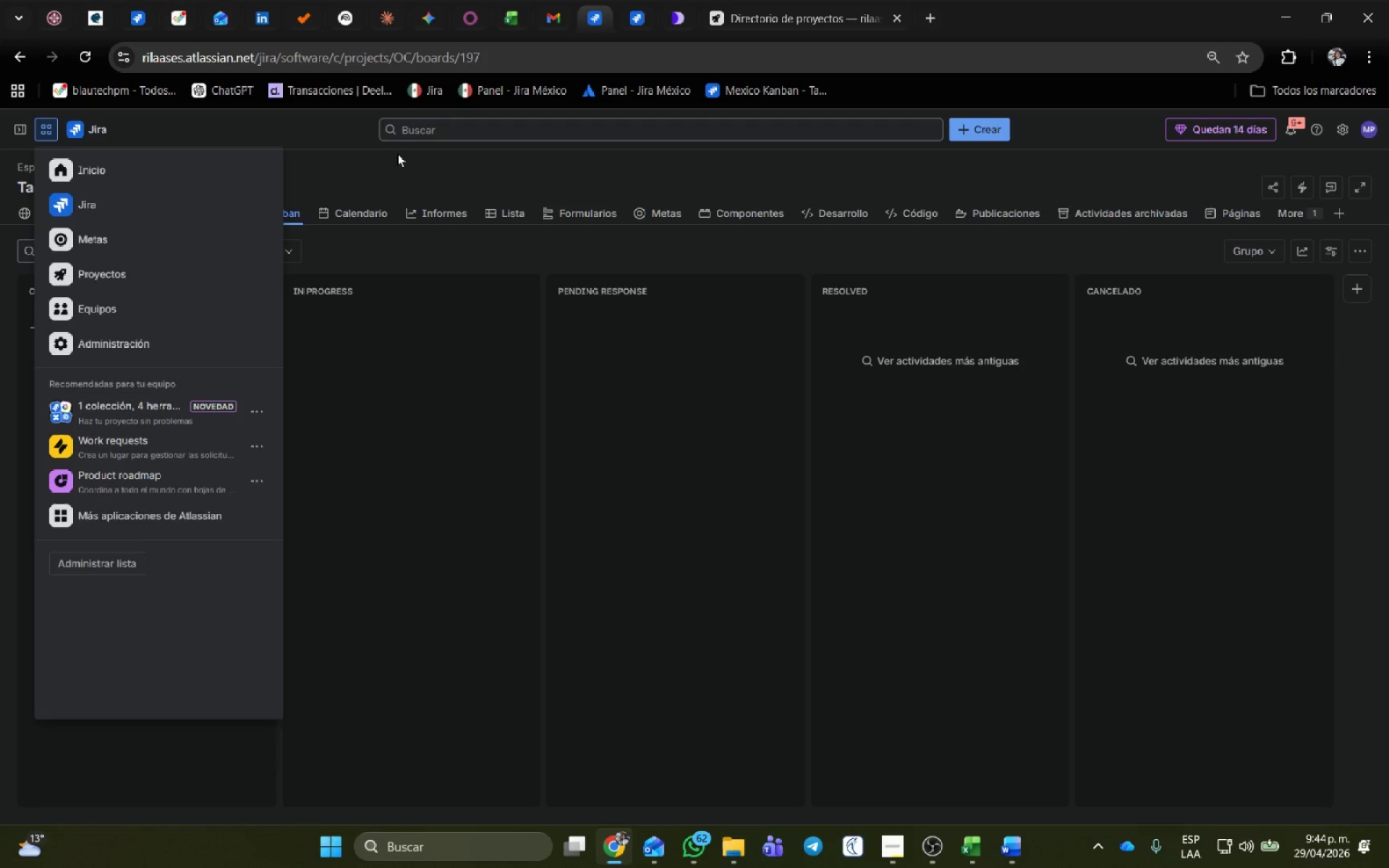 
wait(8.94)
 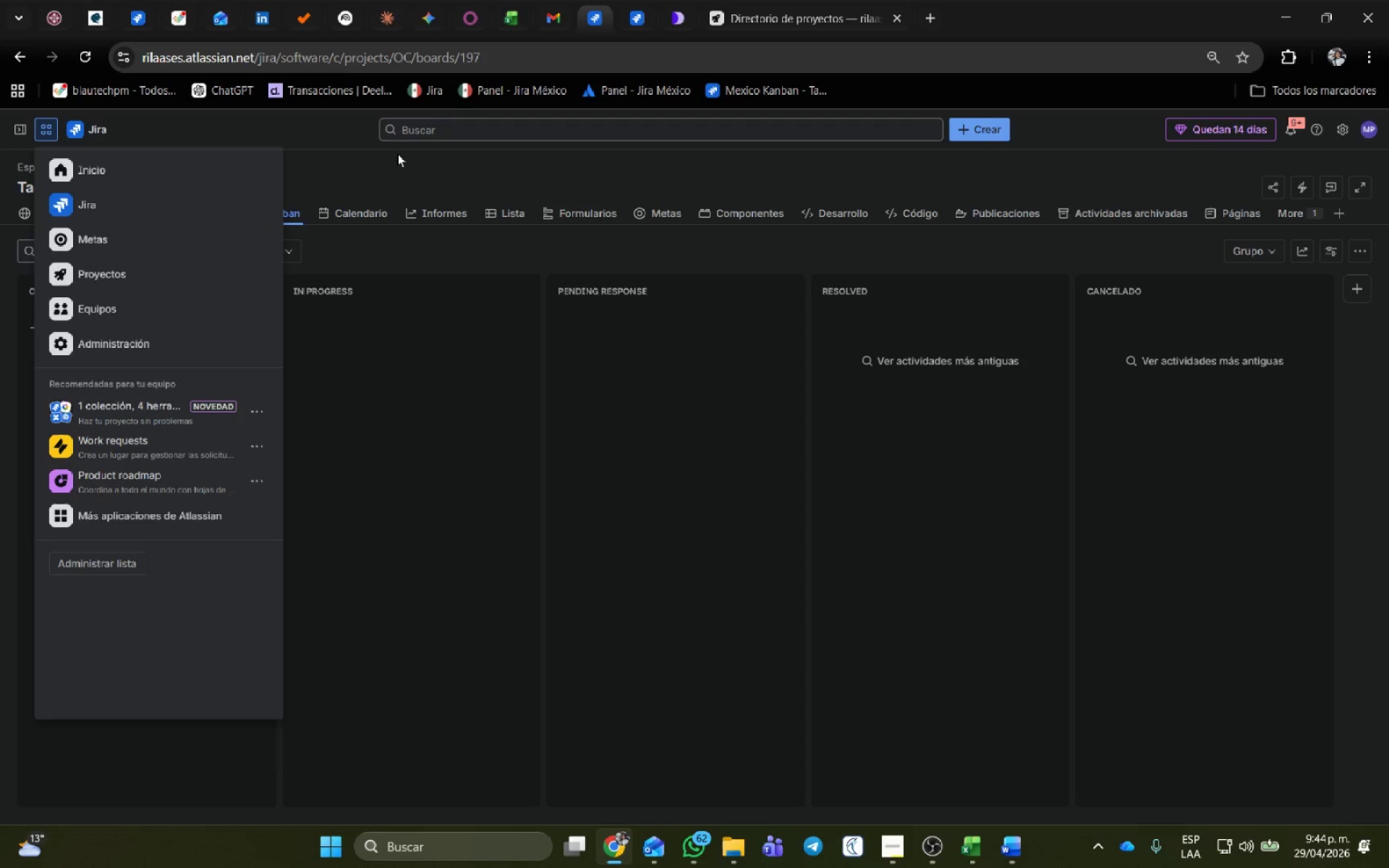 
left_click([72, 182])
 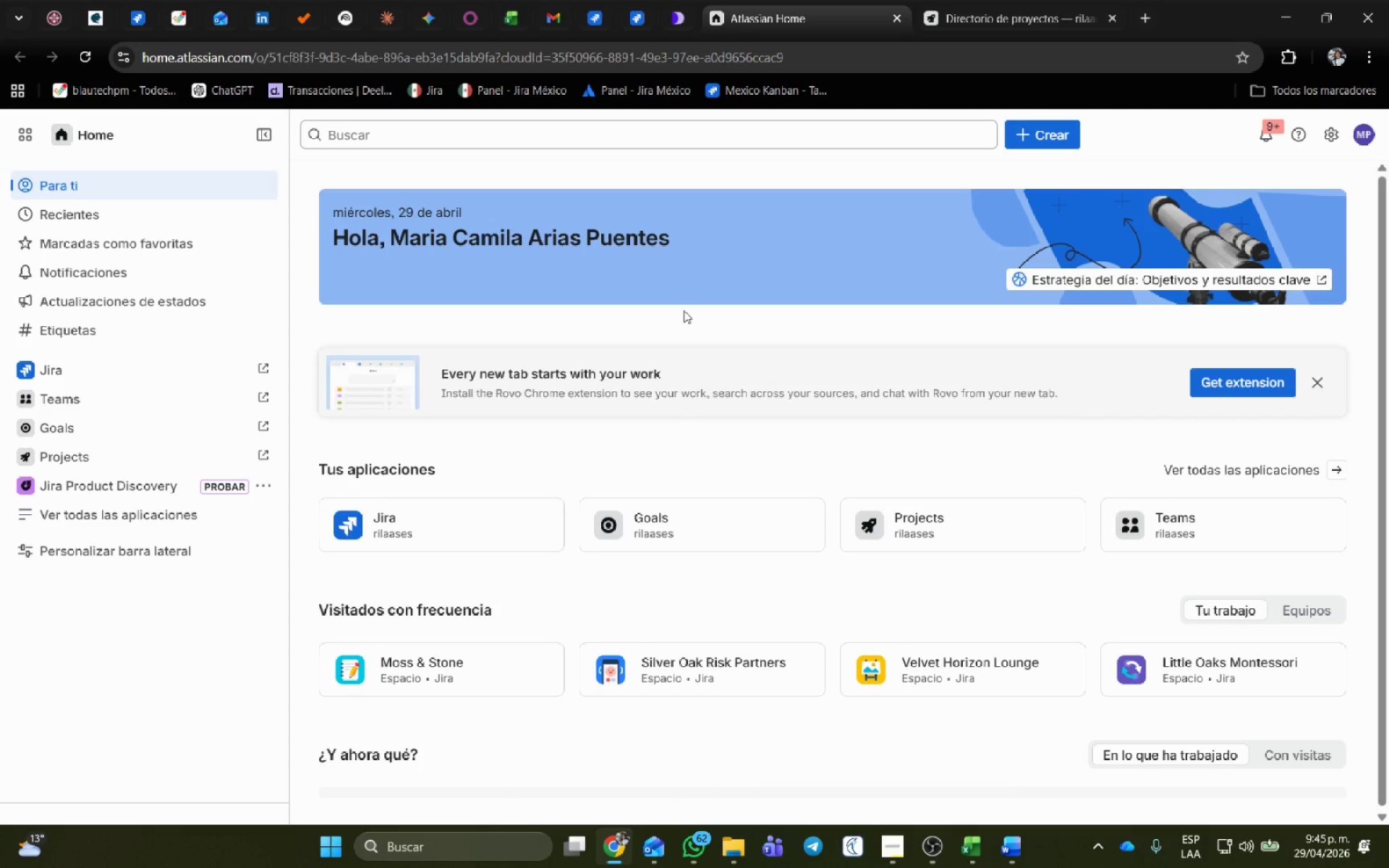 
wait(16.31)
 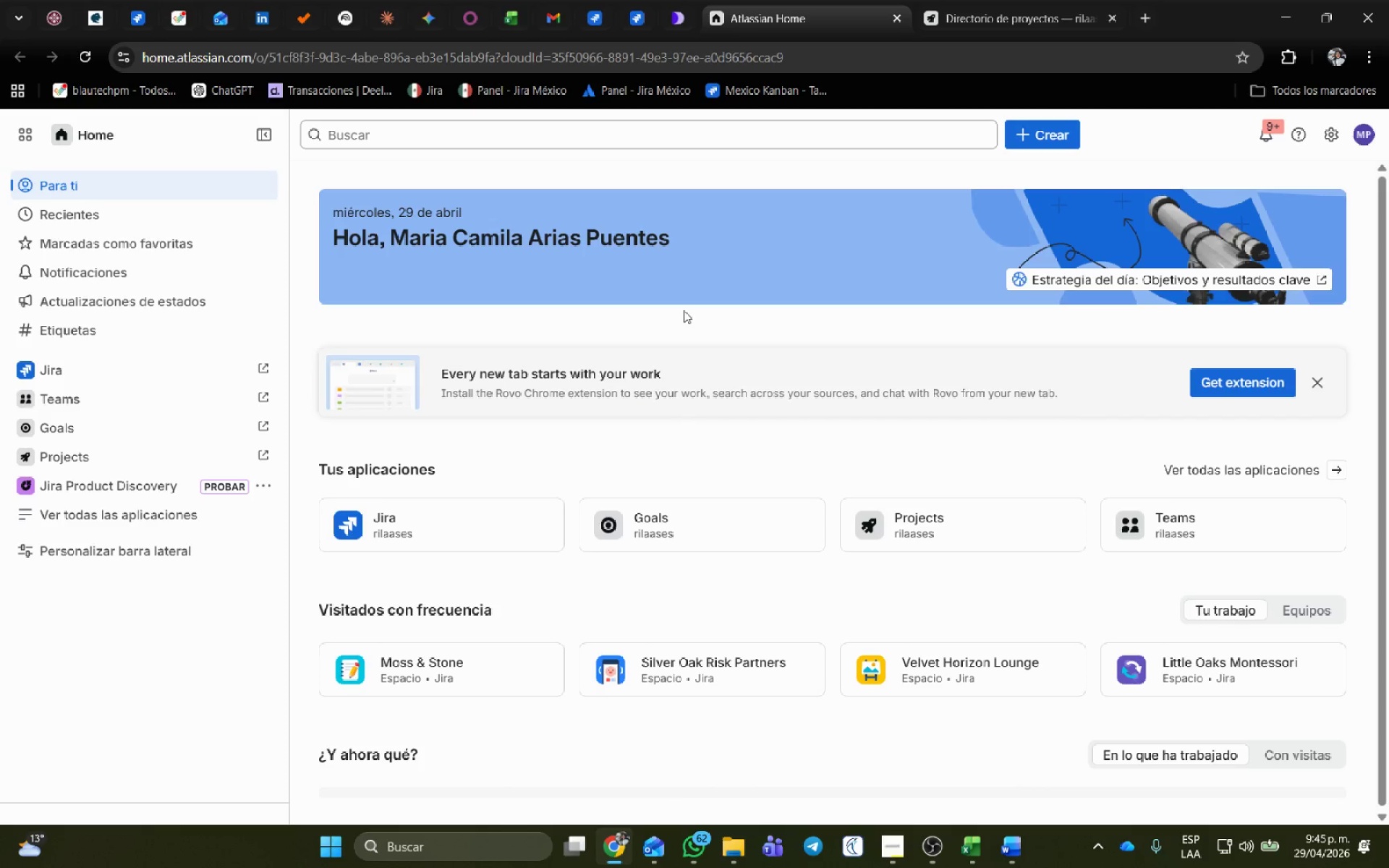 
scroll: coordinate [637, 306], scroll_direction: down, amount: 1.0
 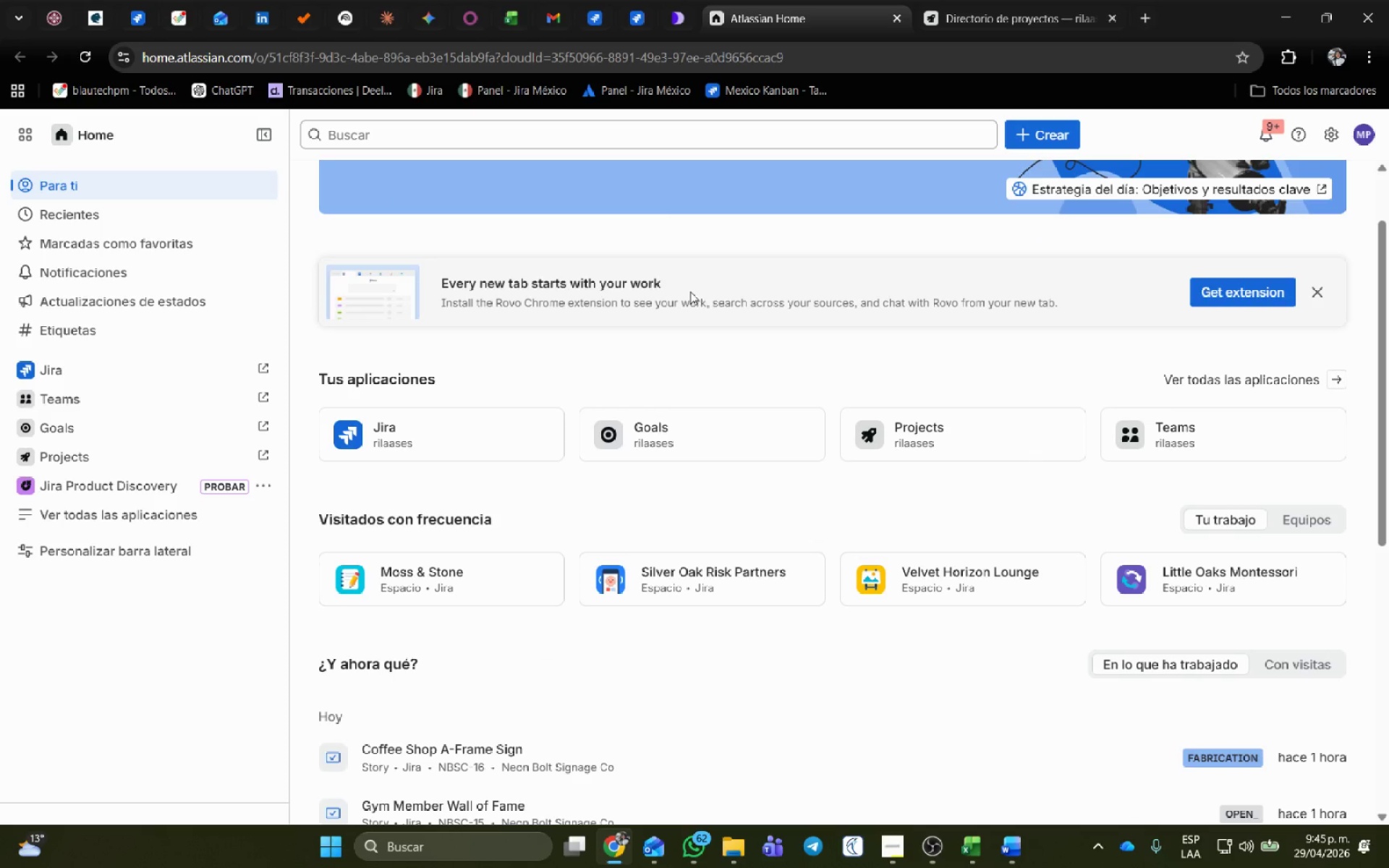 
scroll: coordinate [687, 292], scroll_direction: up, amount: 2.0
 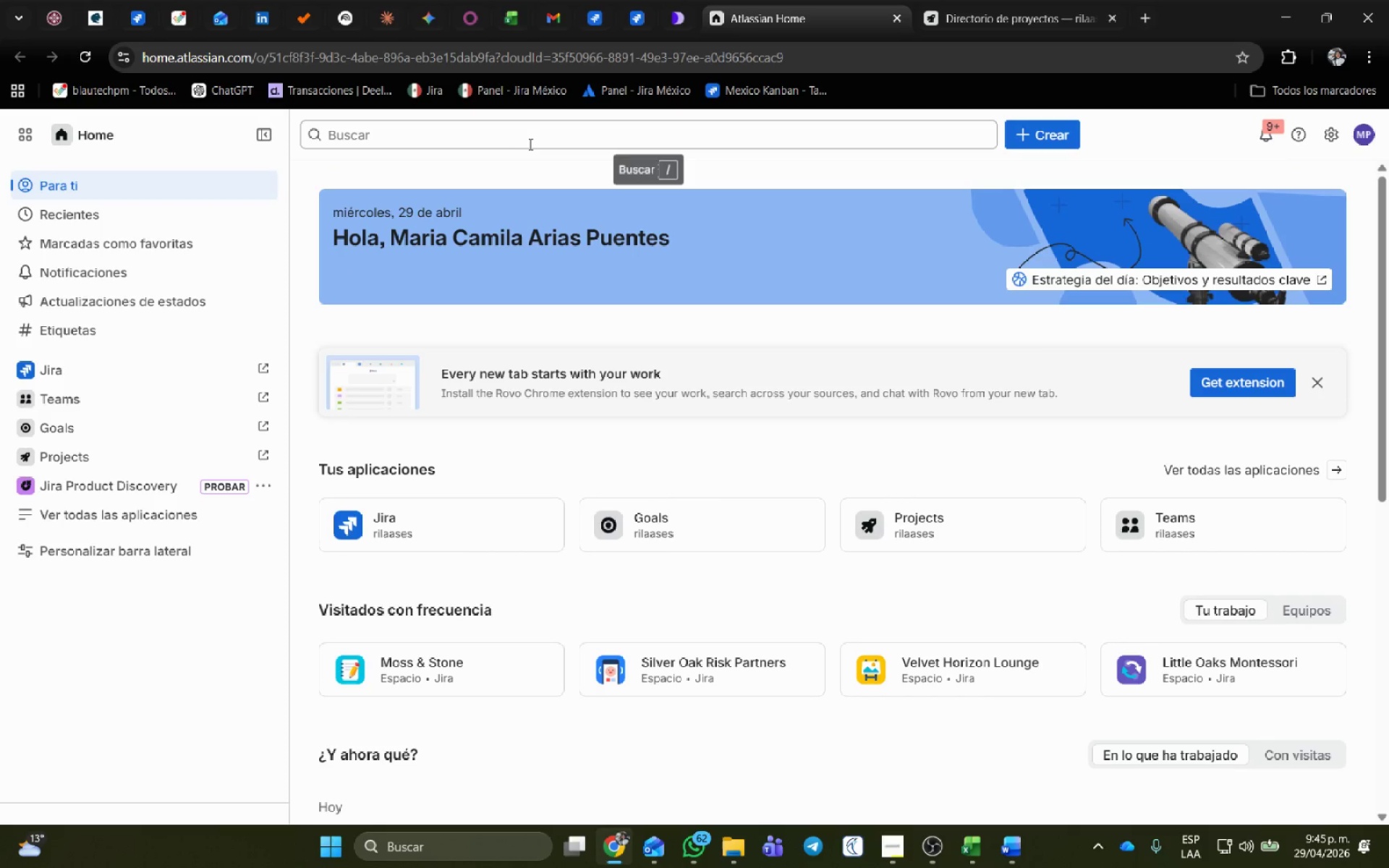 
left_click([530, 144])
 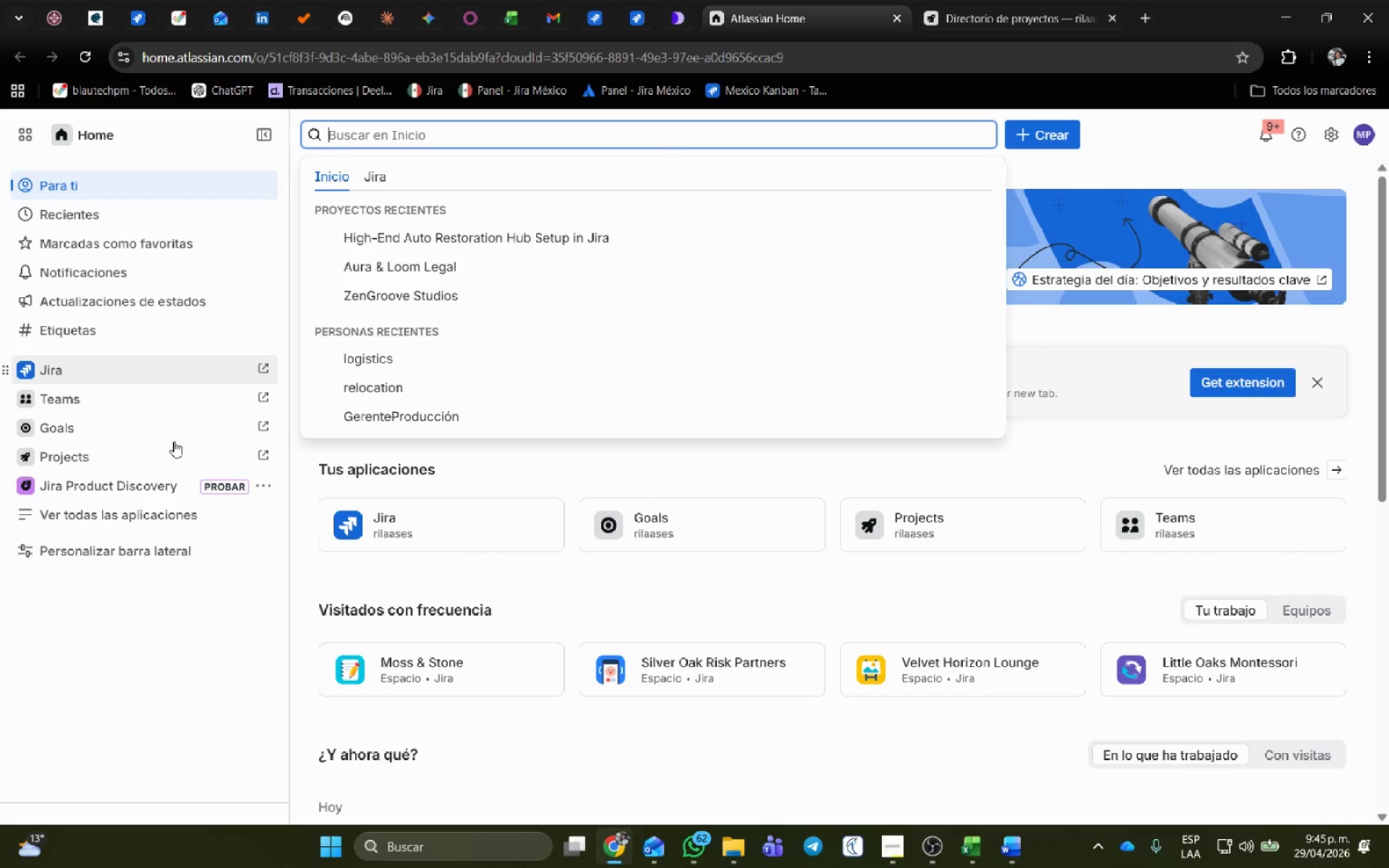 
left_click([219, 621])
 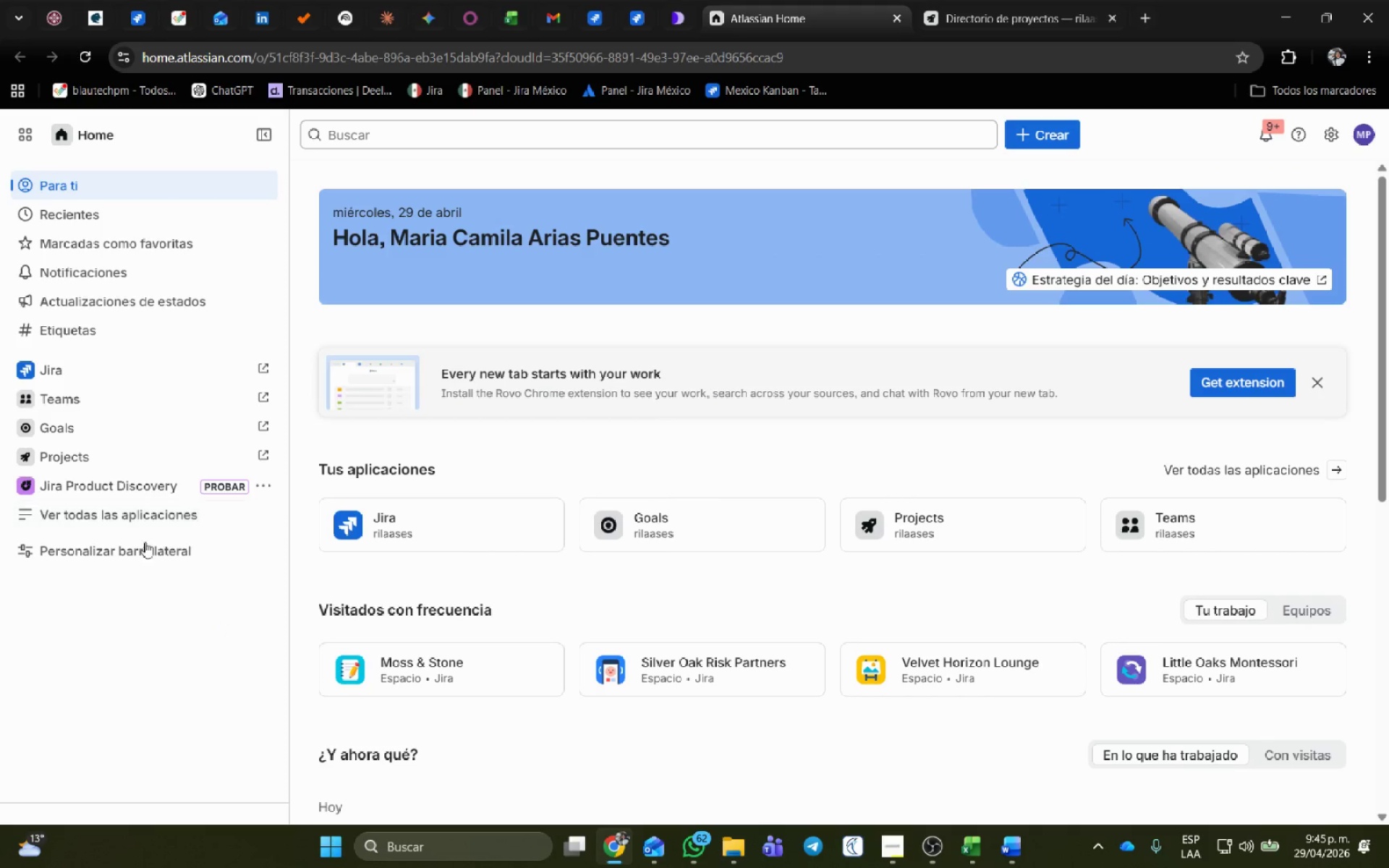 
left_click([77, 516])
 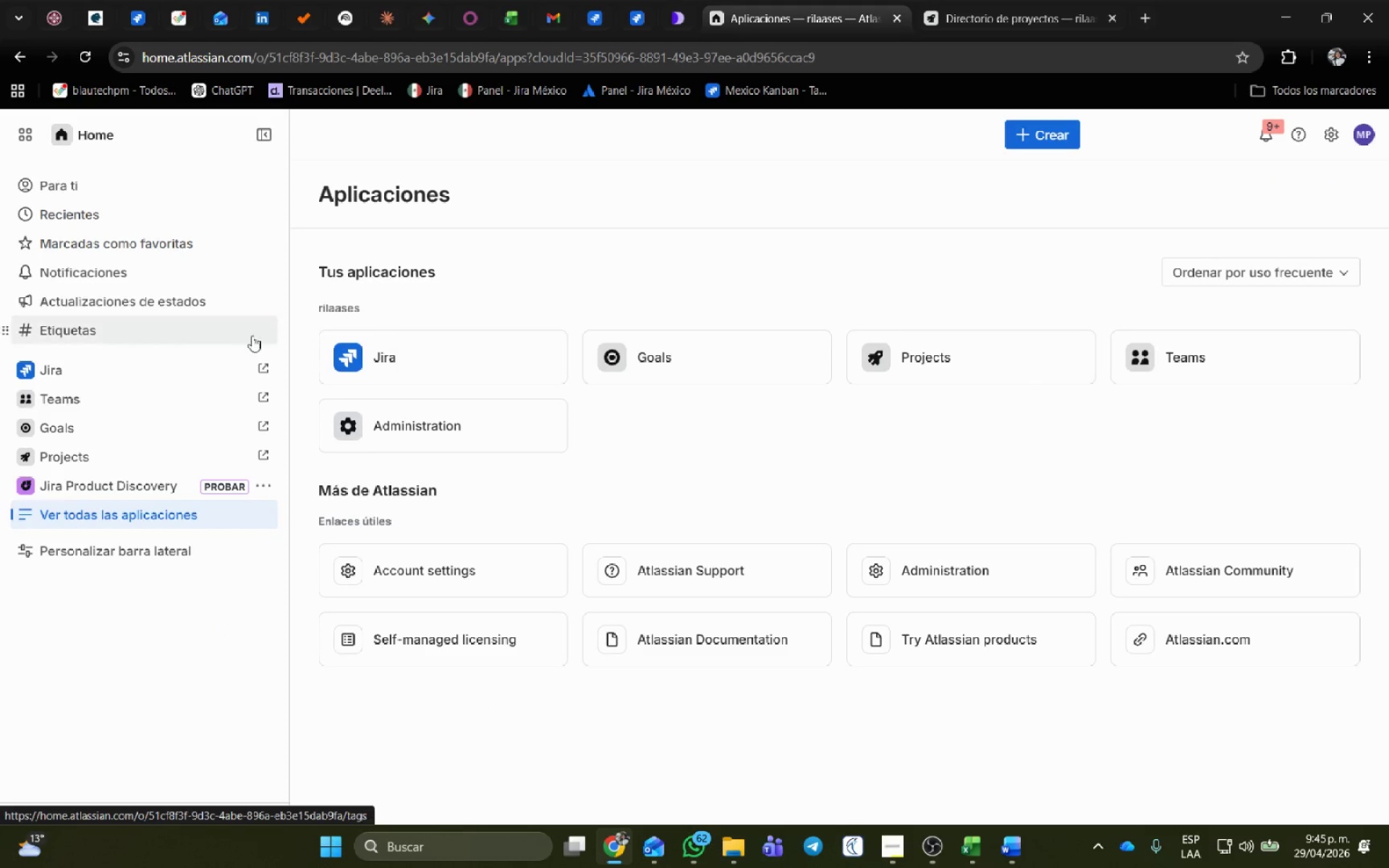 
scroll: coordinate [749, 717], scroll_direction: down, amount: 5.0
 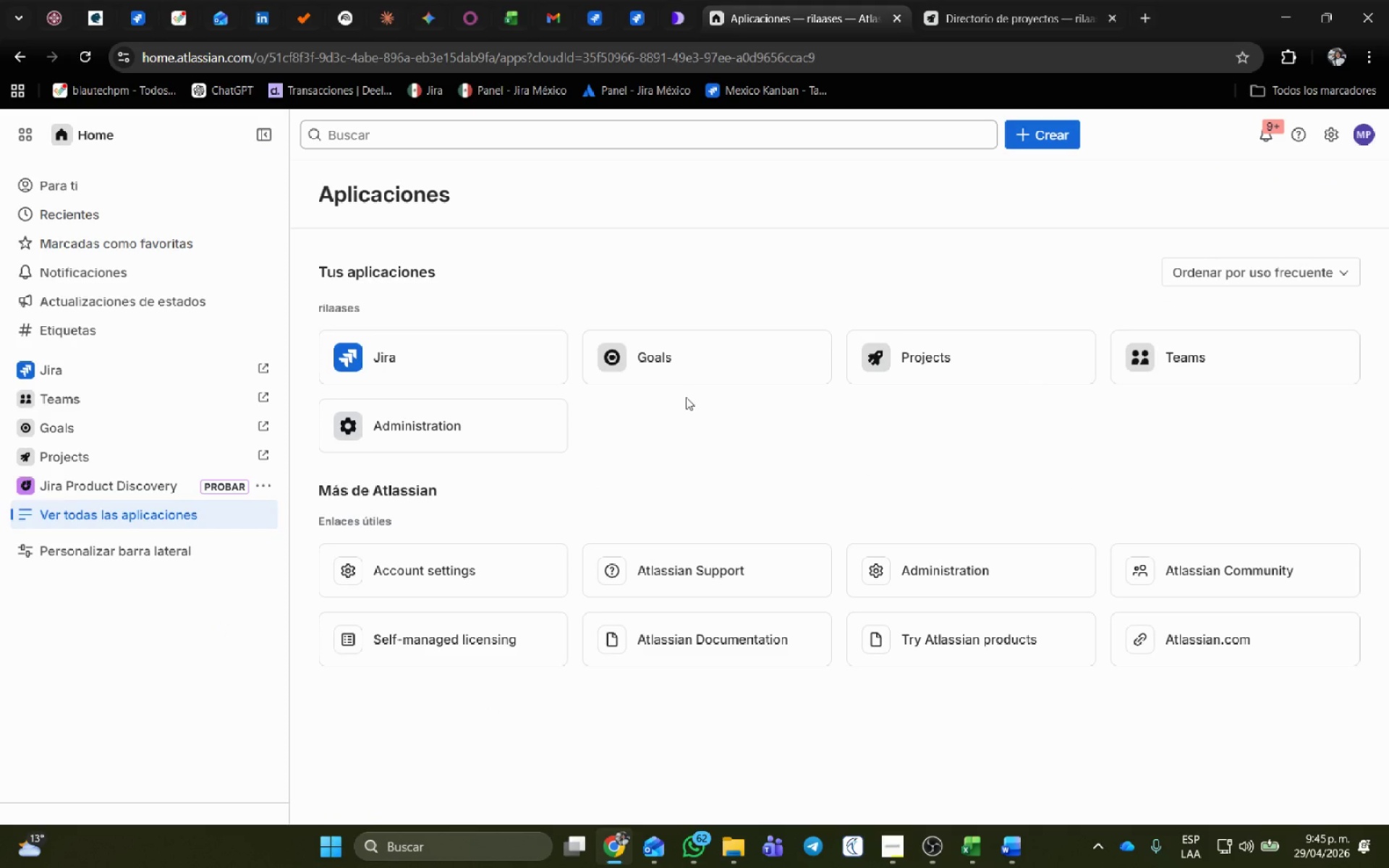 
key(Control+F)
 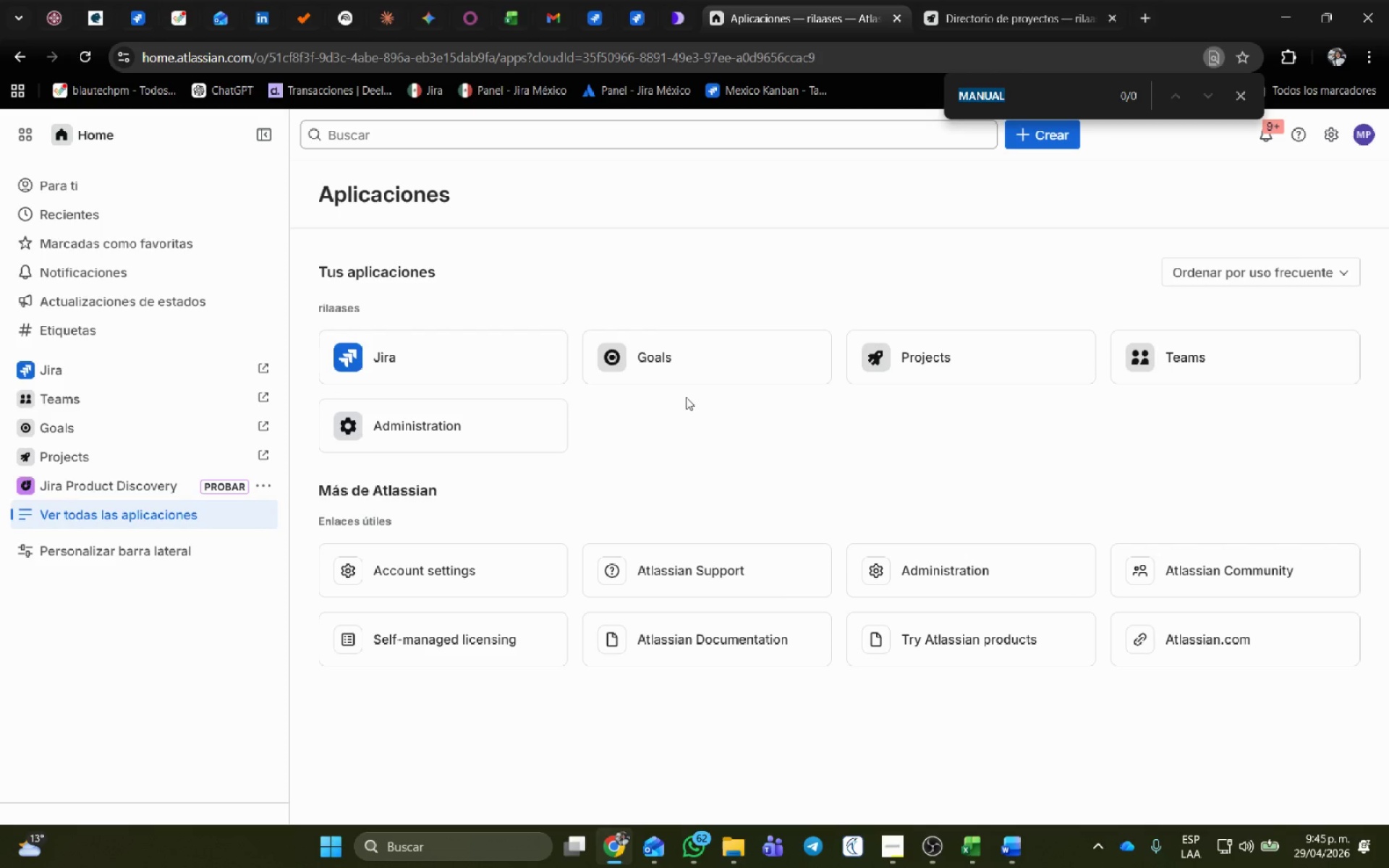 
type(jira service manager)
 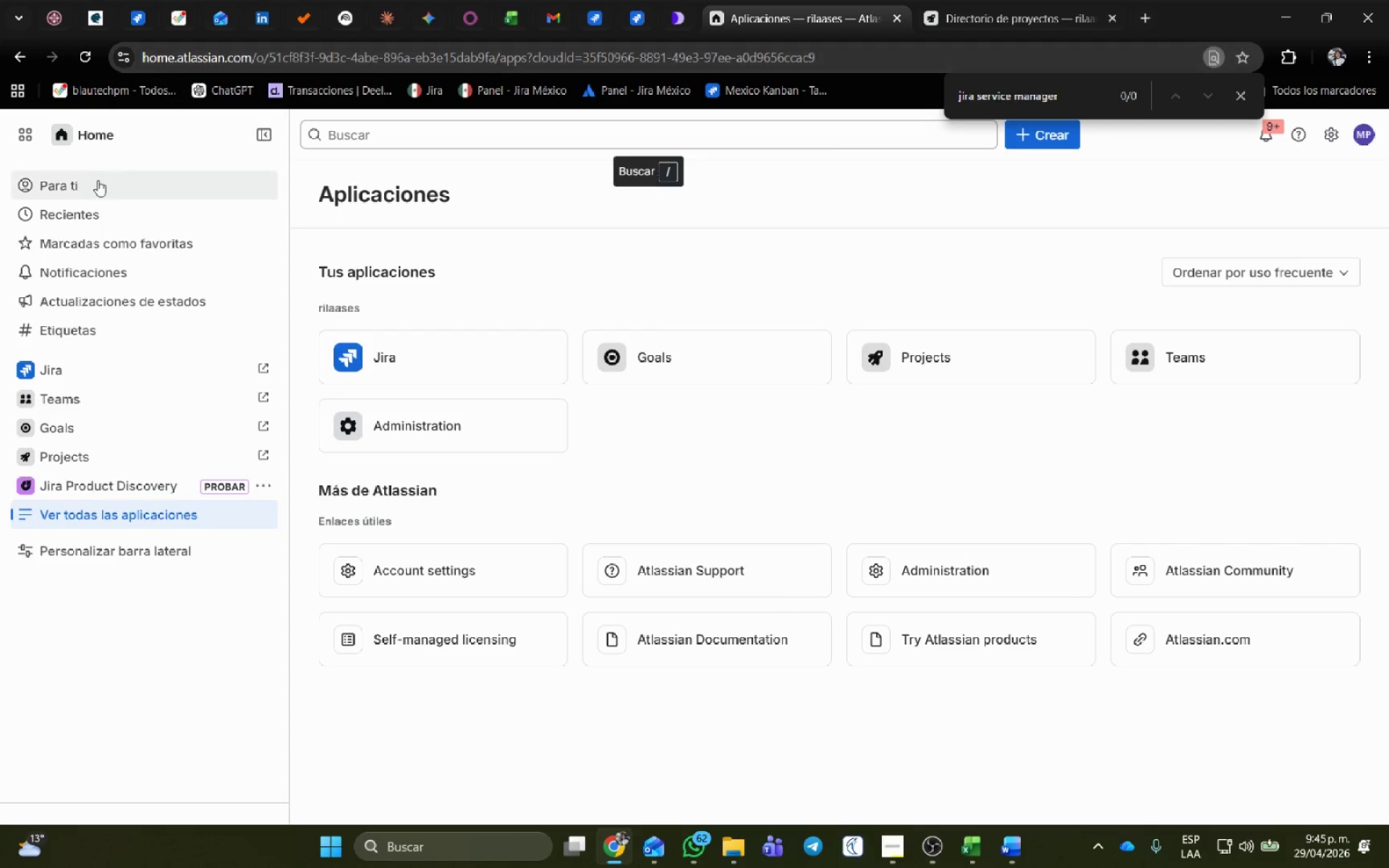 
left_click([25, 135])
 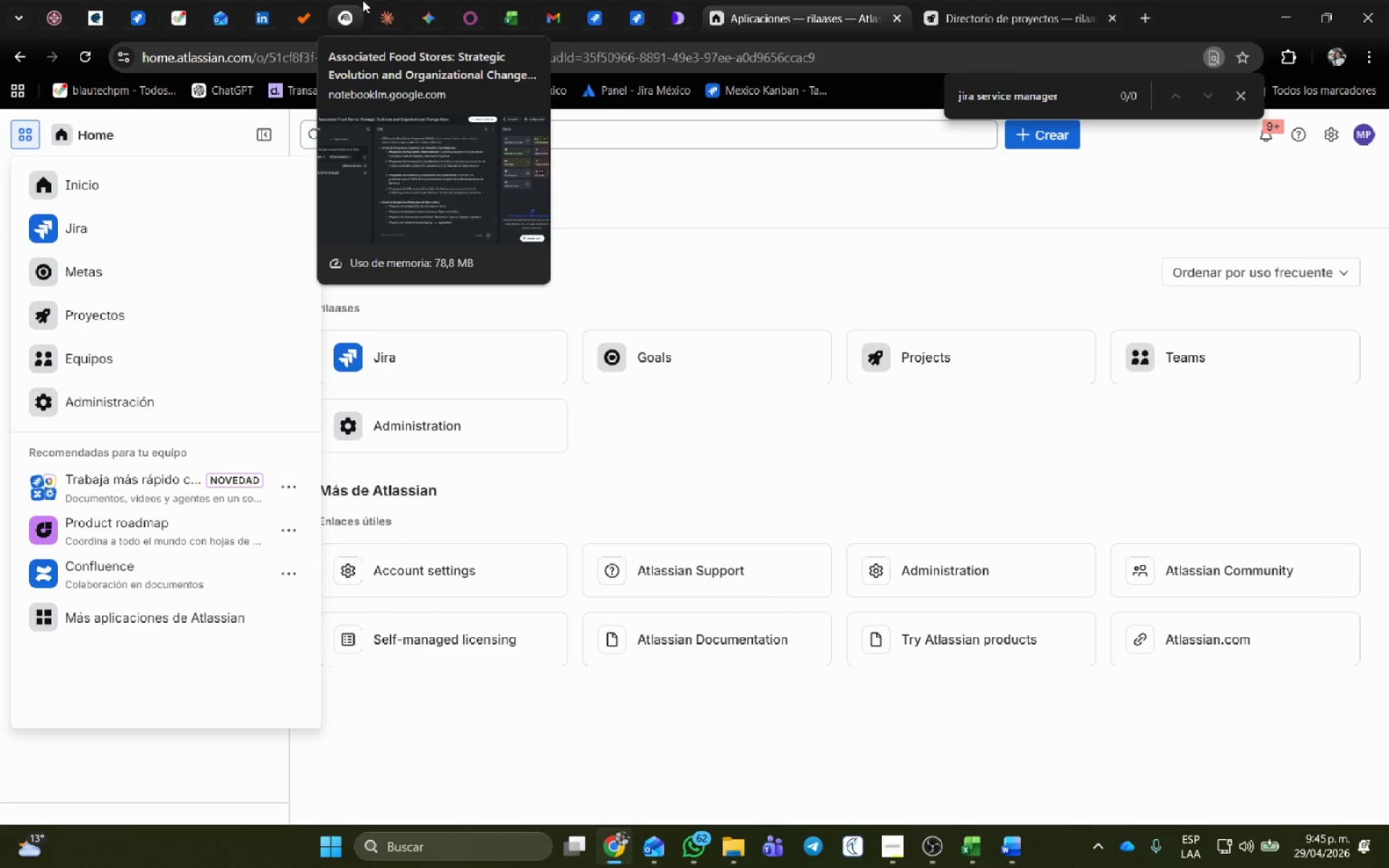 
wait(16.16)
 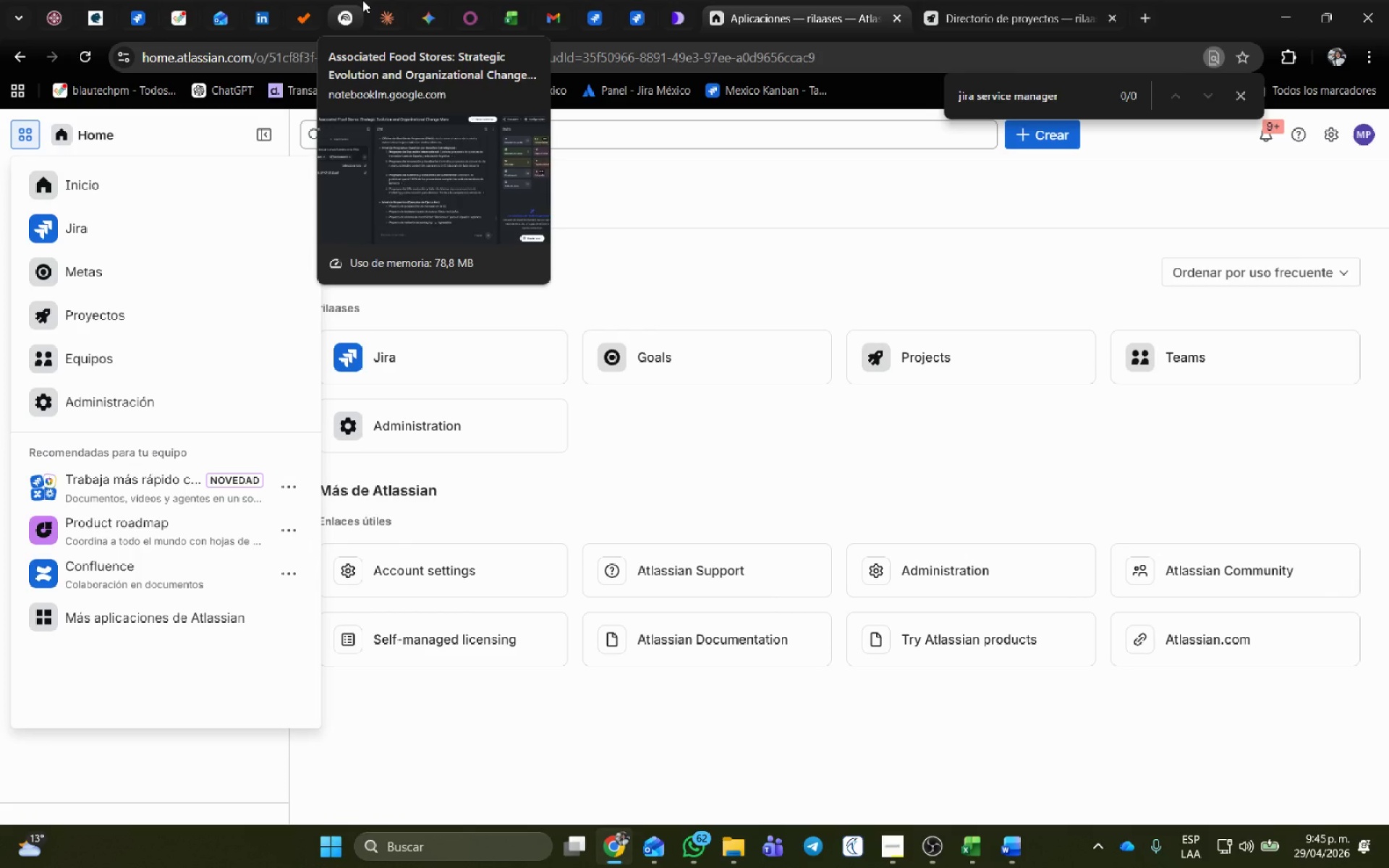 
left_click([119, 308])
 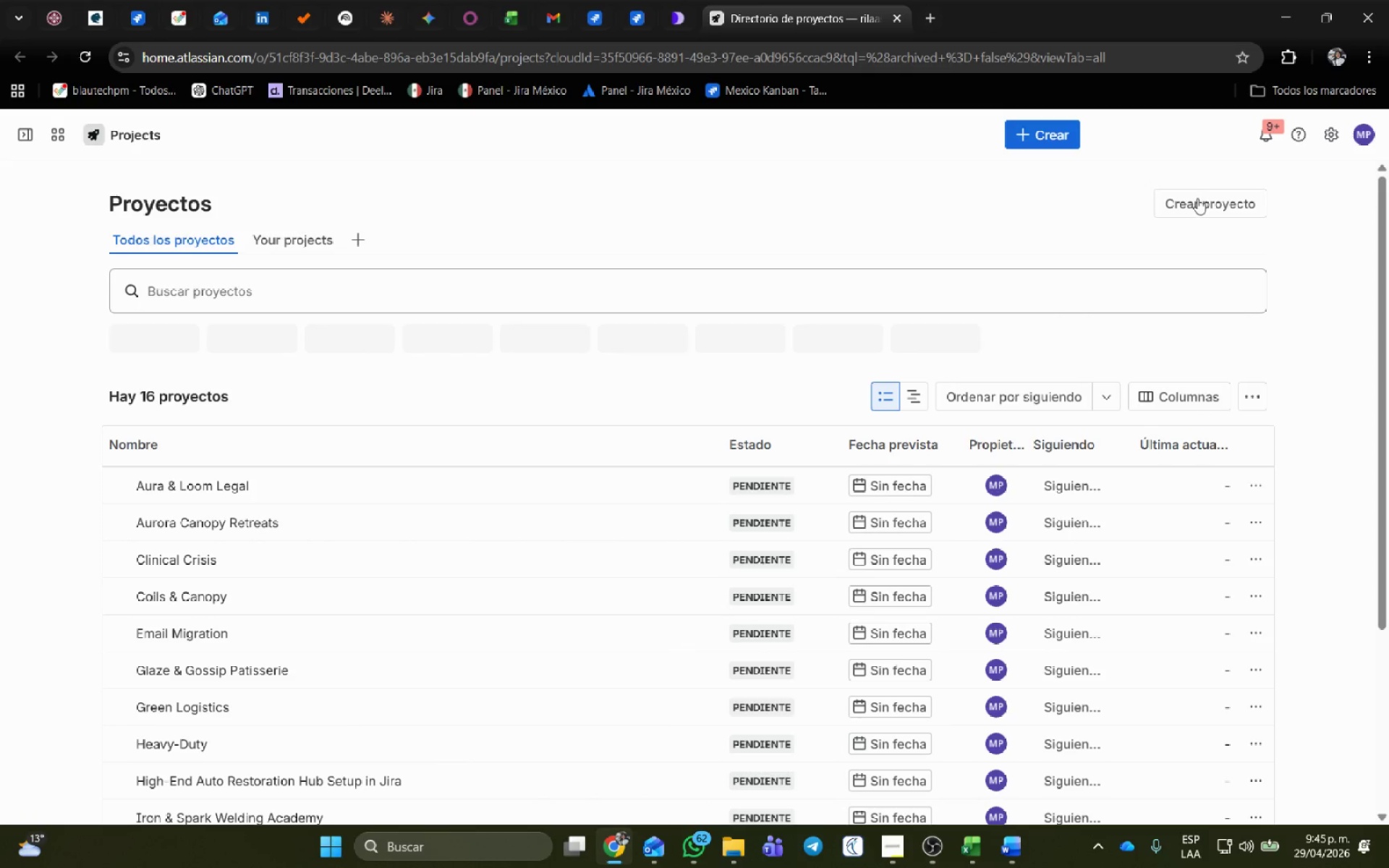 
wait(6.0)
 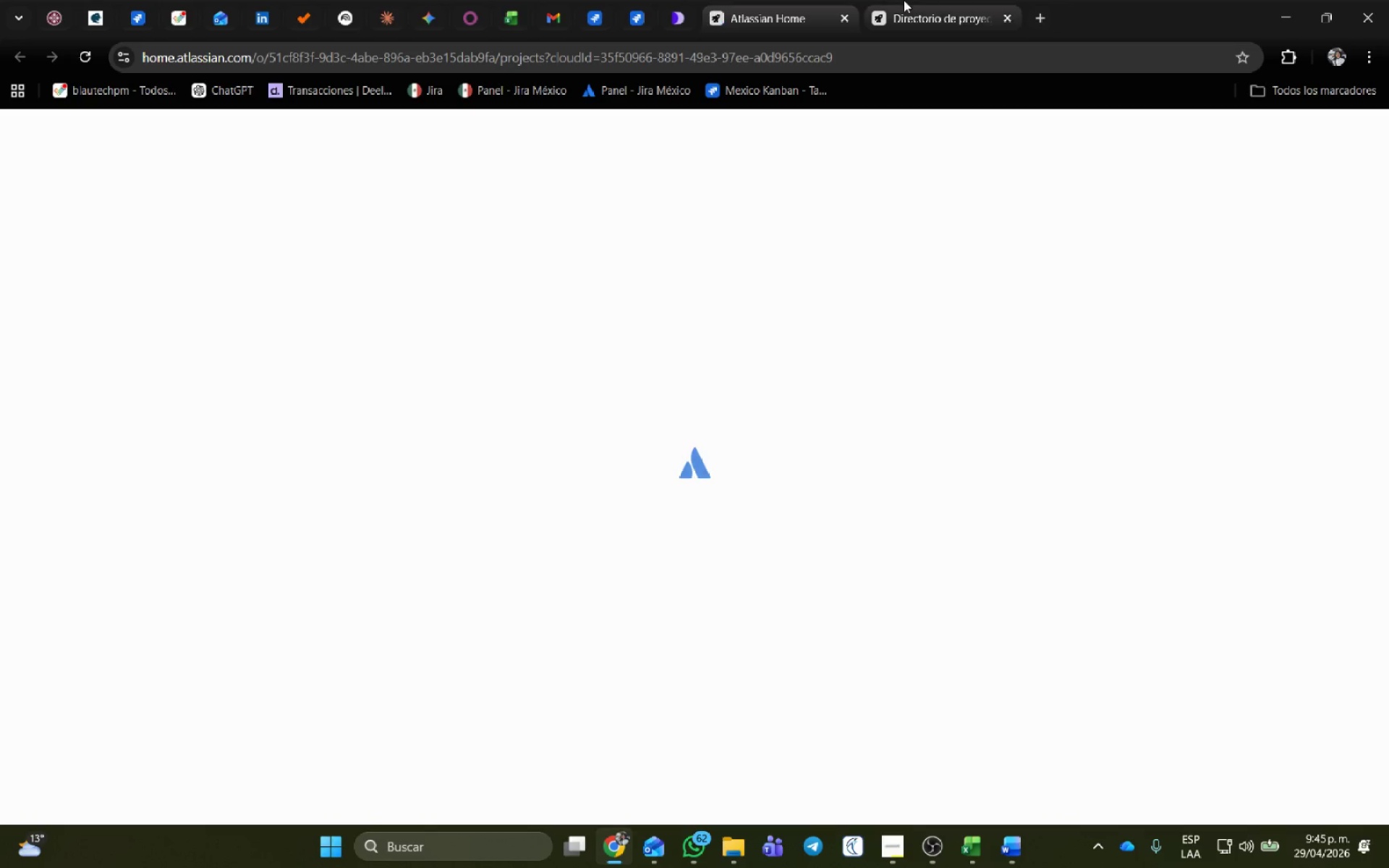 
scroll: coordinate [446, 200], scroll_direction: up, amount: 1.0
 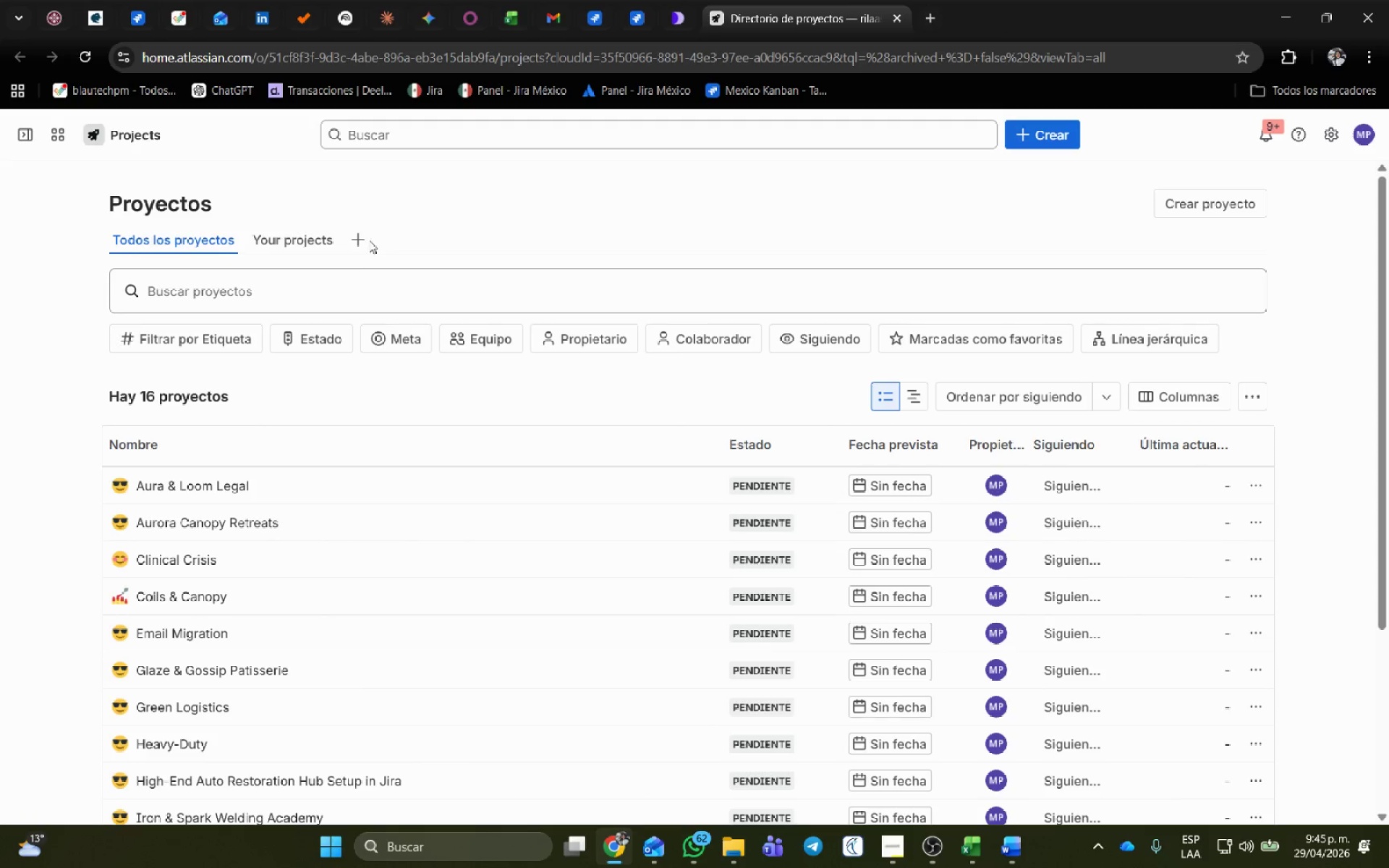 
left_click([363, 239])
 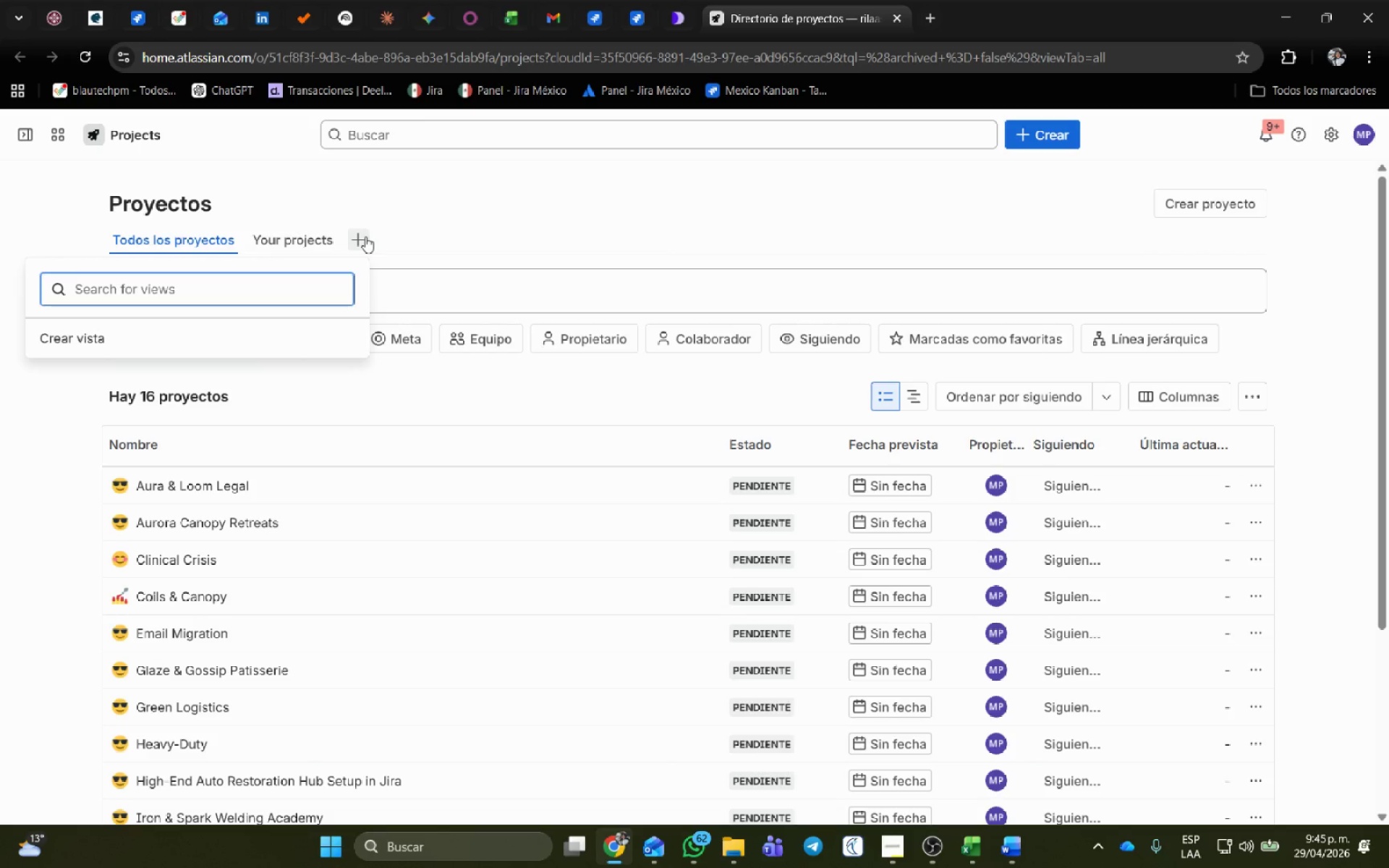 
left_click([463, 223])
 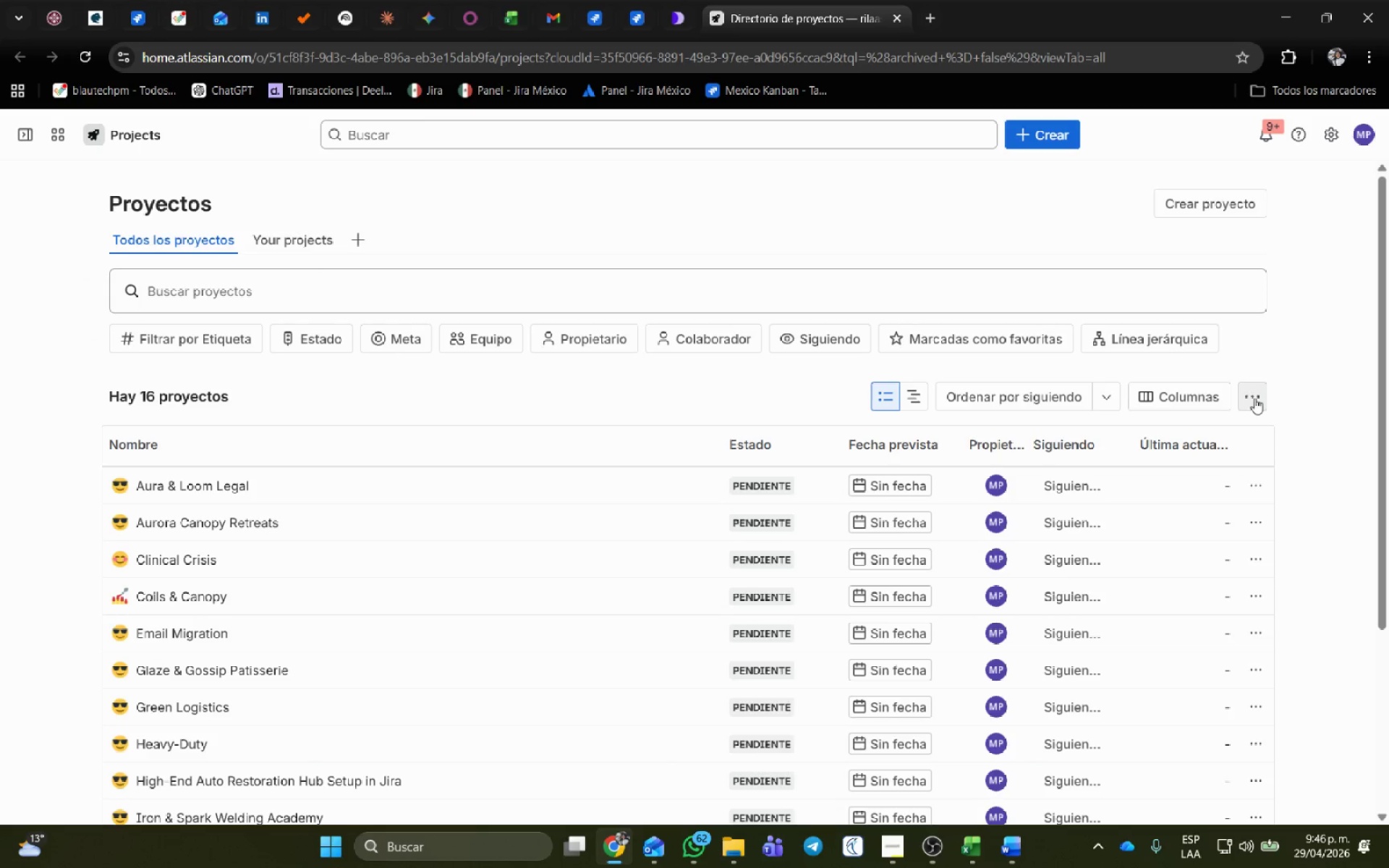 
left_click([1291, 352])
 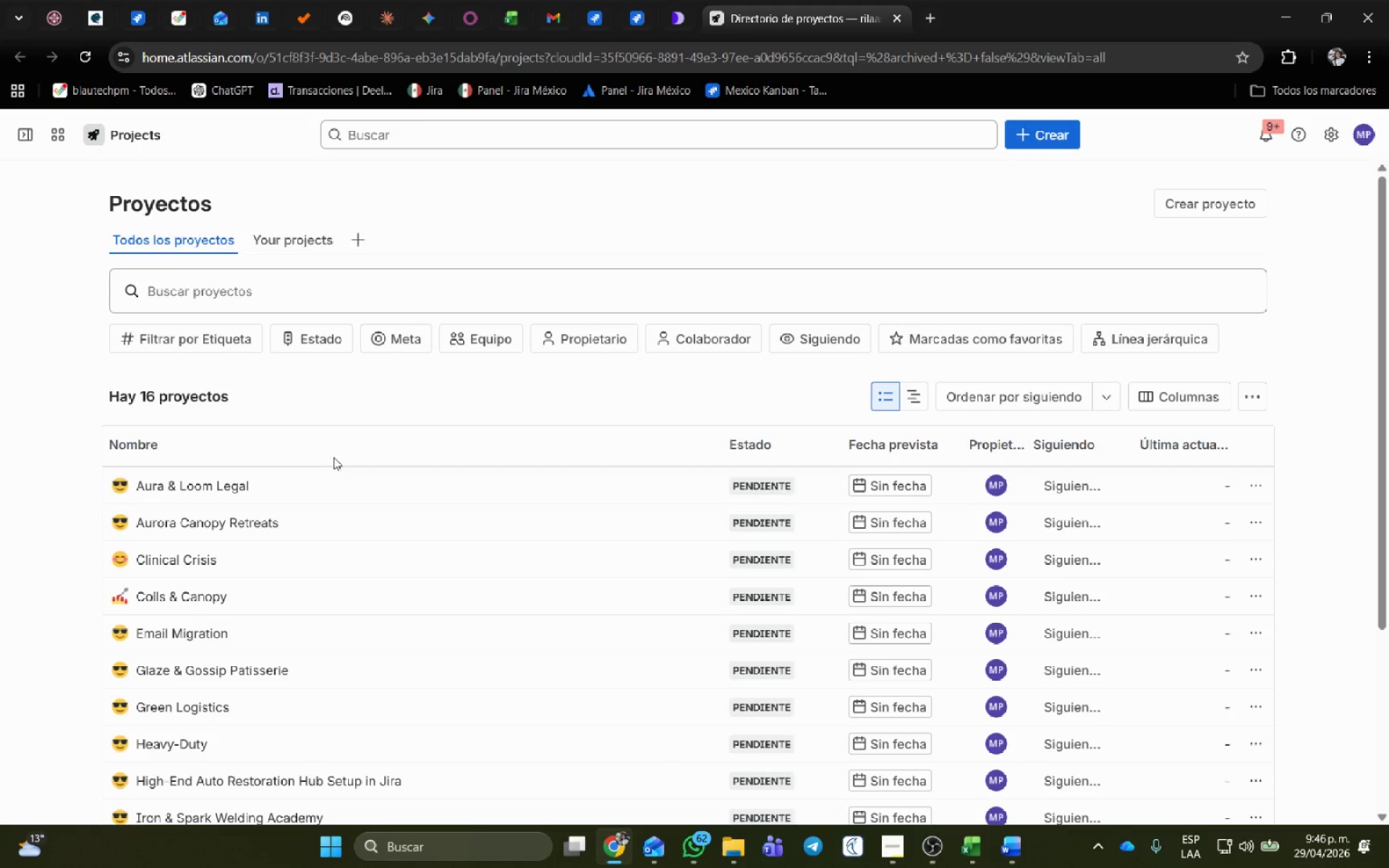 
left_click([200, 480])
 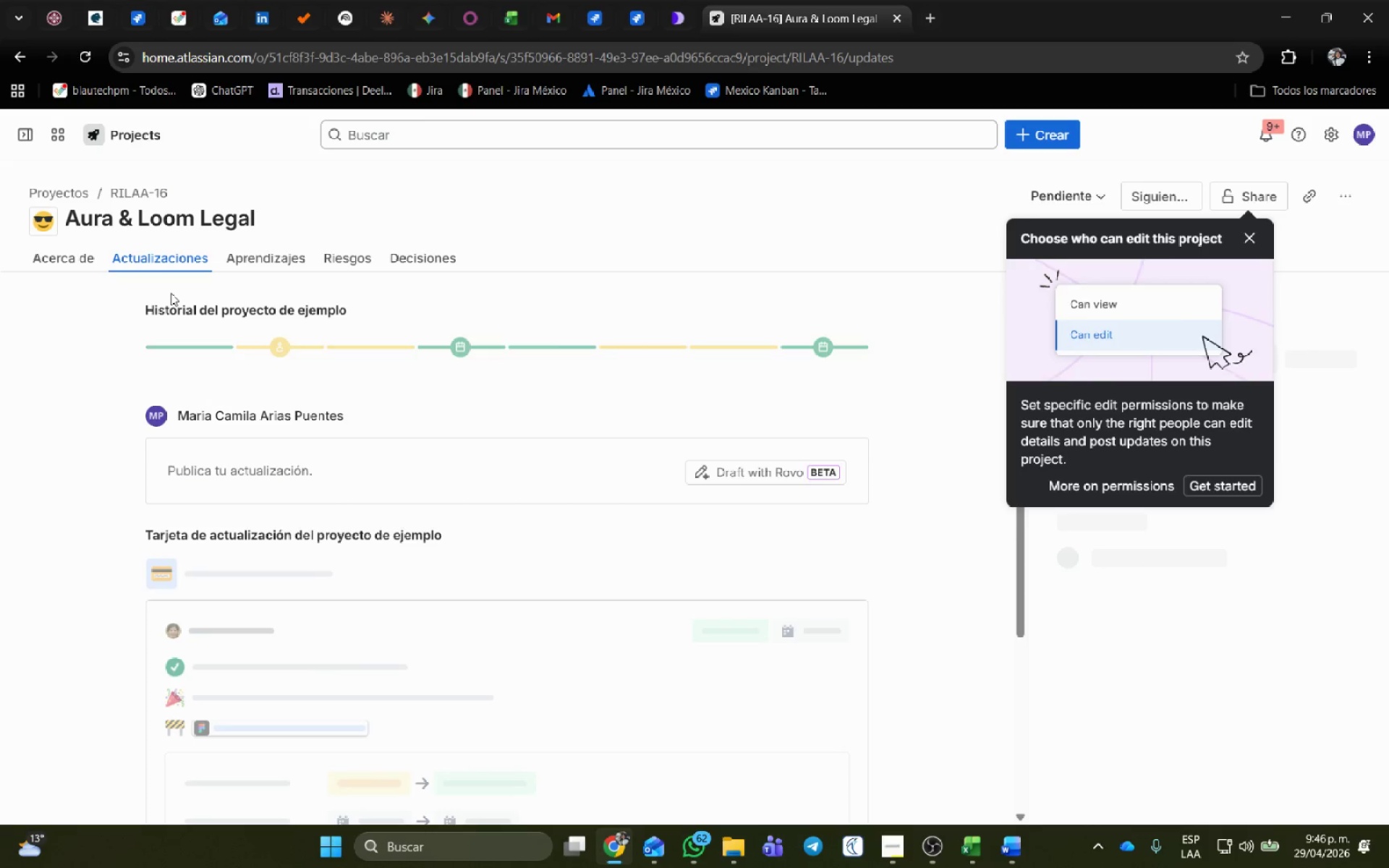 
wait(11.34)
 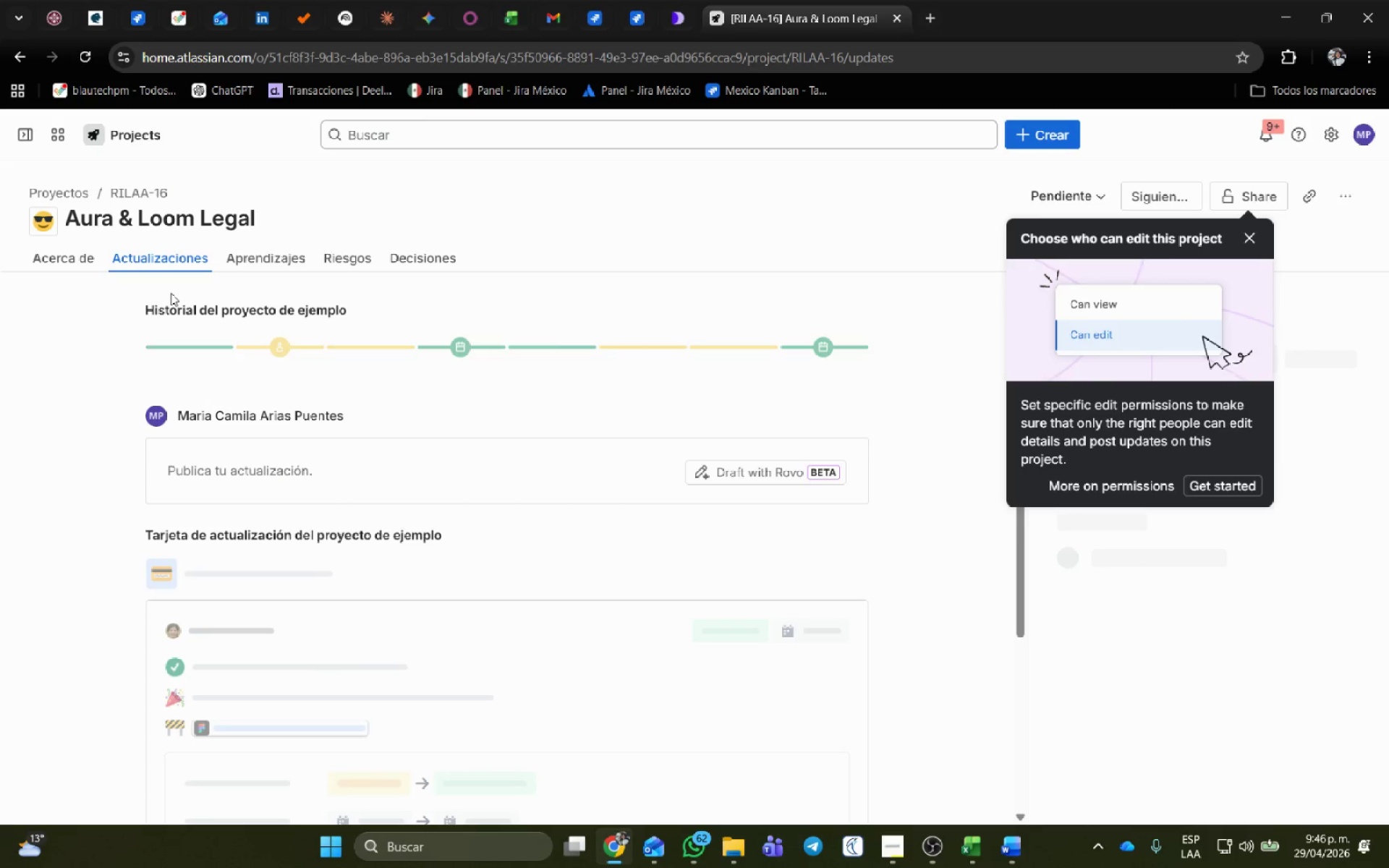 
scroll: coordinate [773, 396], scroll_direction: down, amount: 3.0
 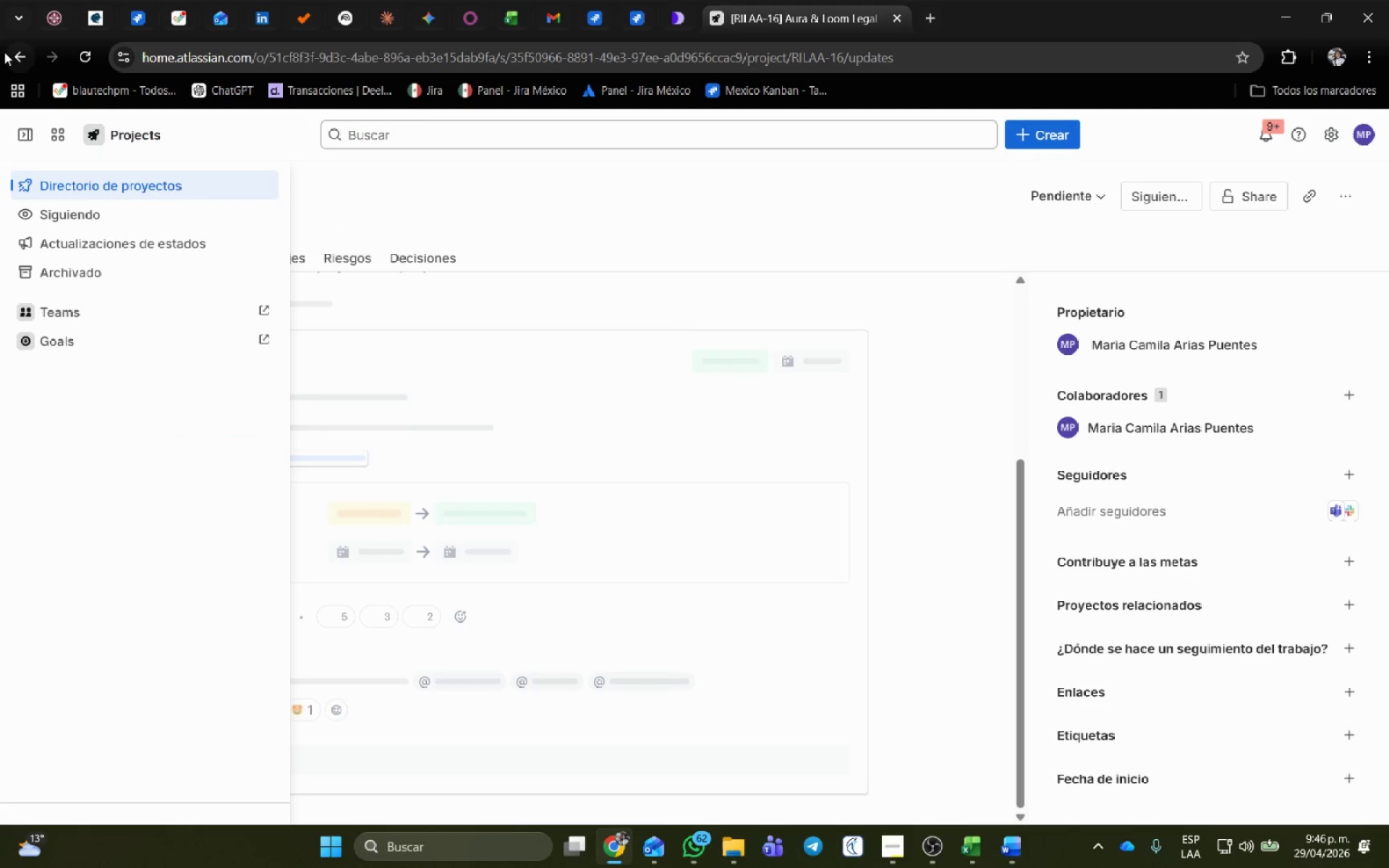 
left_click([20, 51])
 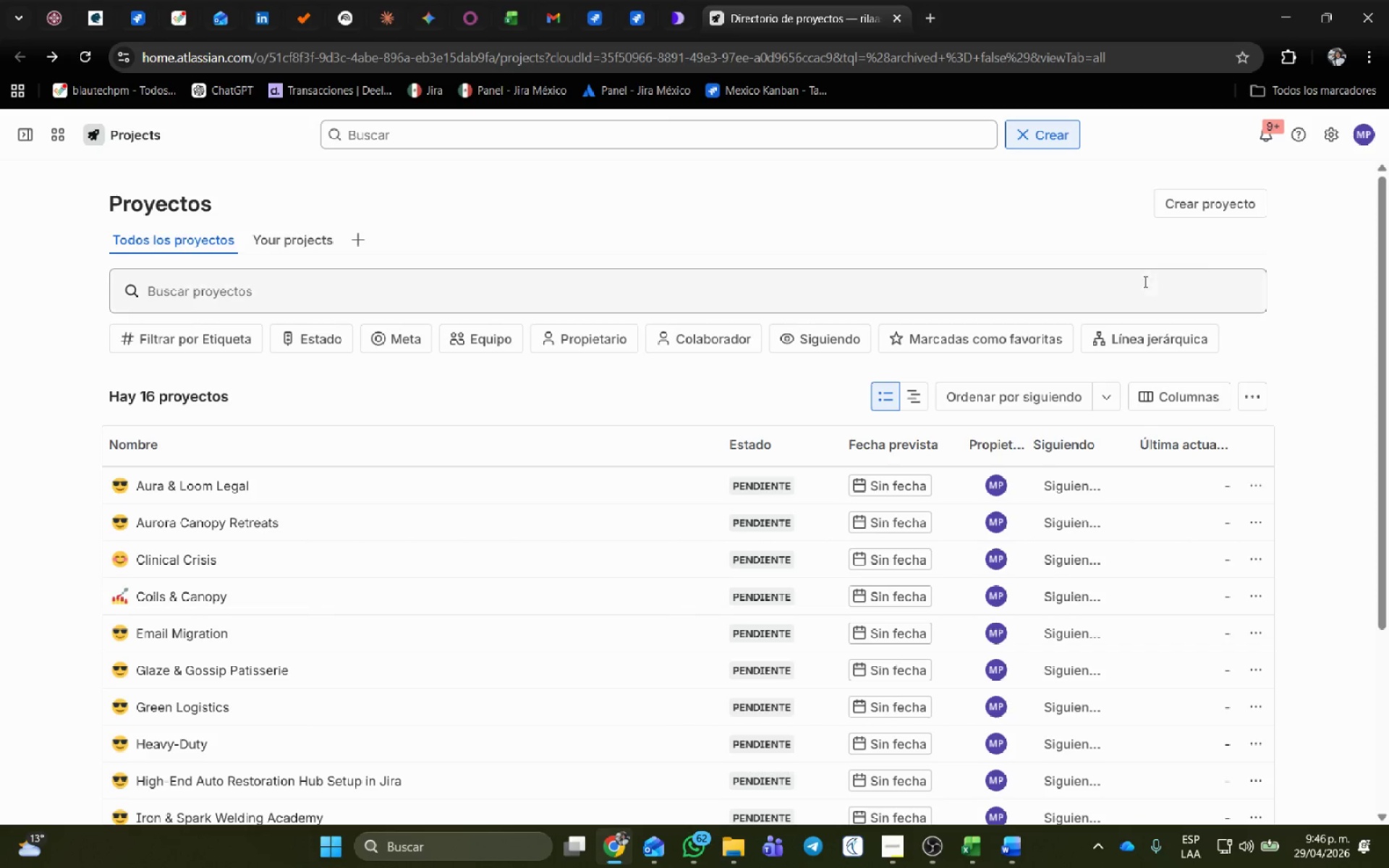 
left_click([1194, 271])
 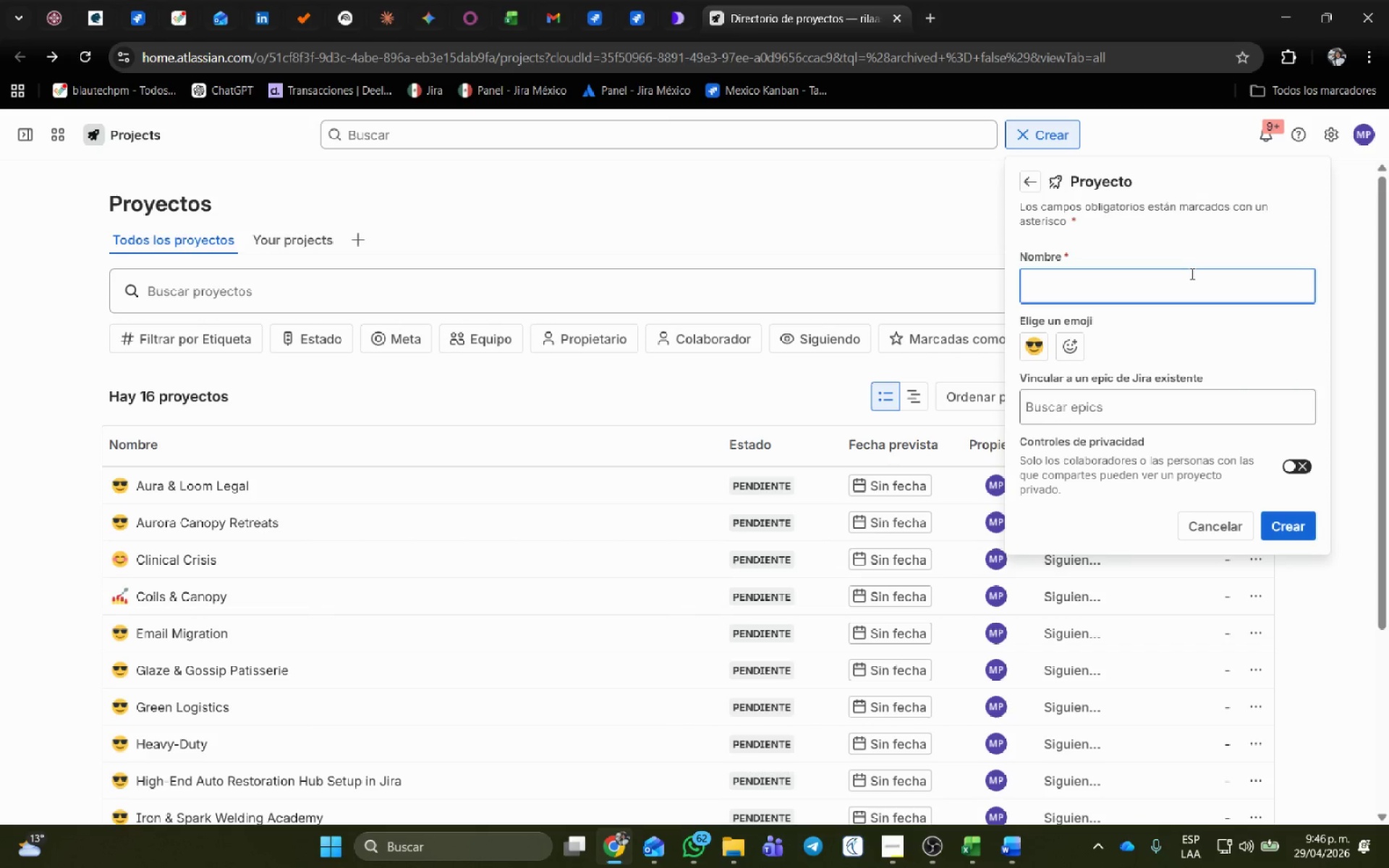 
key(Meta+V)
 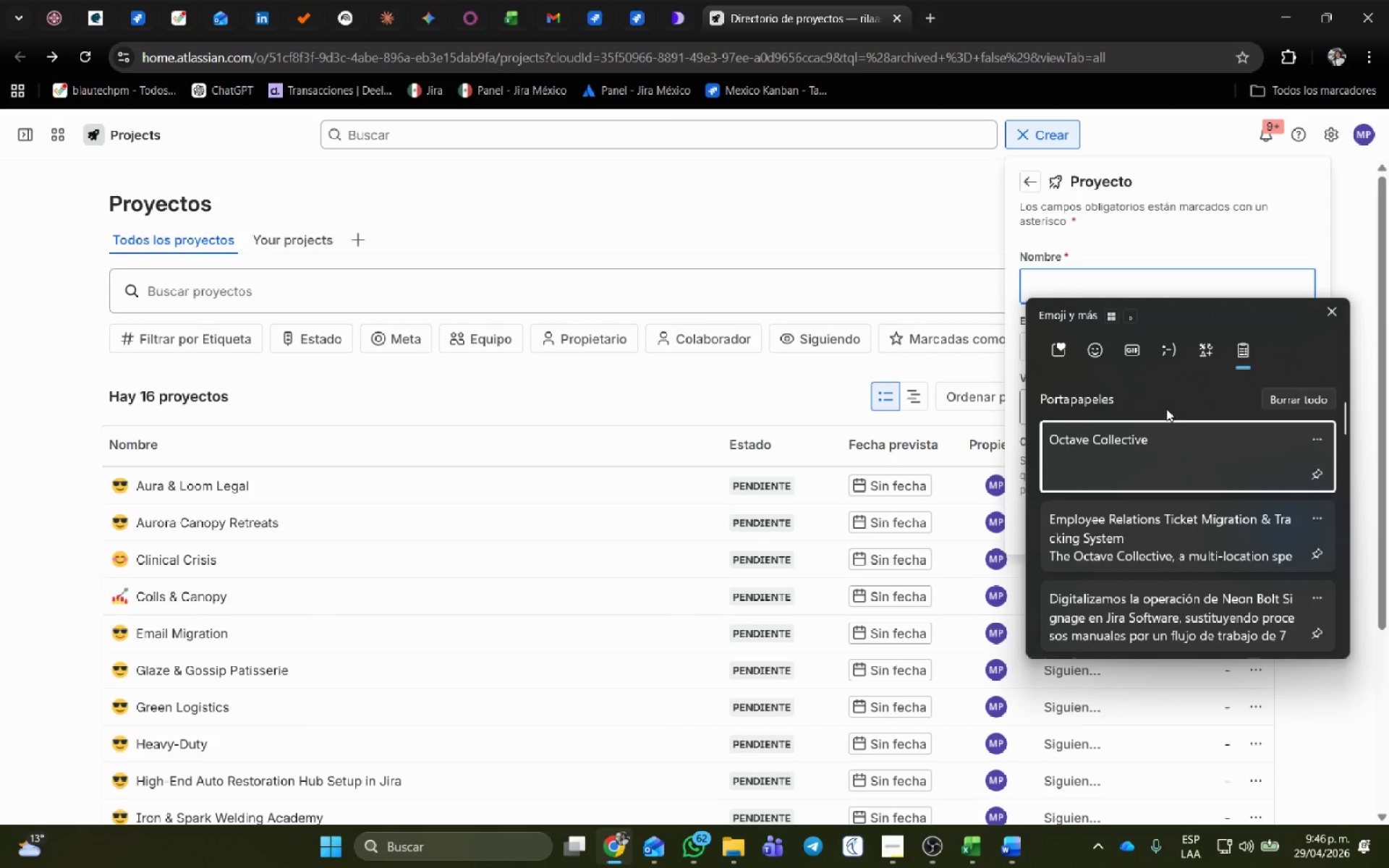 
left_click([1147, 448])
 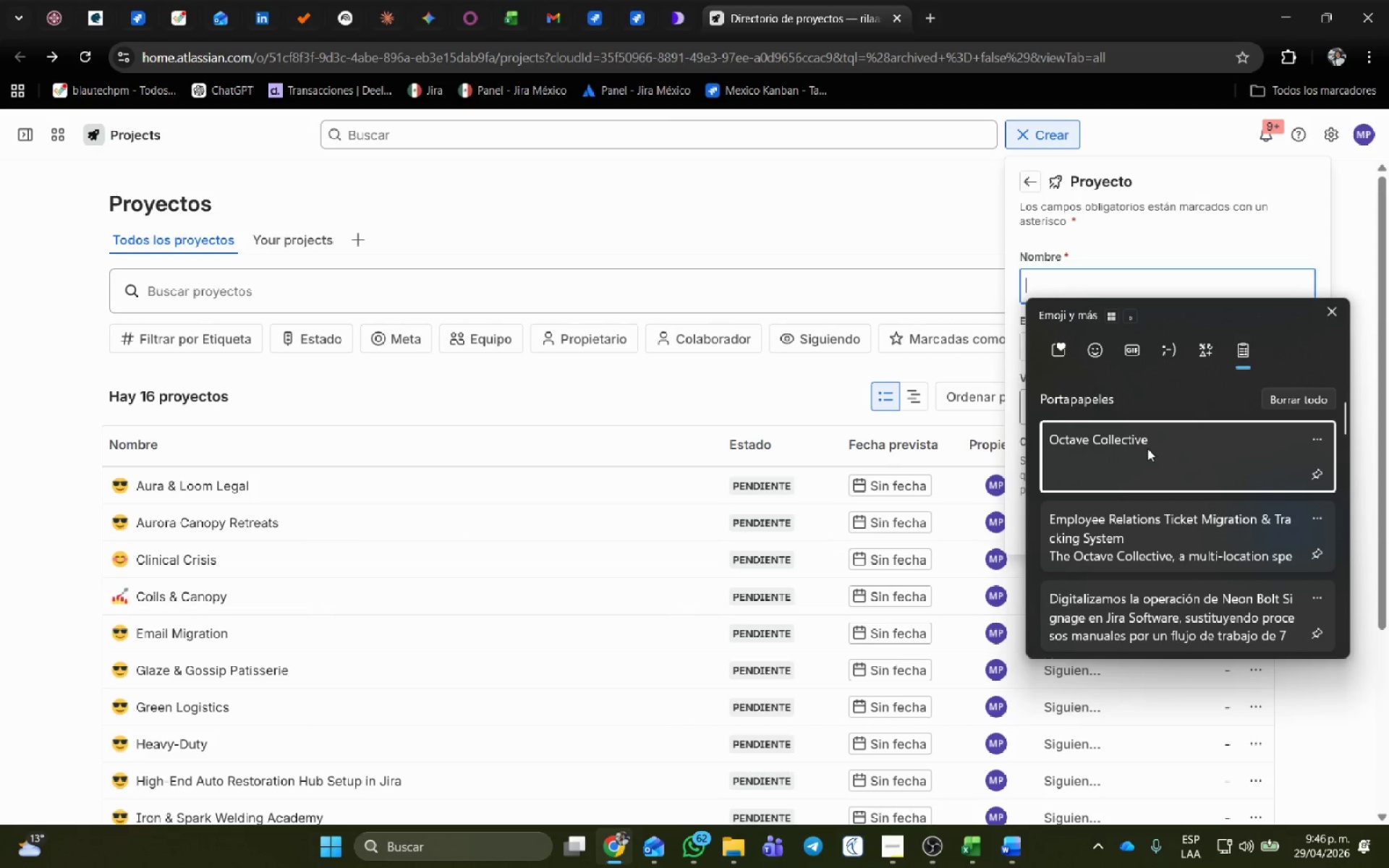 
key(Control+ControlLeft)
 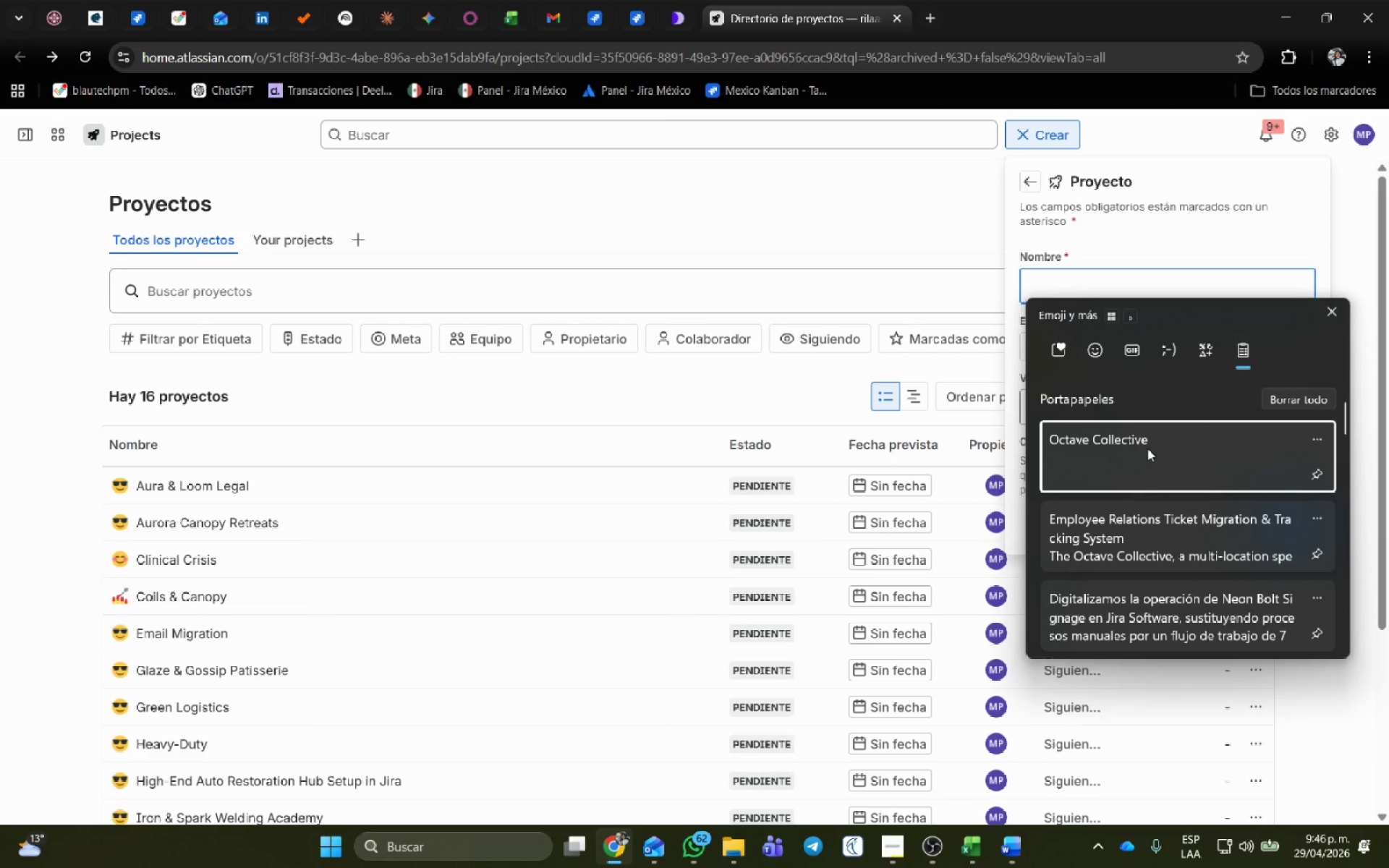 
key(Control+V)
 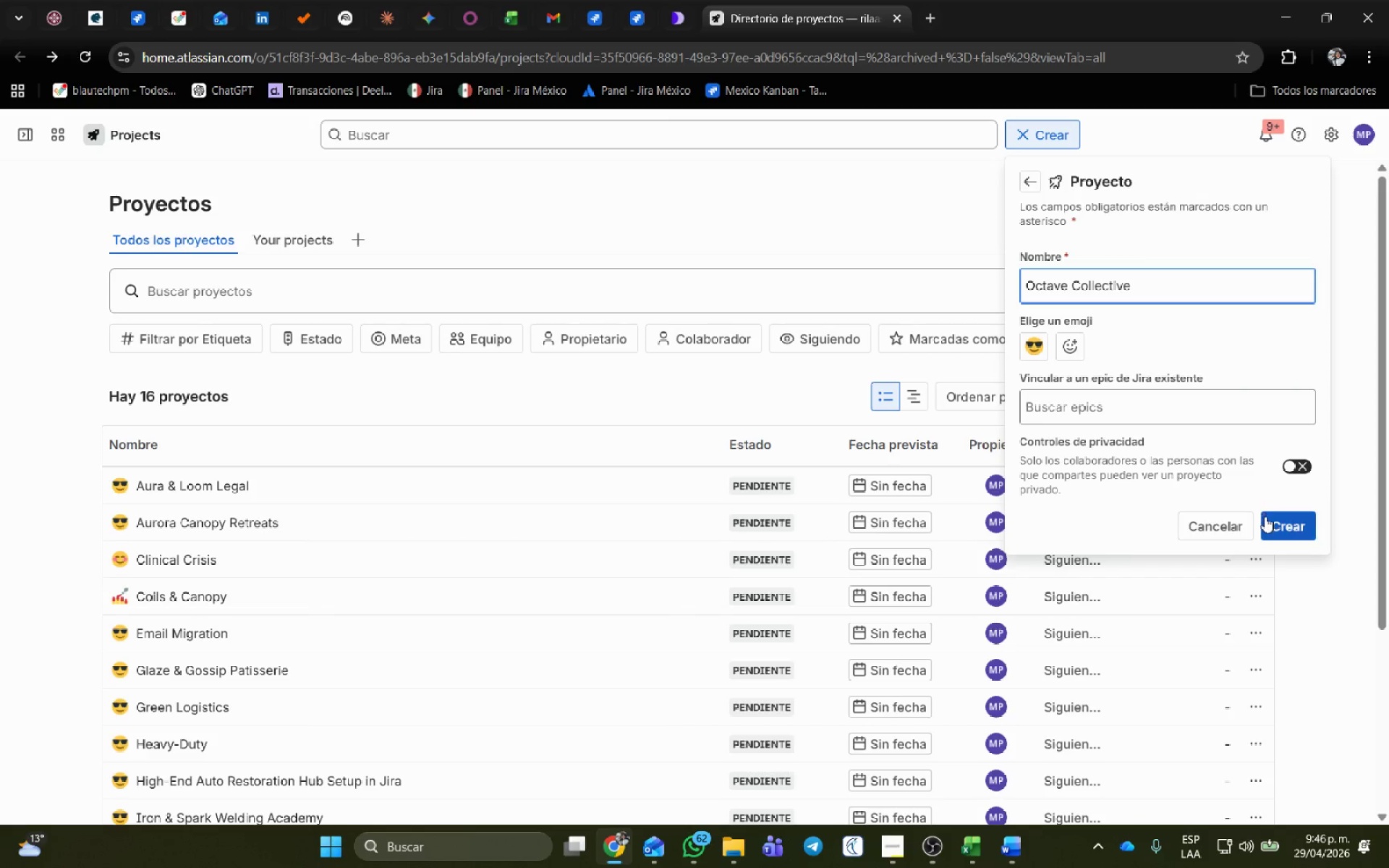 
left_click([1271, 522])
 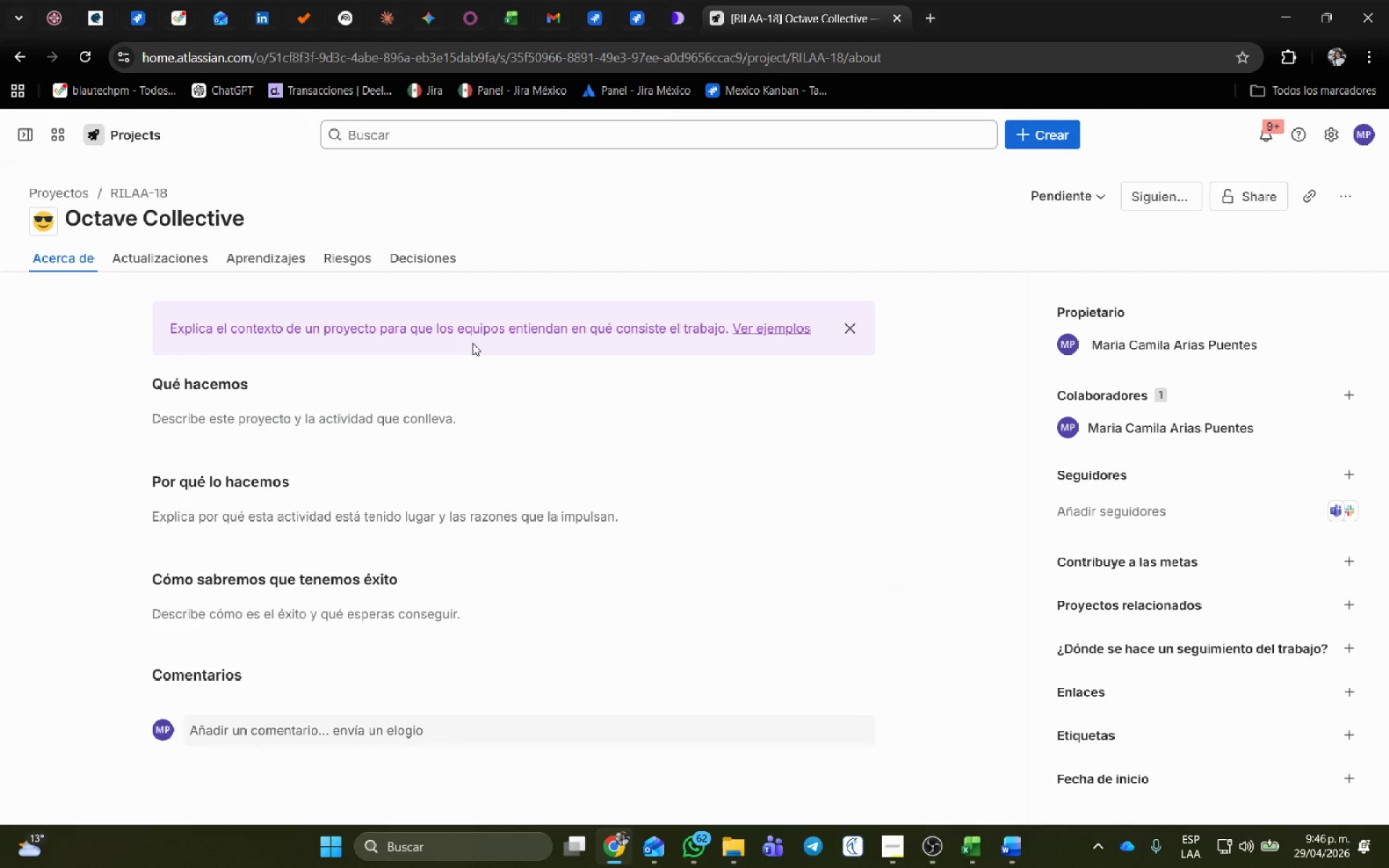 
wait(27.08)
 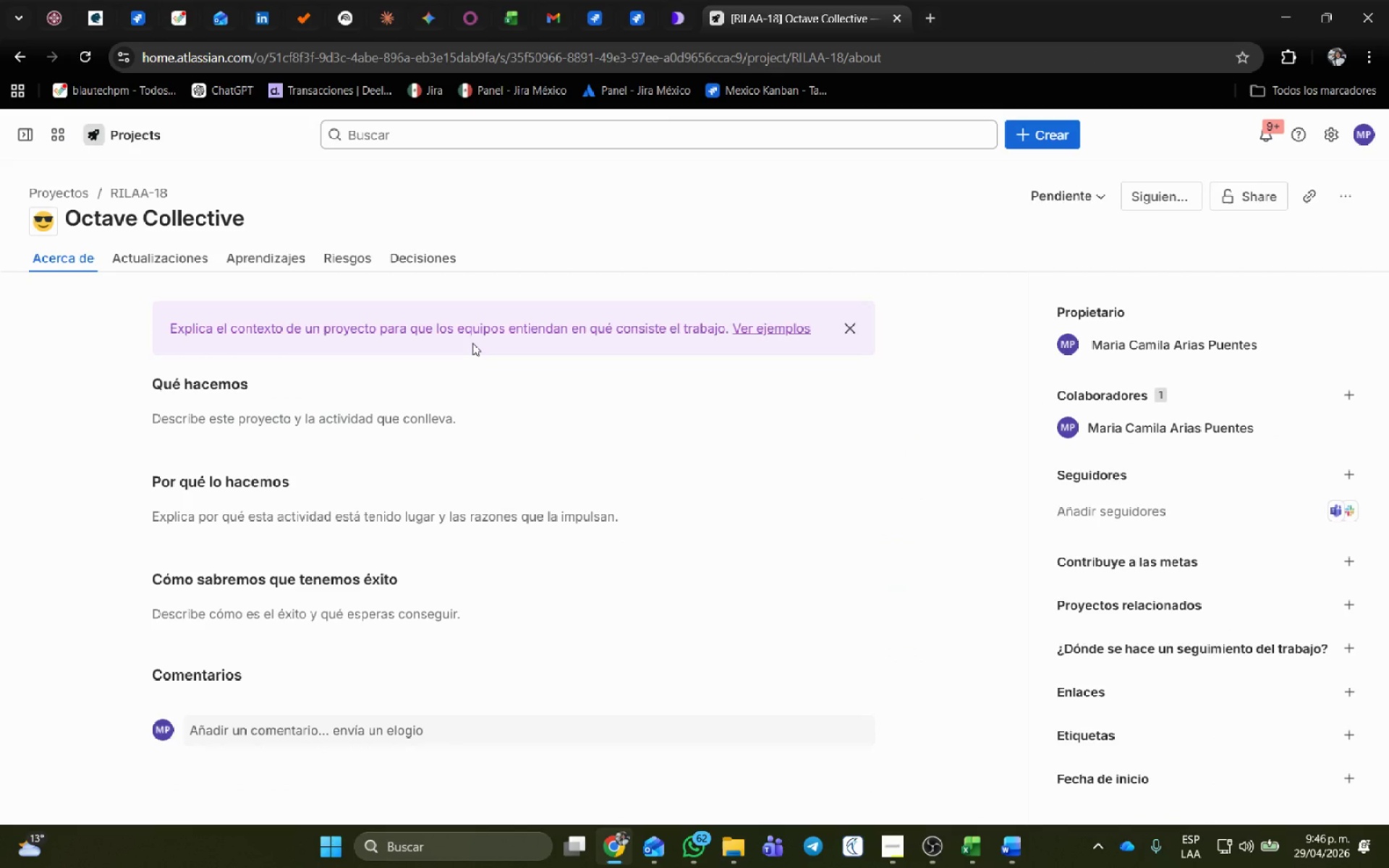 
scroll: coordinate [399, 388], scroll_direction: up, amount: 4.0
 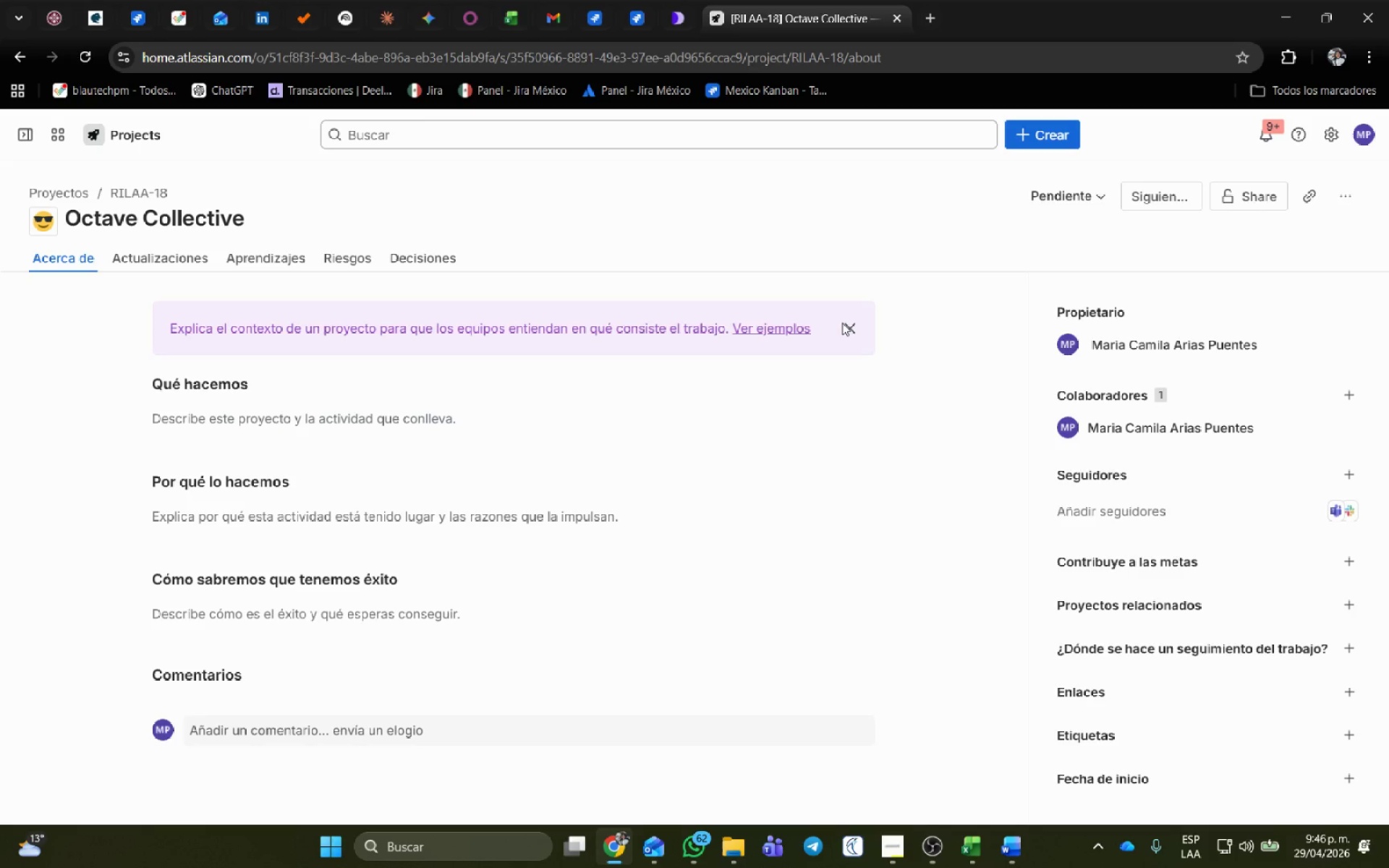 
left_click([852, 326])
 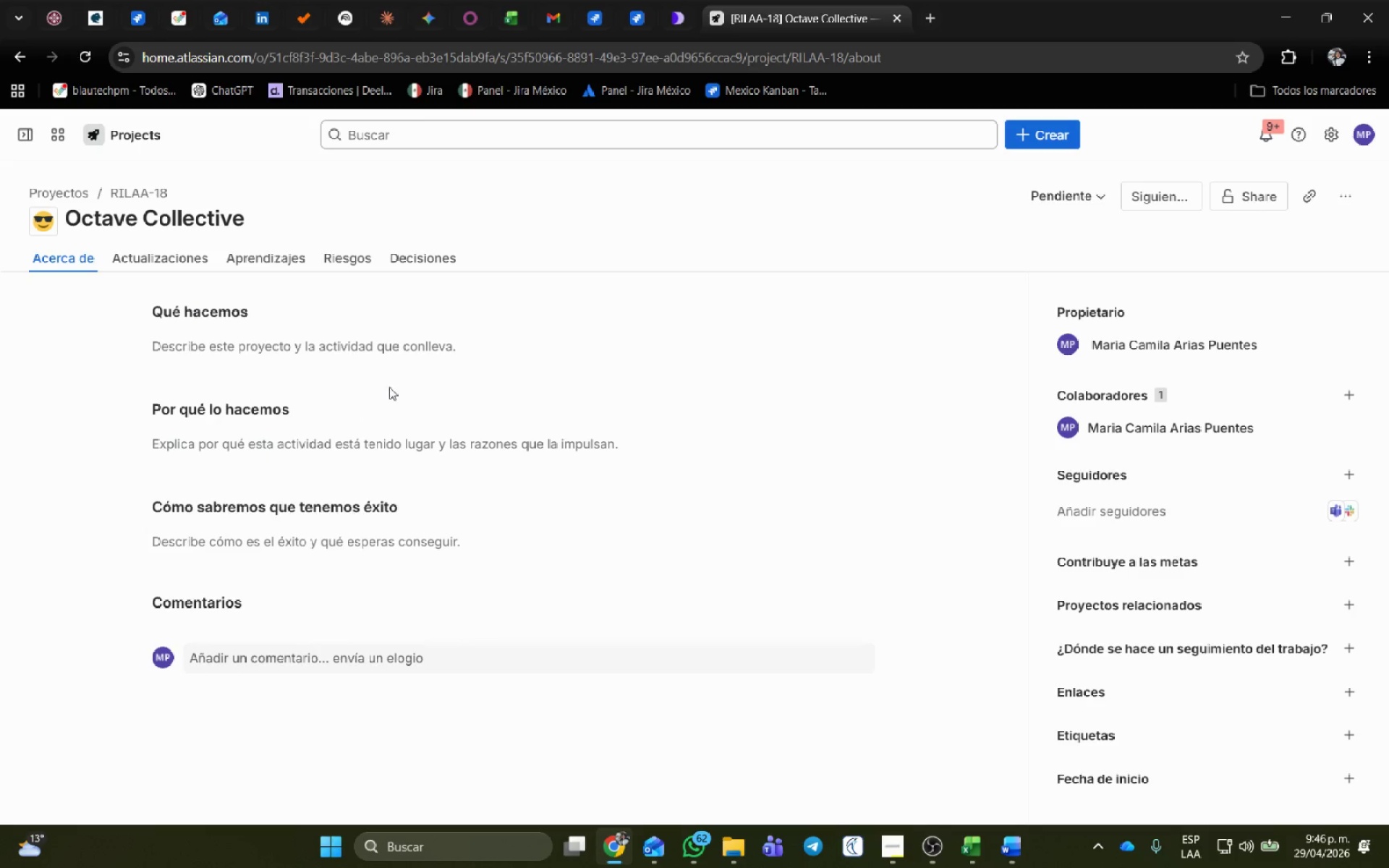 
scroll: coordinate [1306, 659], scroll_direction: down, amount: 3.0
 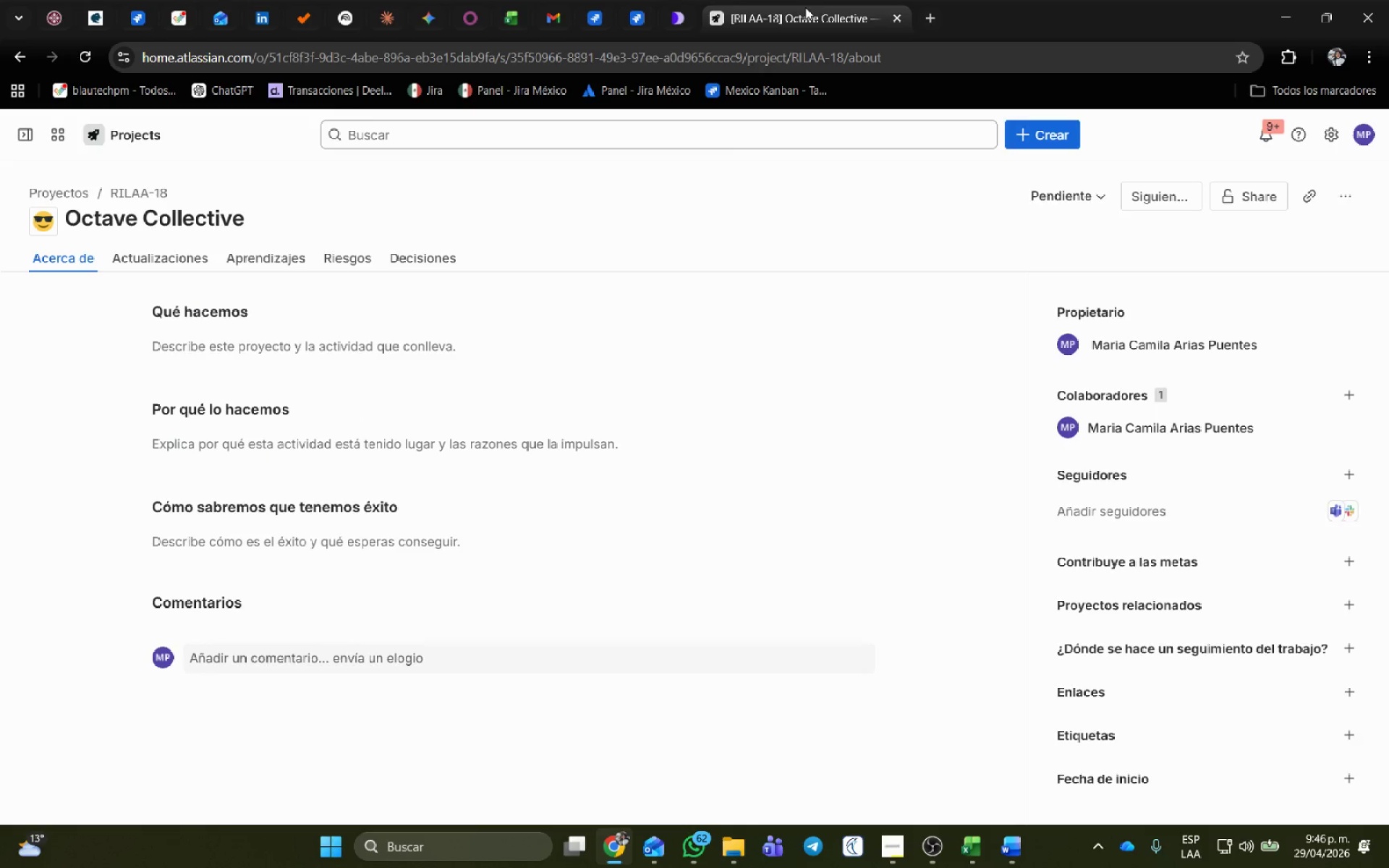 
left_click([588, 3])
 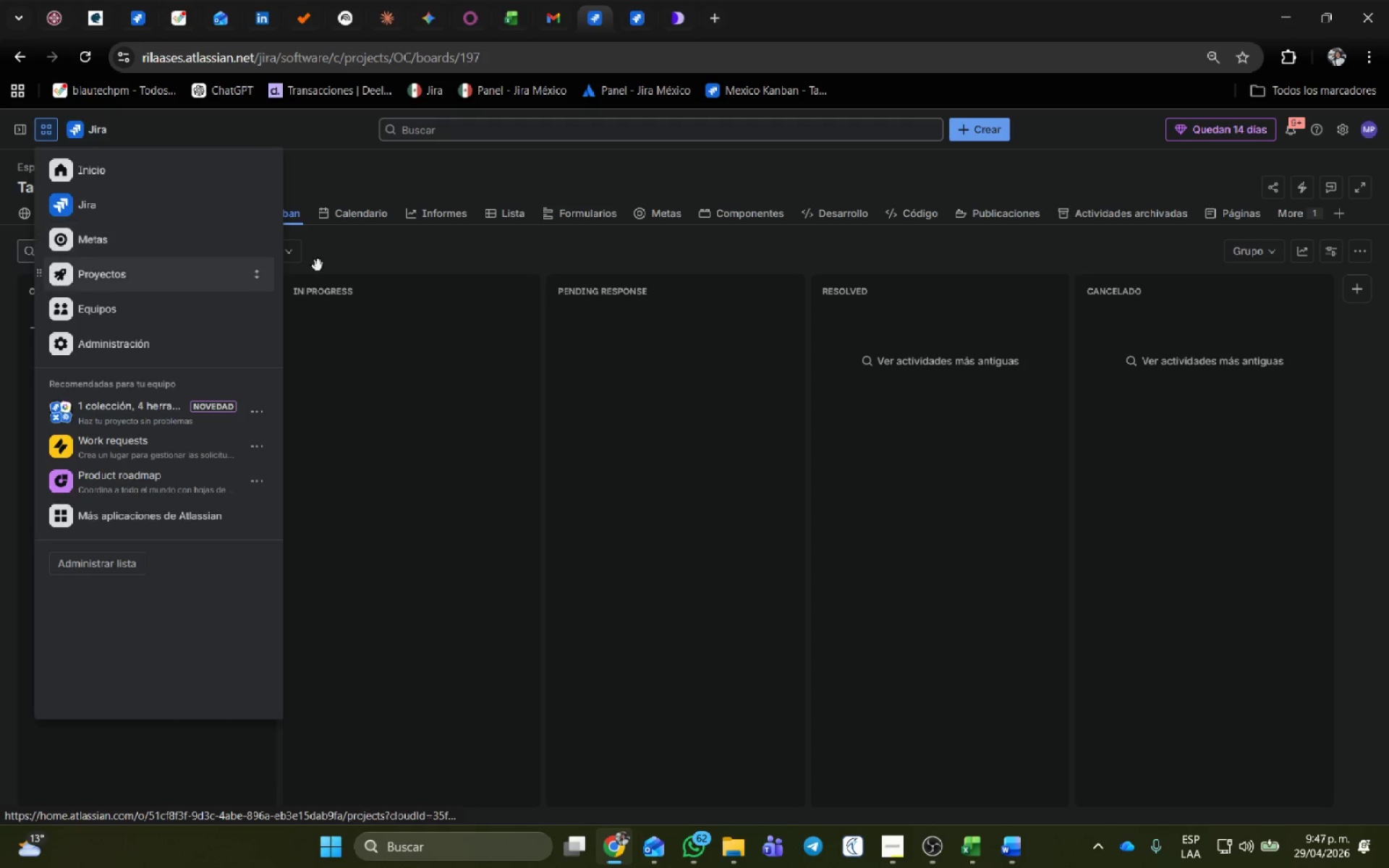 
left_click([381, 172])
 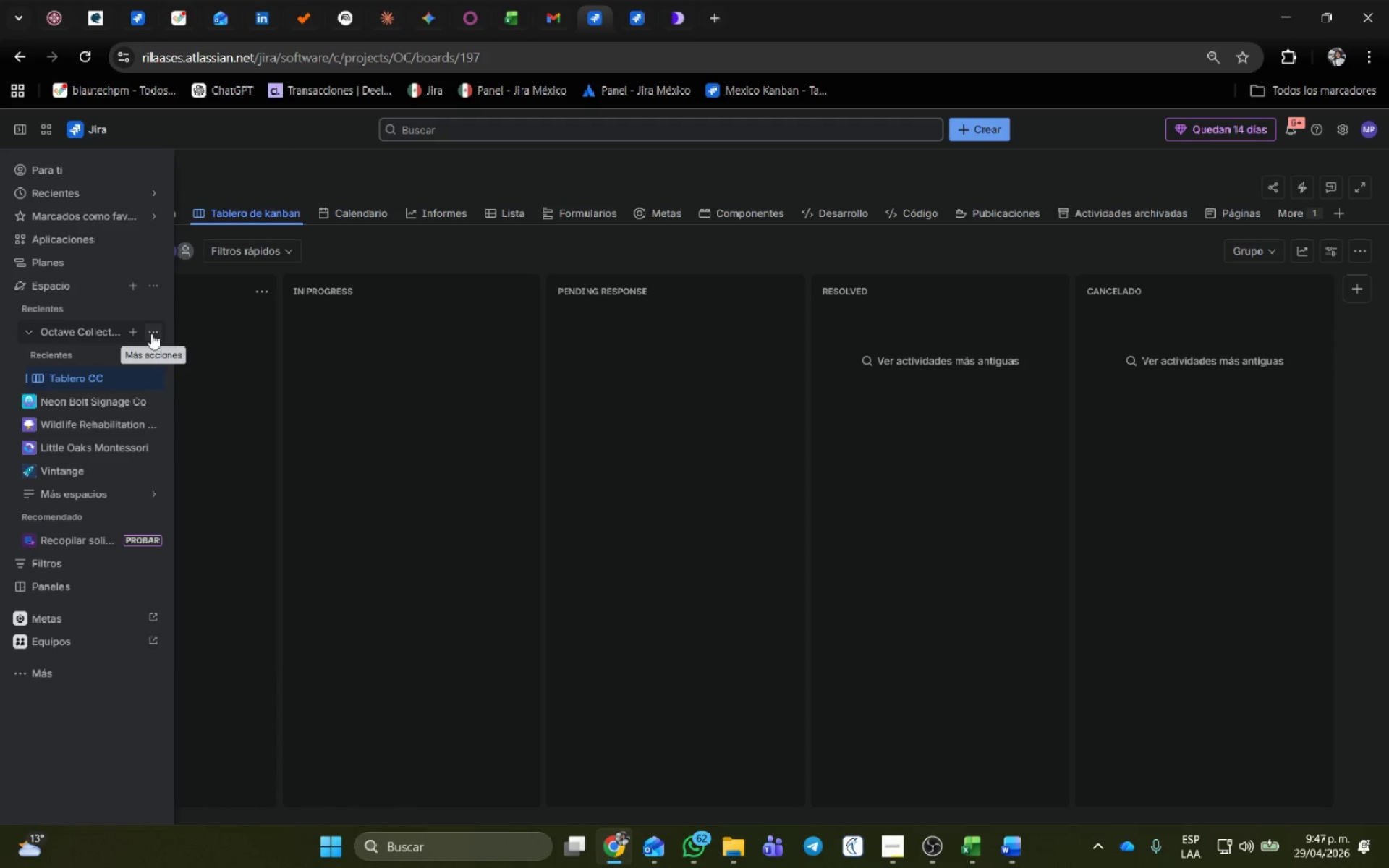 
wait(6.83)
 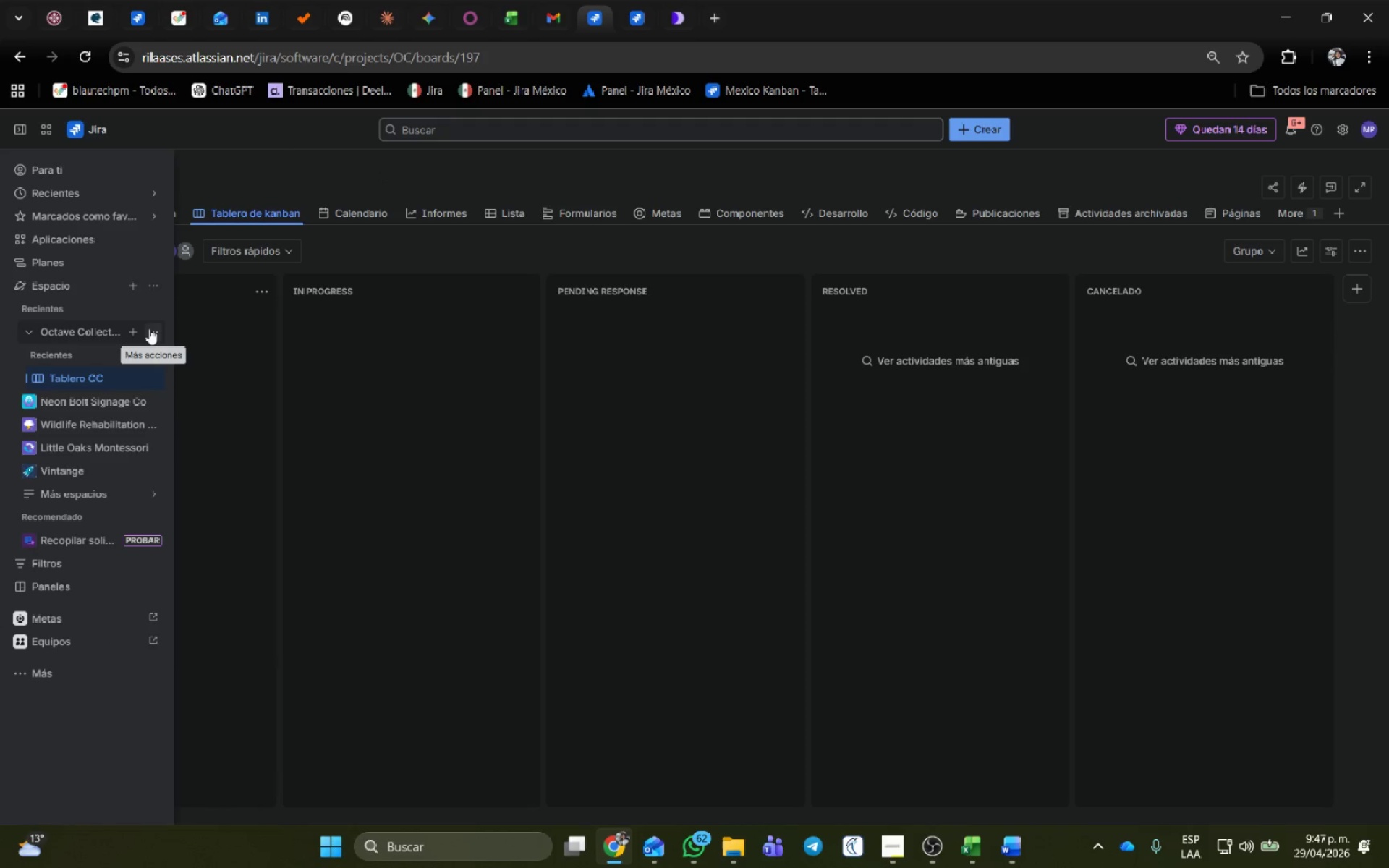 
left_click([40, 678])
 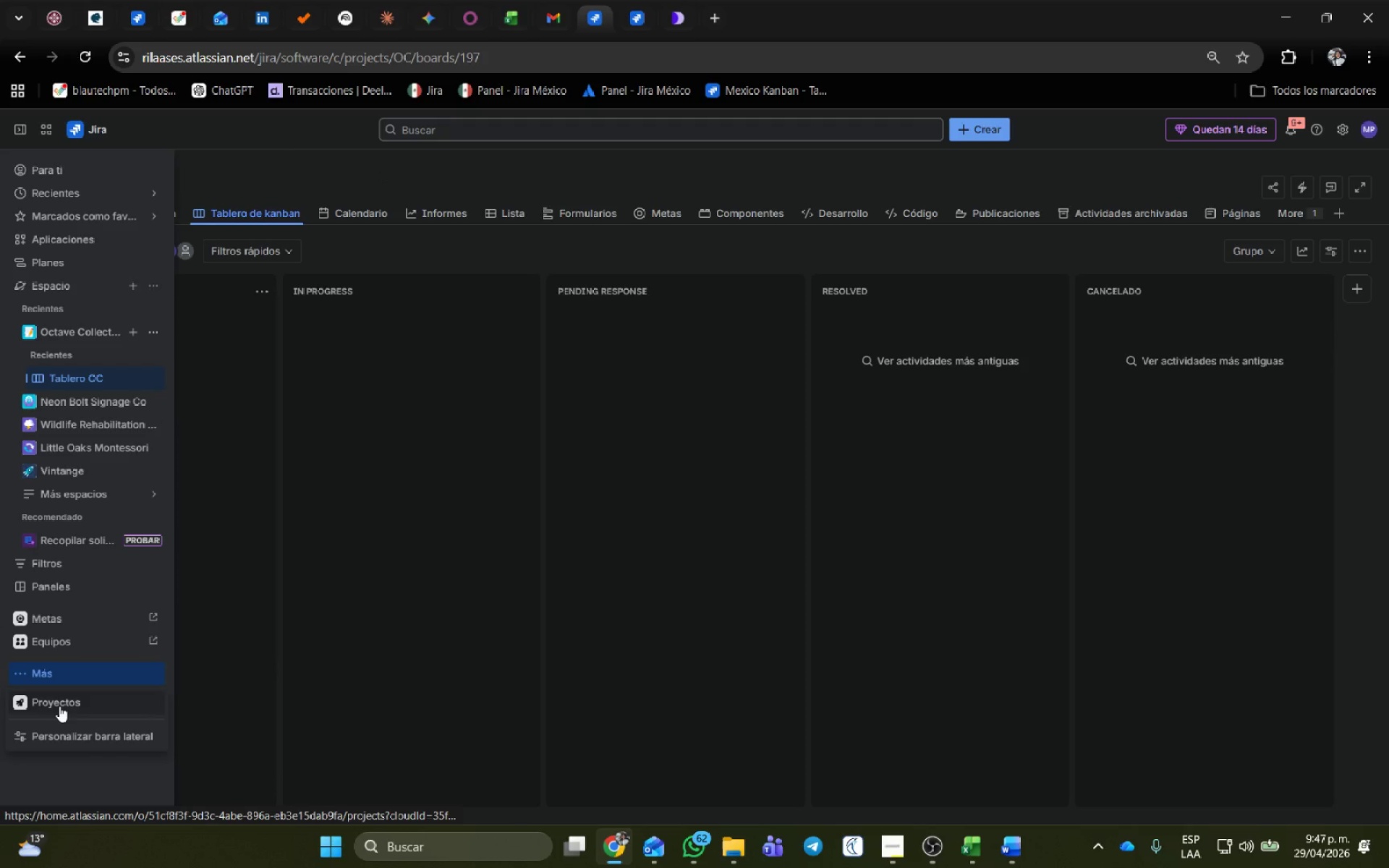 
left_click([59, 706])
 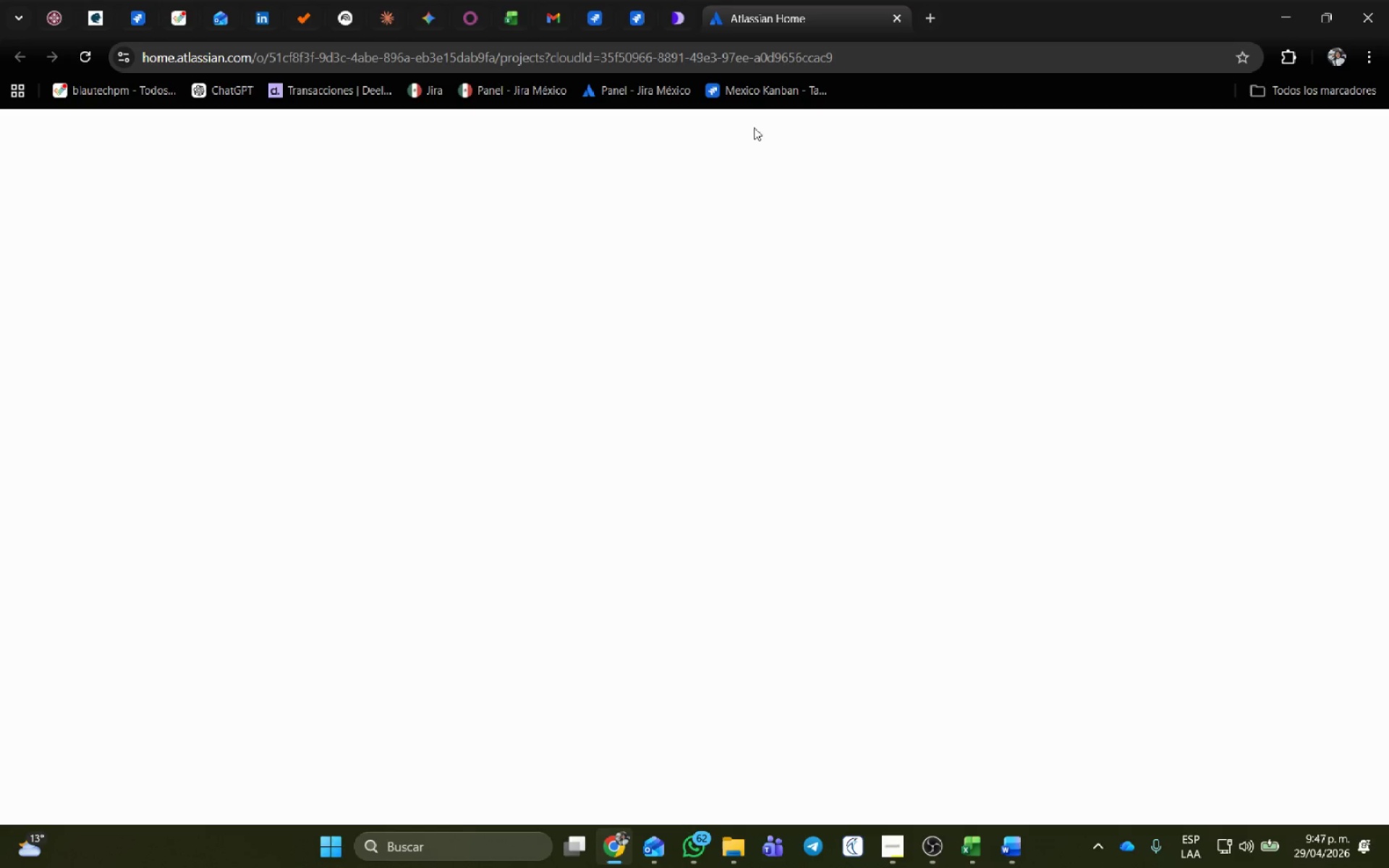 
mouse_move([749, 22])
 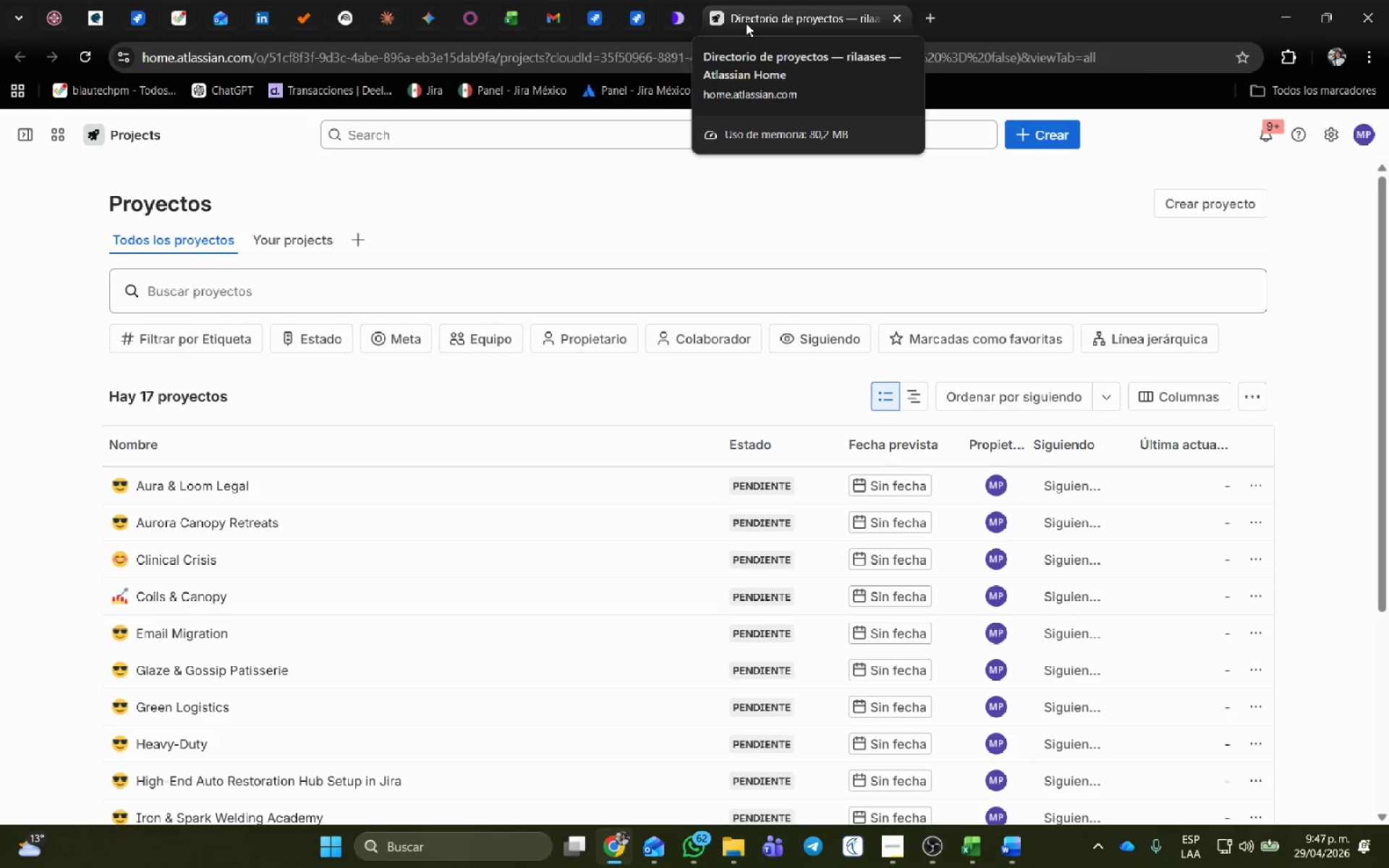 
wait(13.0)
 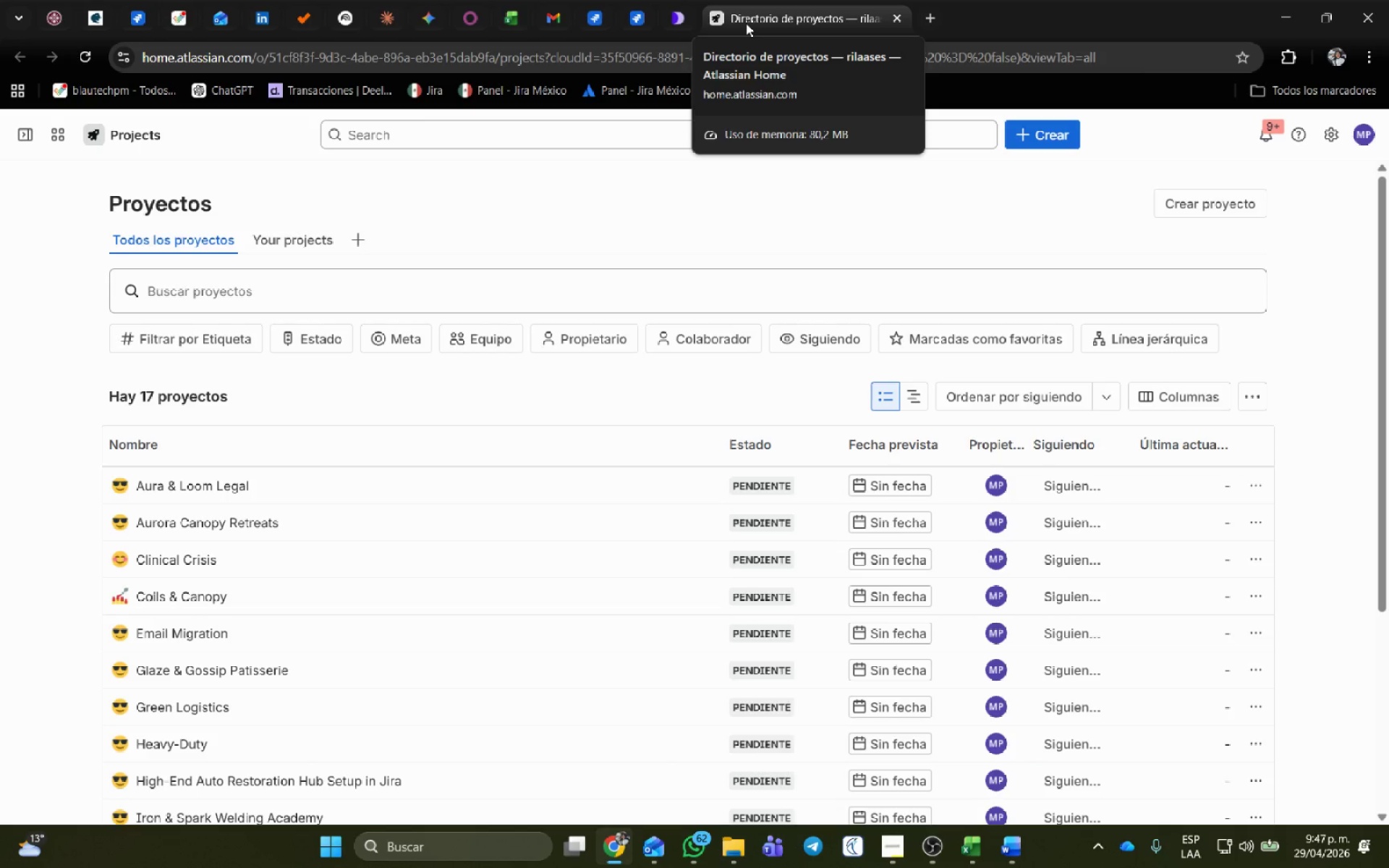 
middle_click([873, 17])
 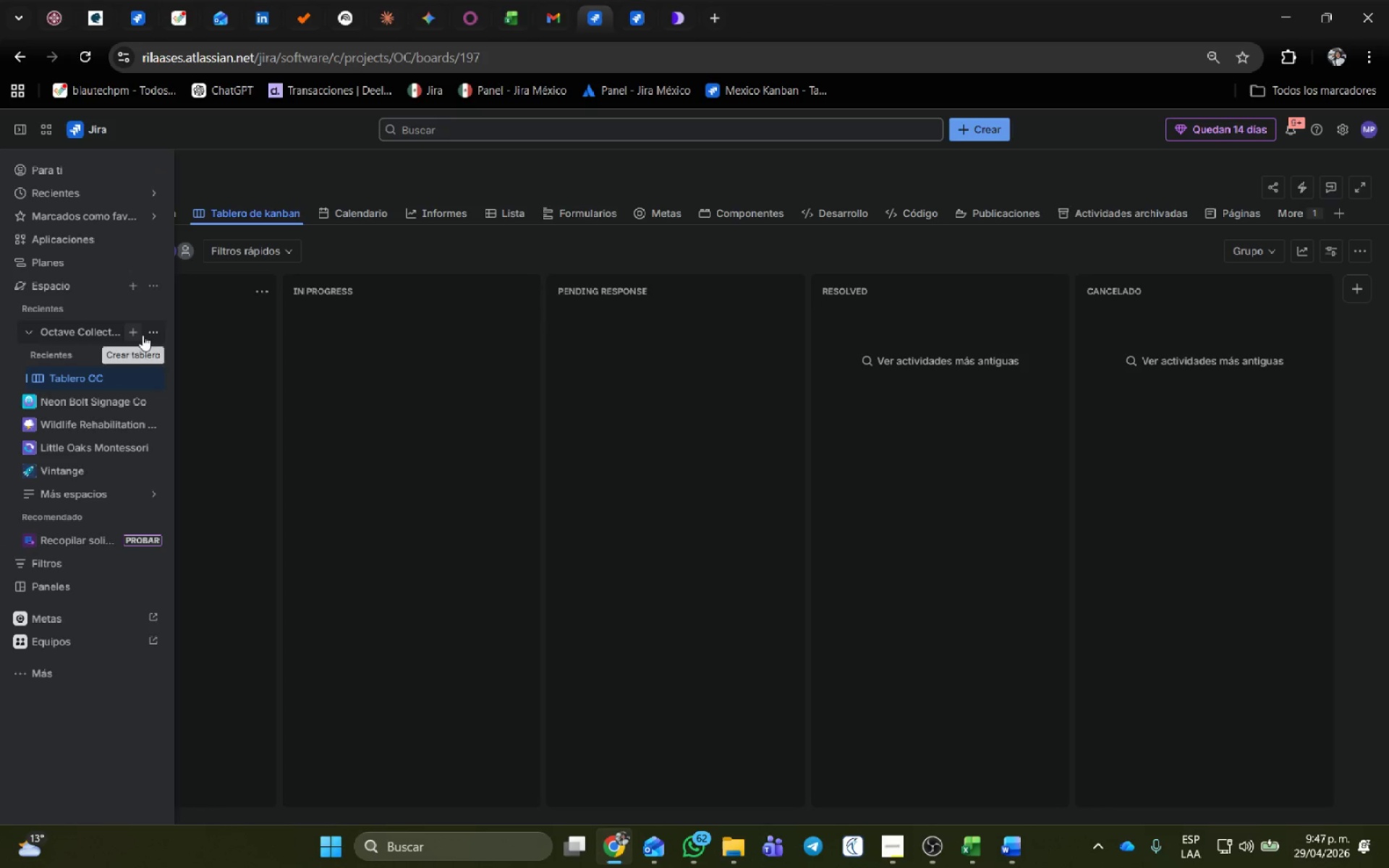 
left_click([154, 278])
 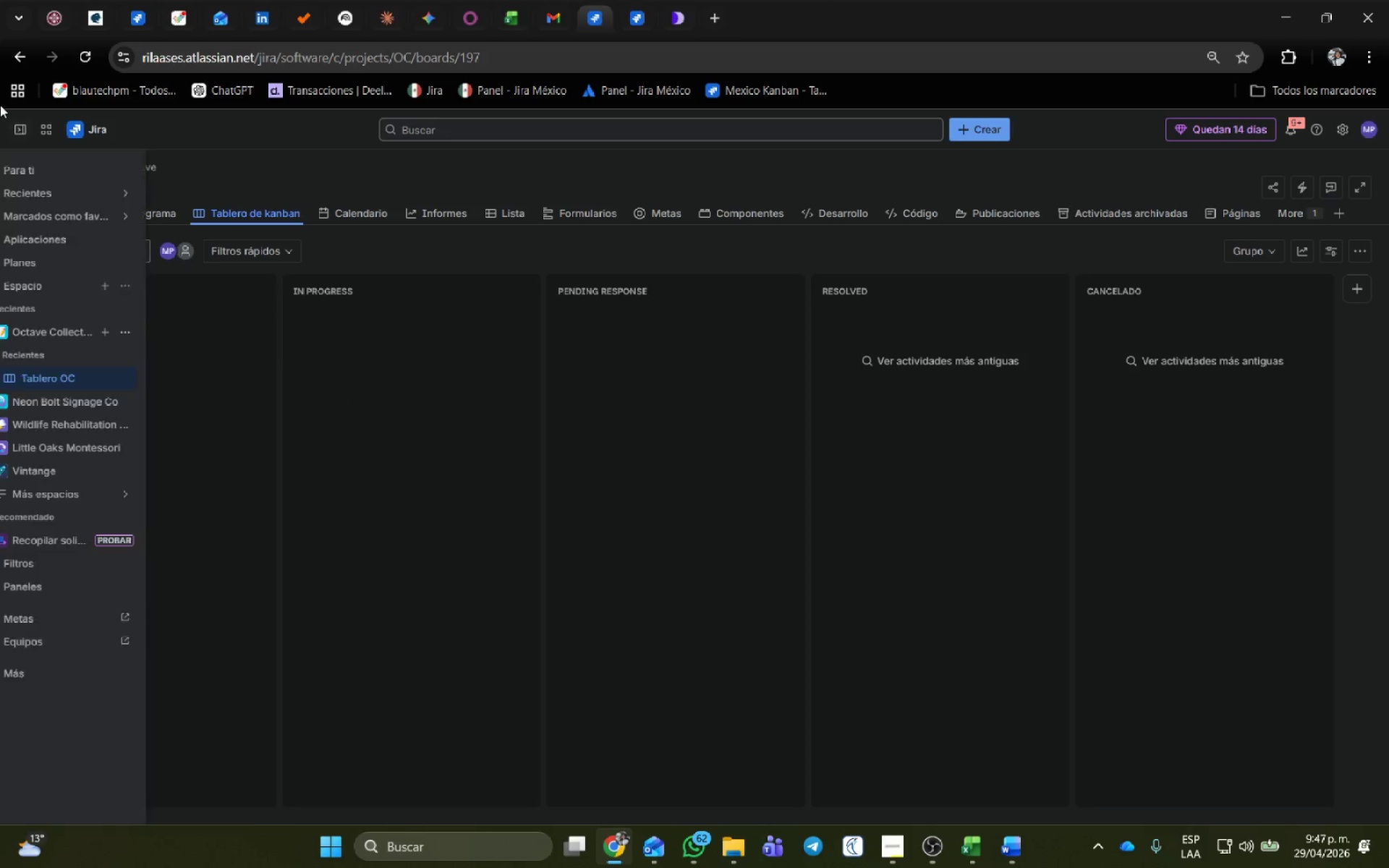 
wait(6.02)
 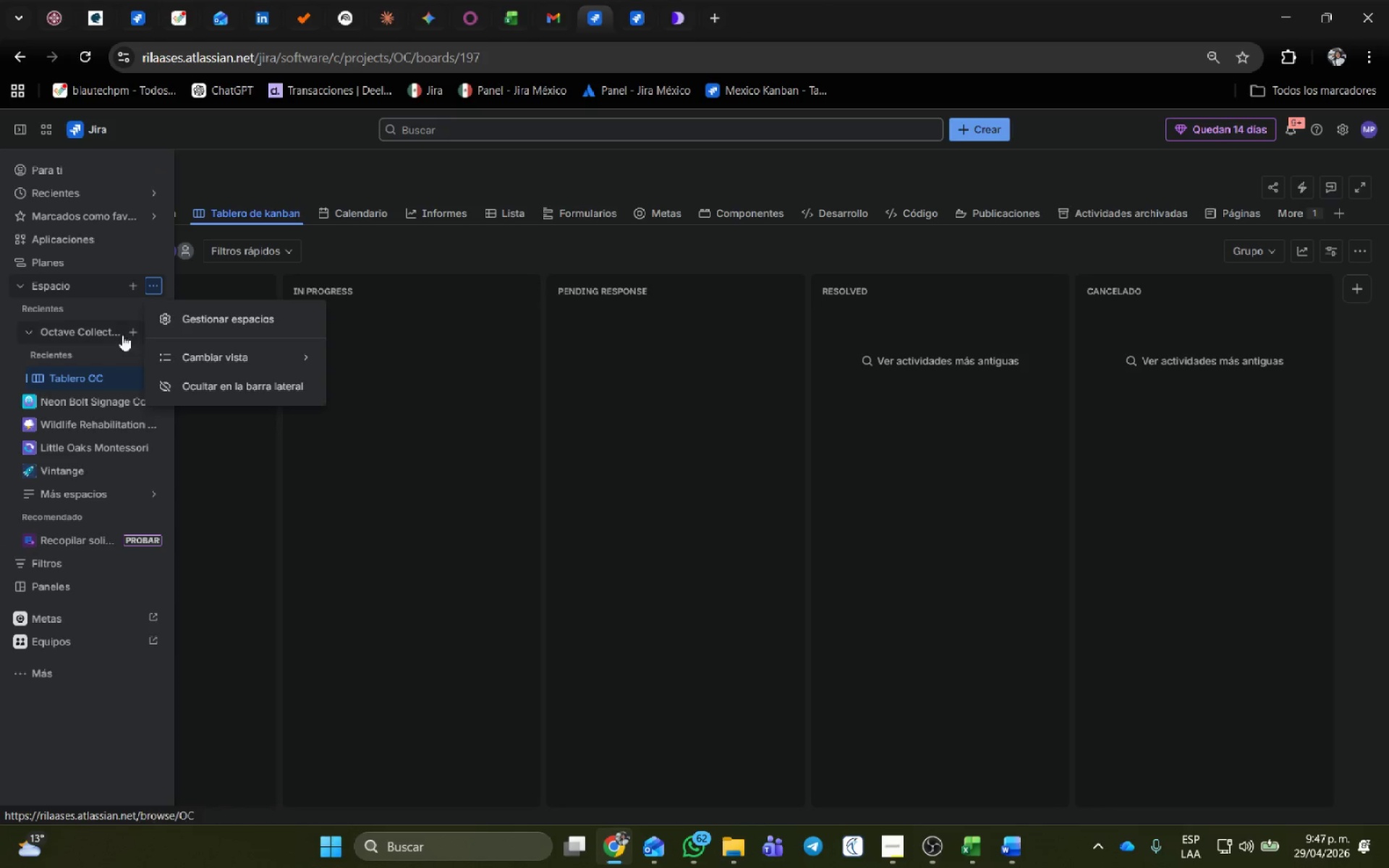 
left_click([153, 335])
 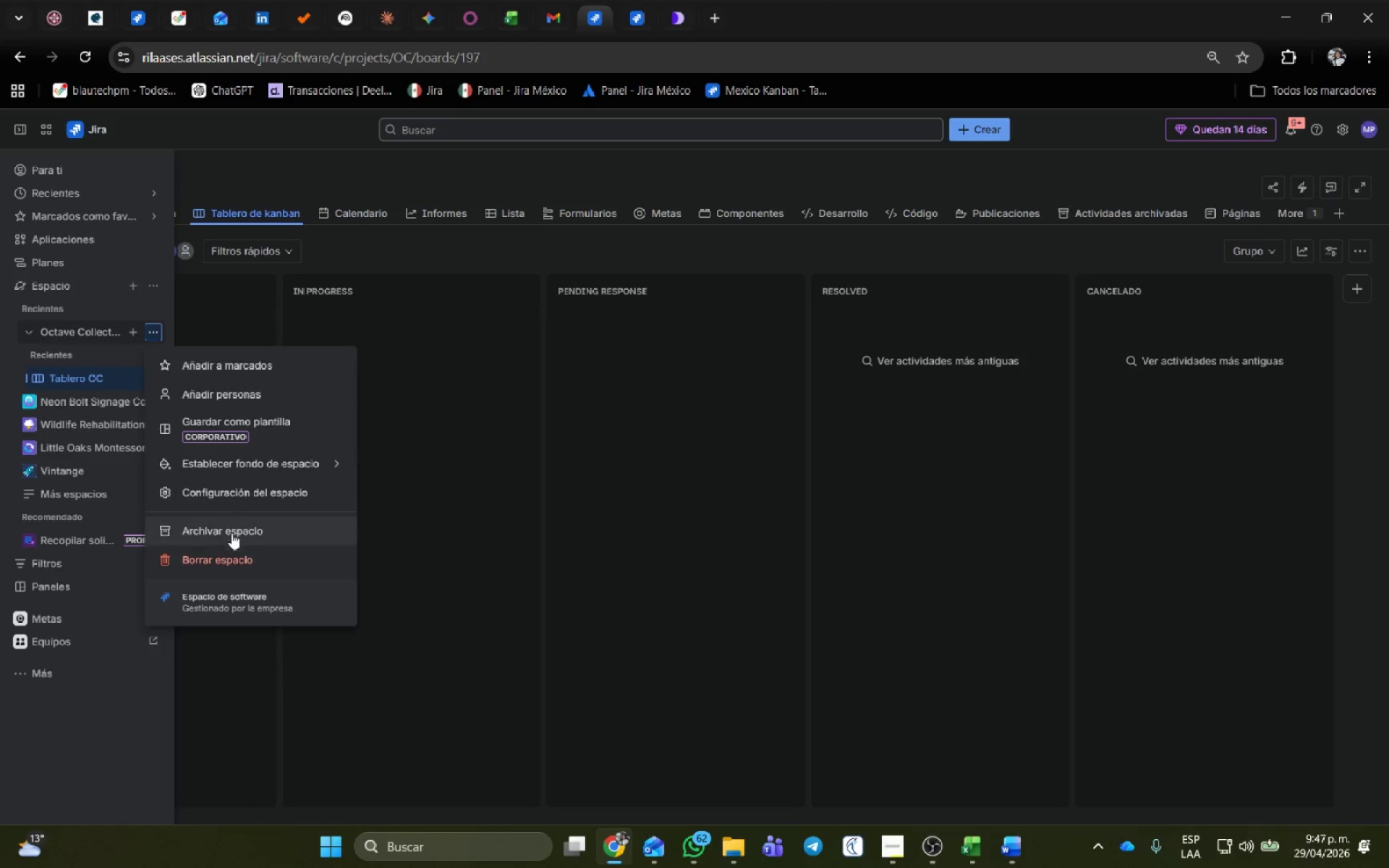 
left_click([237, 557])
 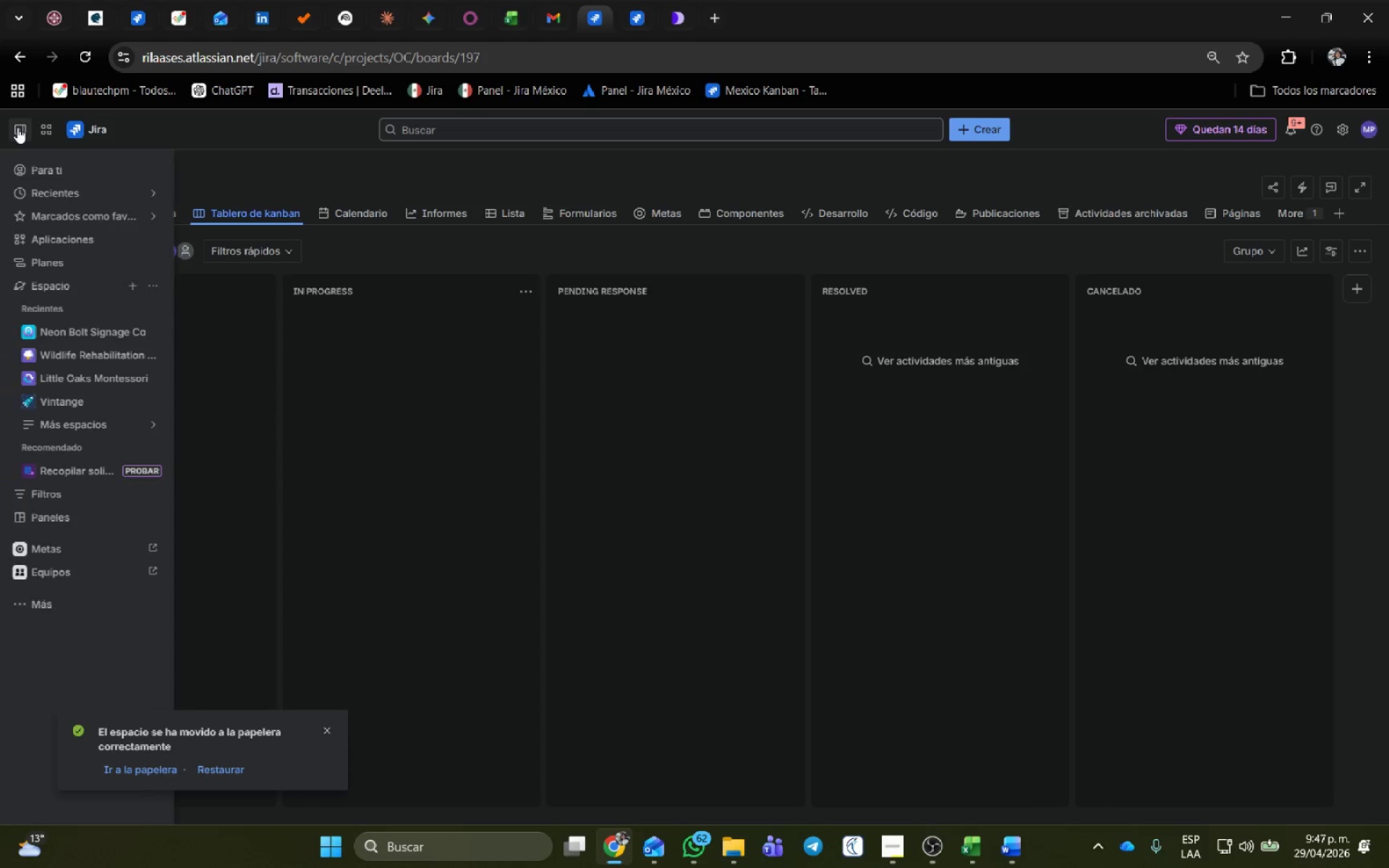 
wait(5.28)
 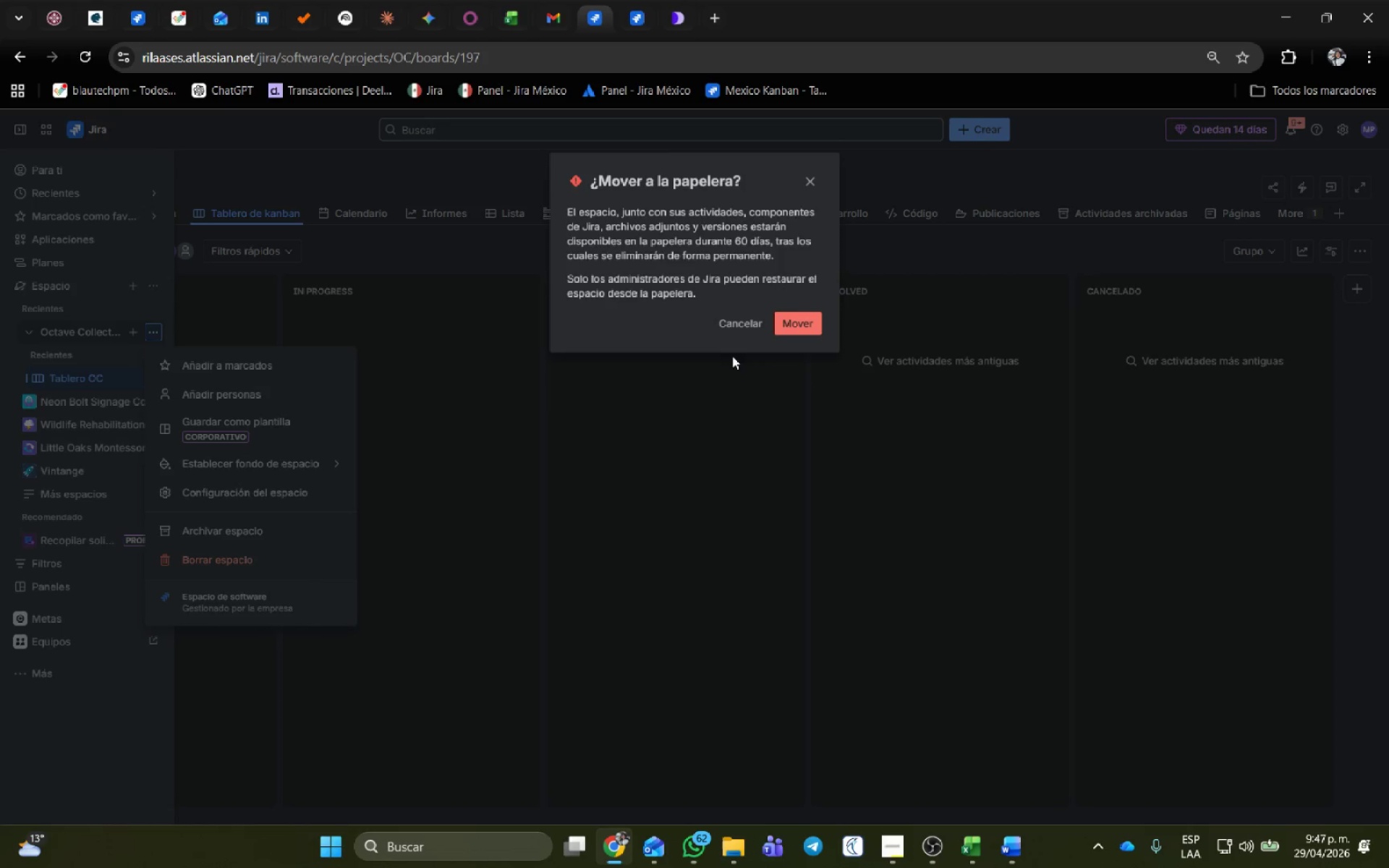 
left_click([140, 284])
 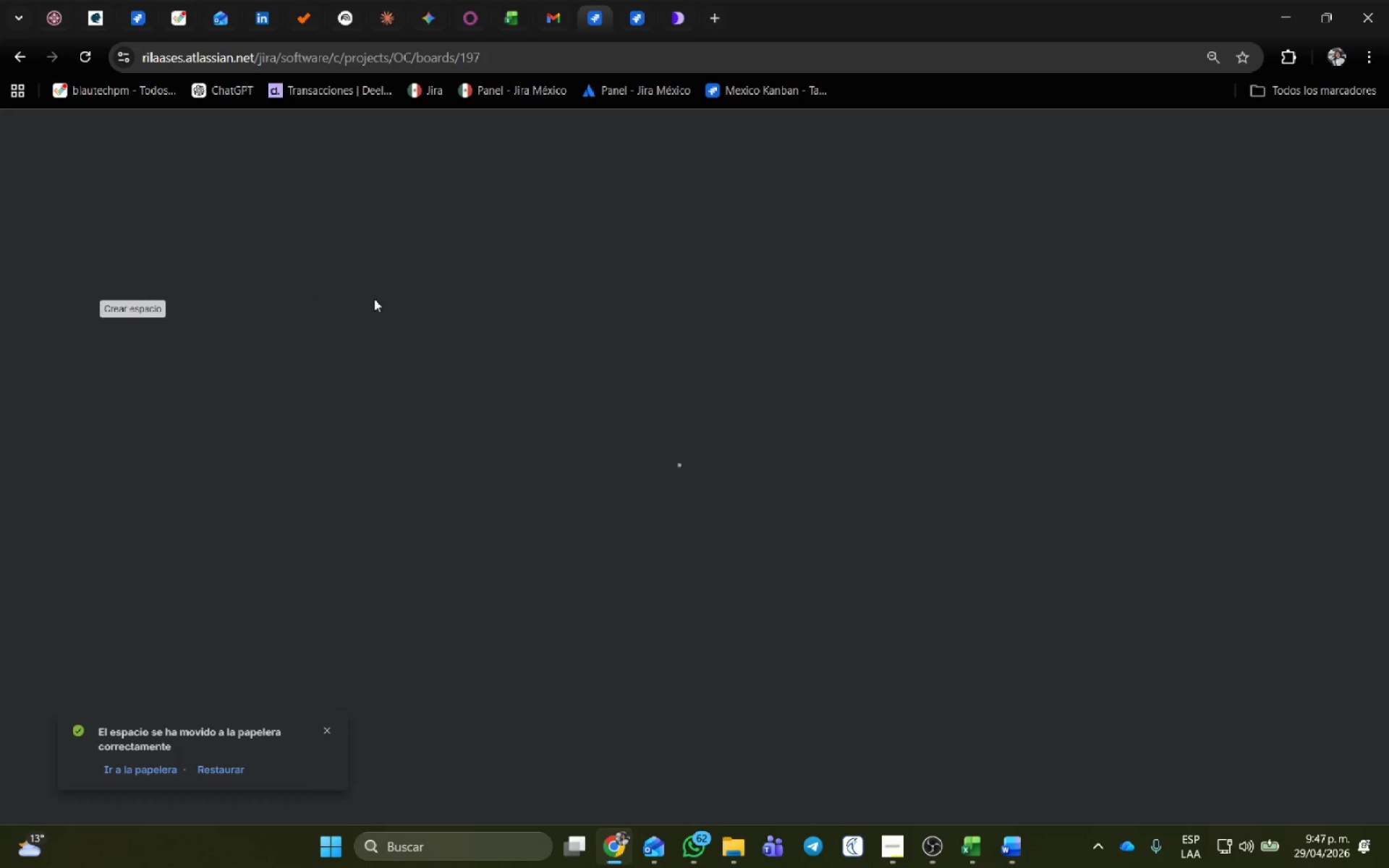 
mouse_move([518, 377])
 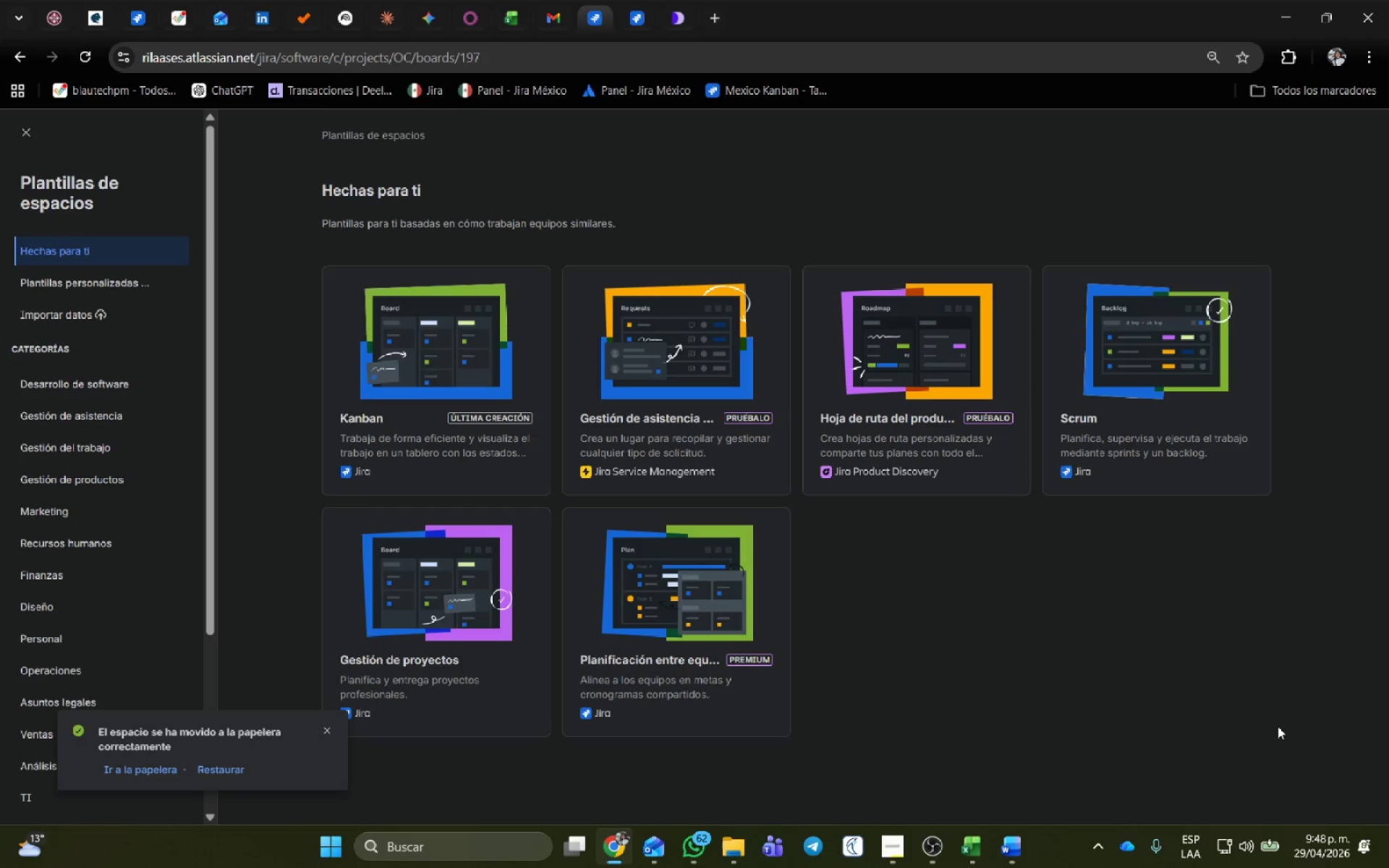 
wait(18.78)
 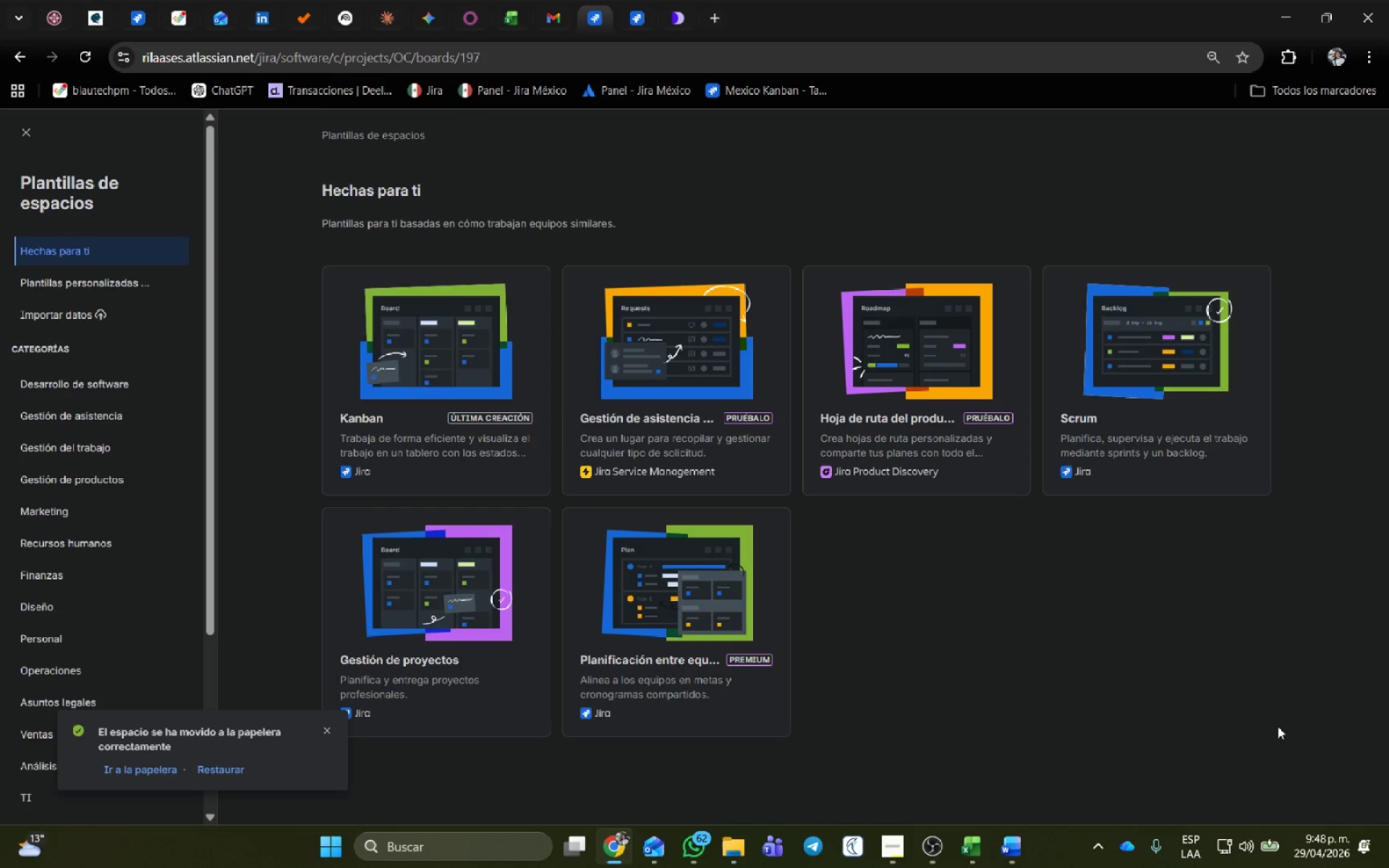 
scroll: coordinate [137, 477], scroll_direction: down, amount: 4.0
 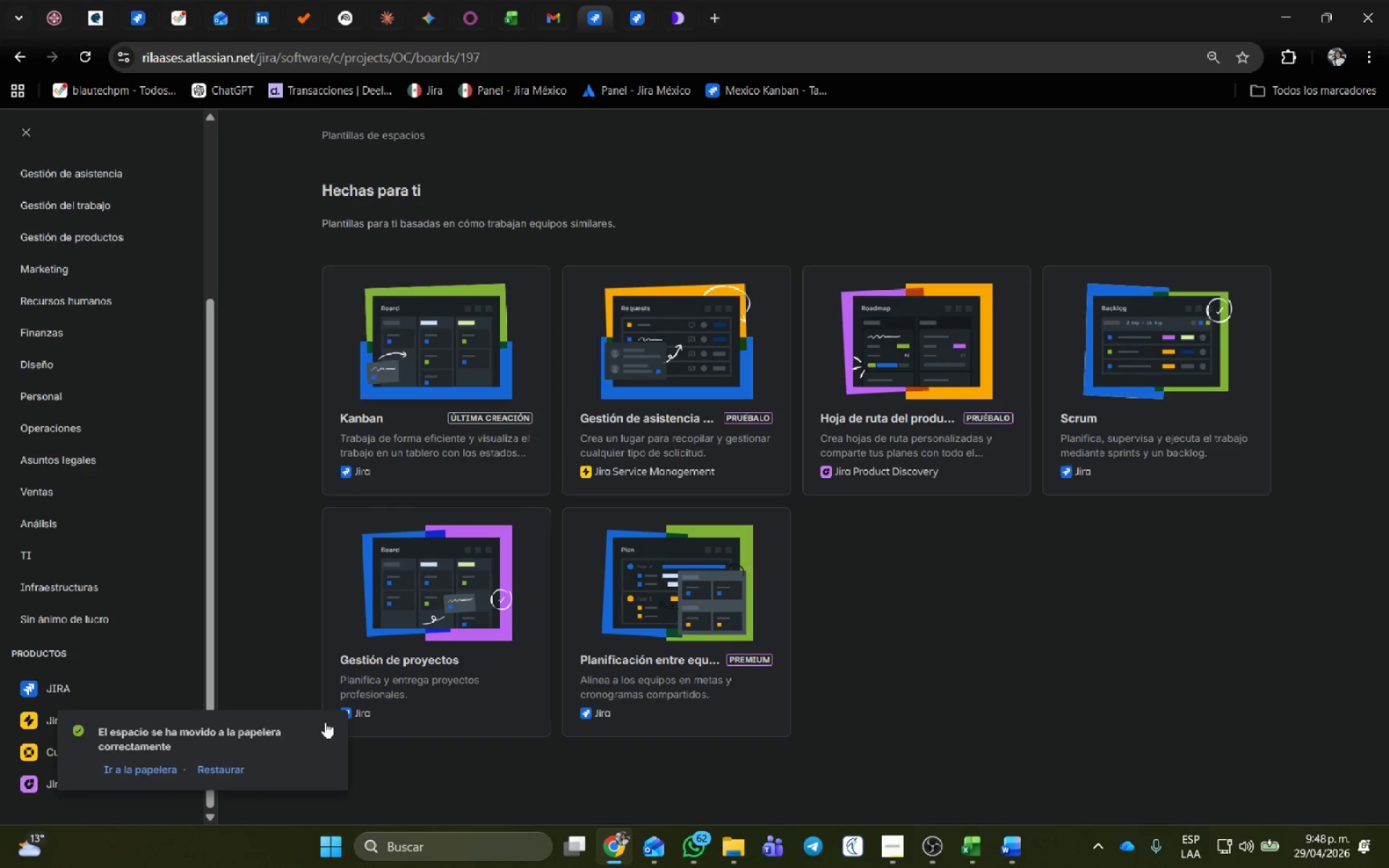 
left_click([326, 728])
 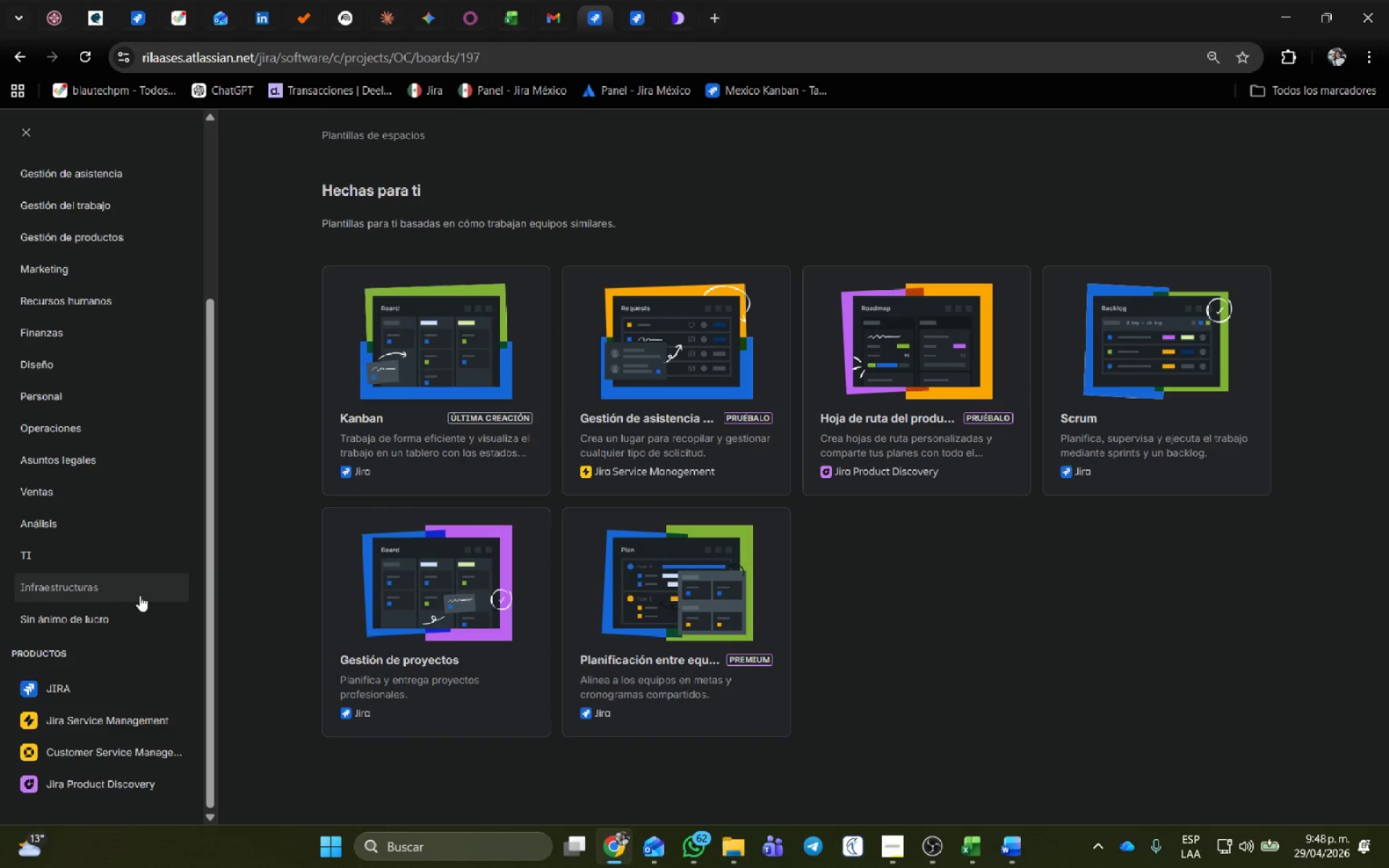 
scroll: coordinate [100, 438], scroll_direction: up, amount: 3.0
 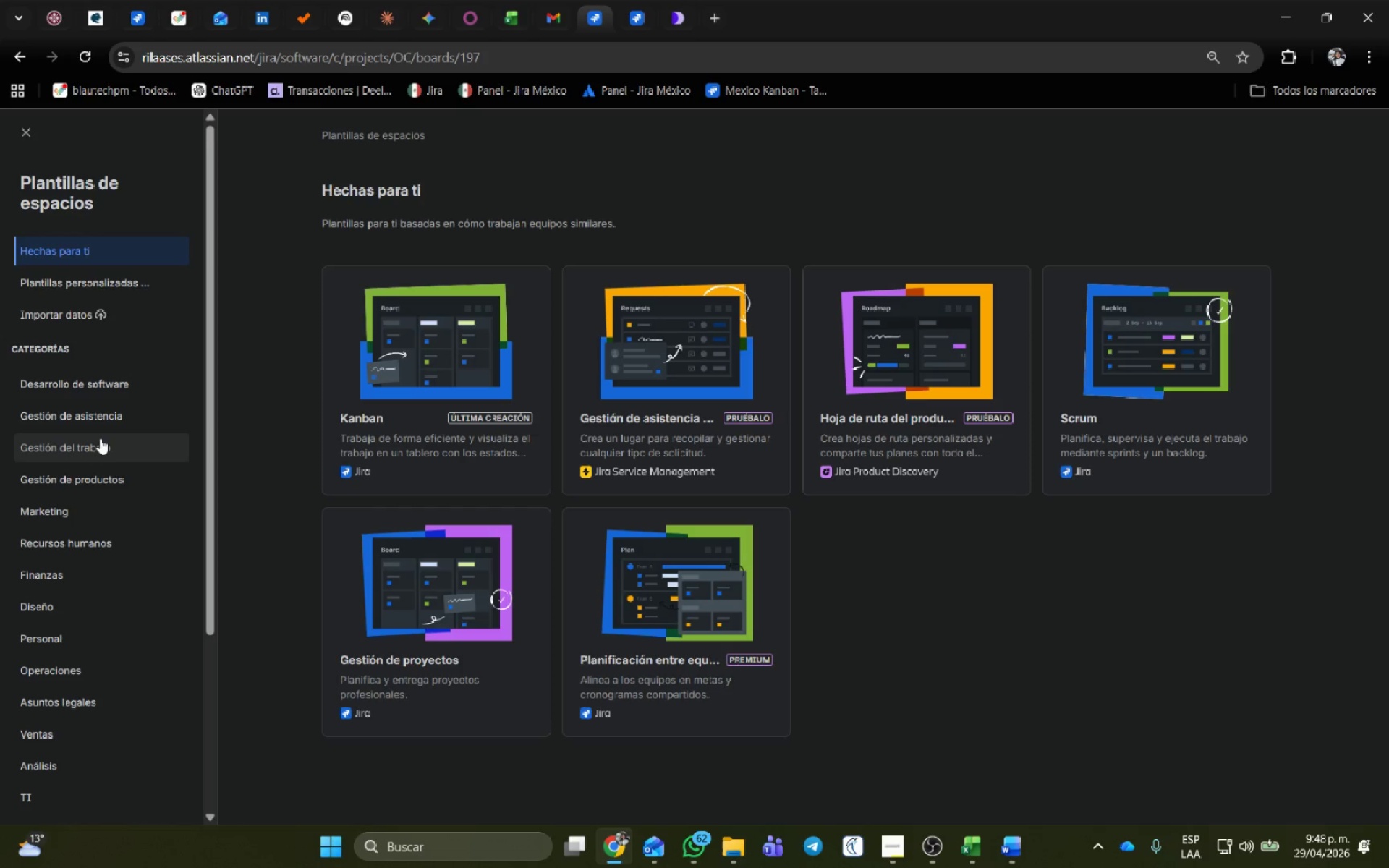 
wait(13.61)
 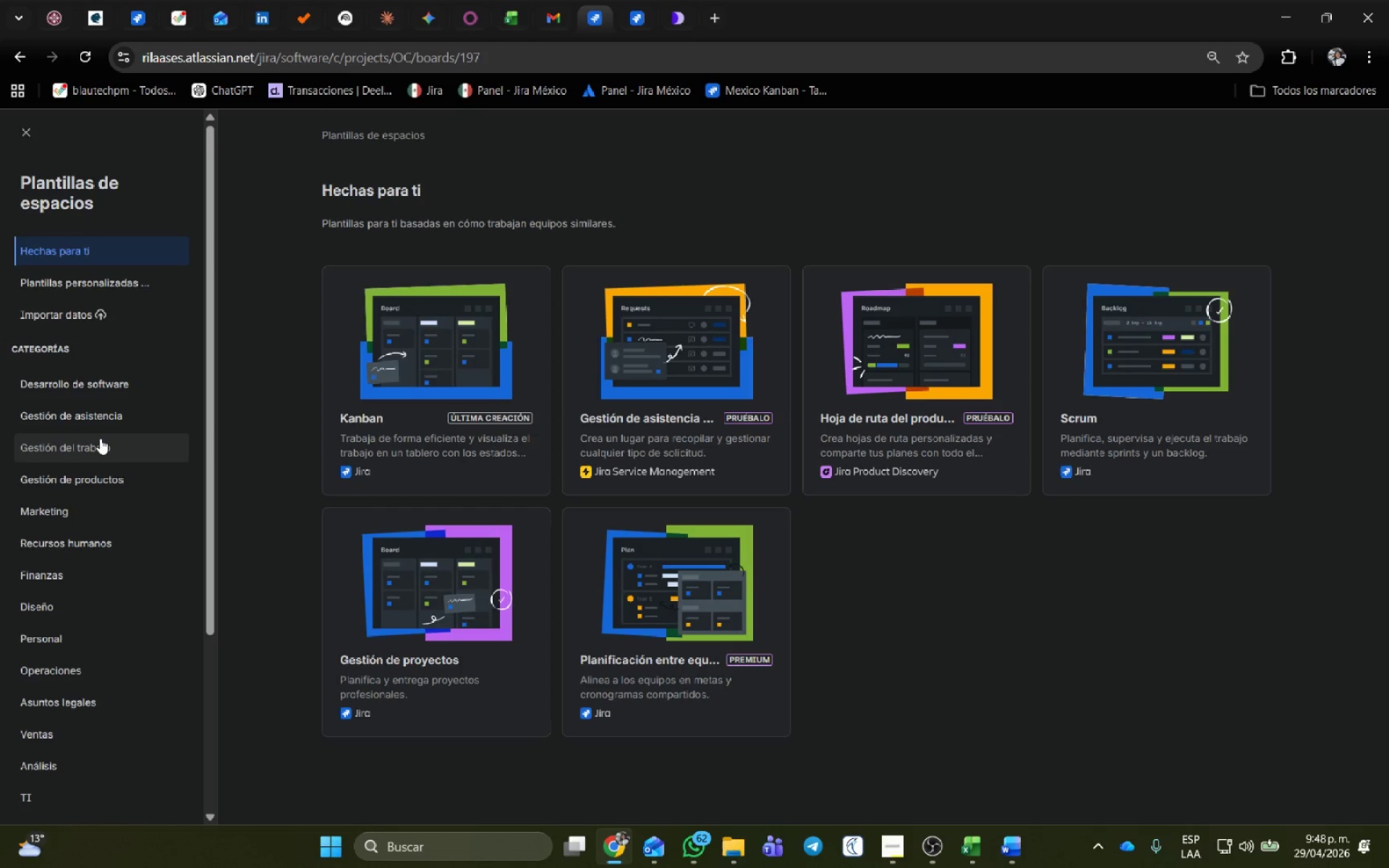 
left_click([650, 430])
 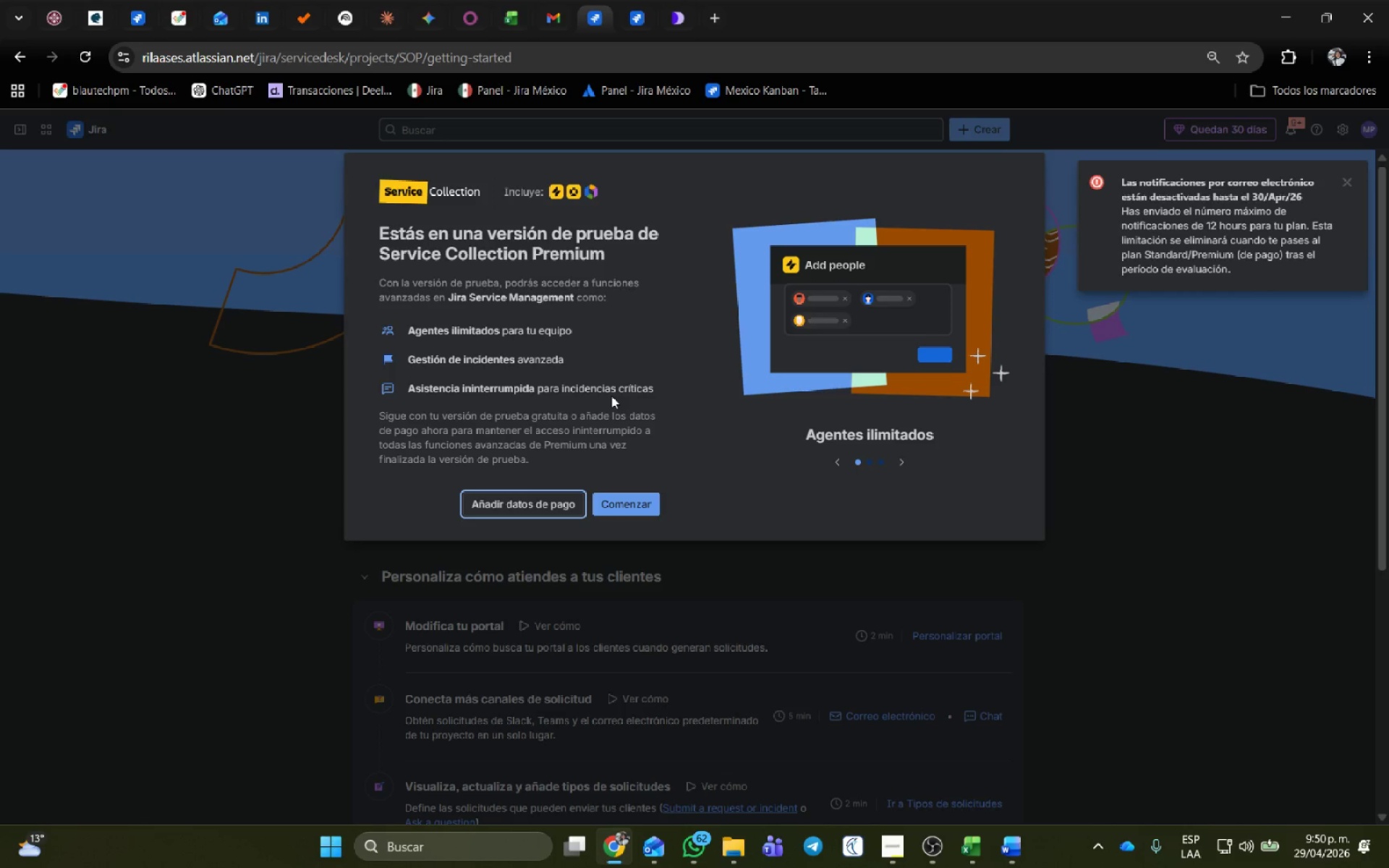 
wait(99.7)
 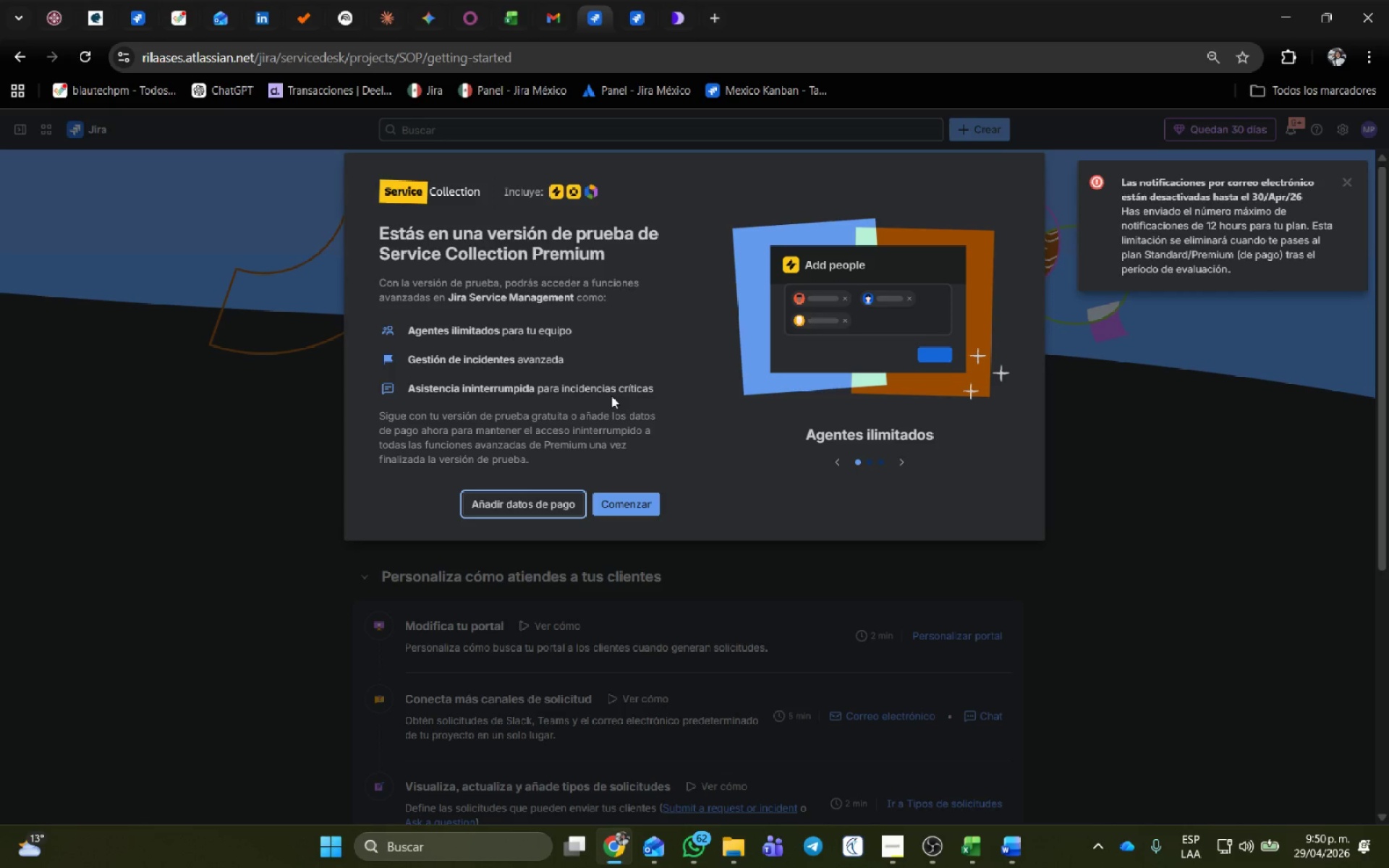 
left_click([641, 507])
 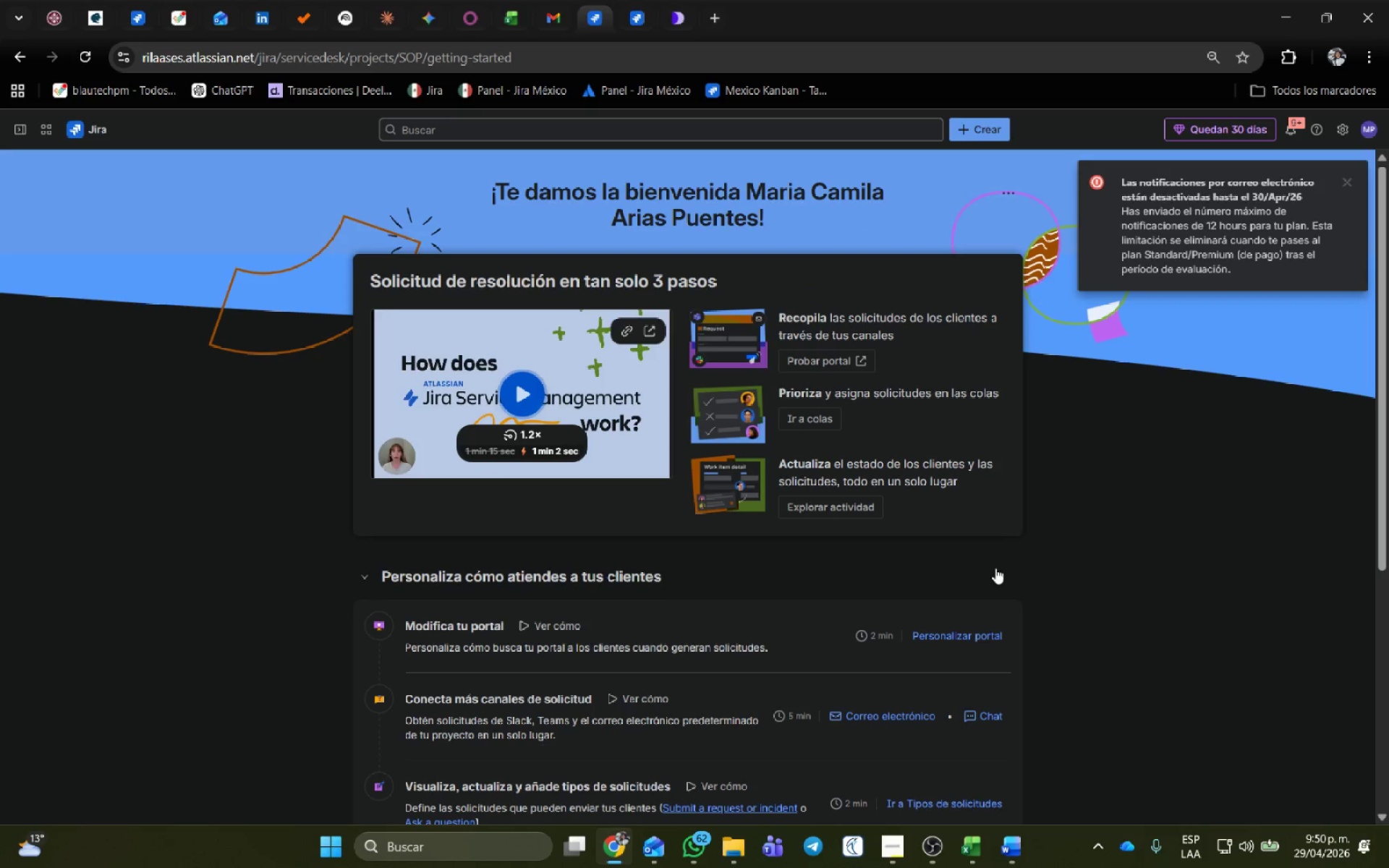 
scroll: coordinate [1309, 333], scroll_direction: down, amount: 4.0
 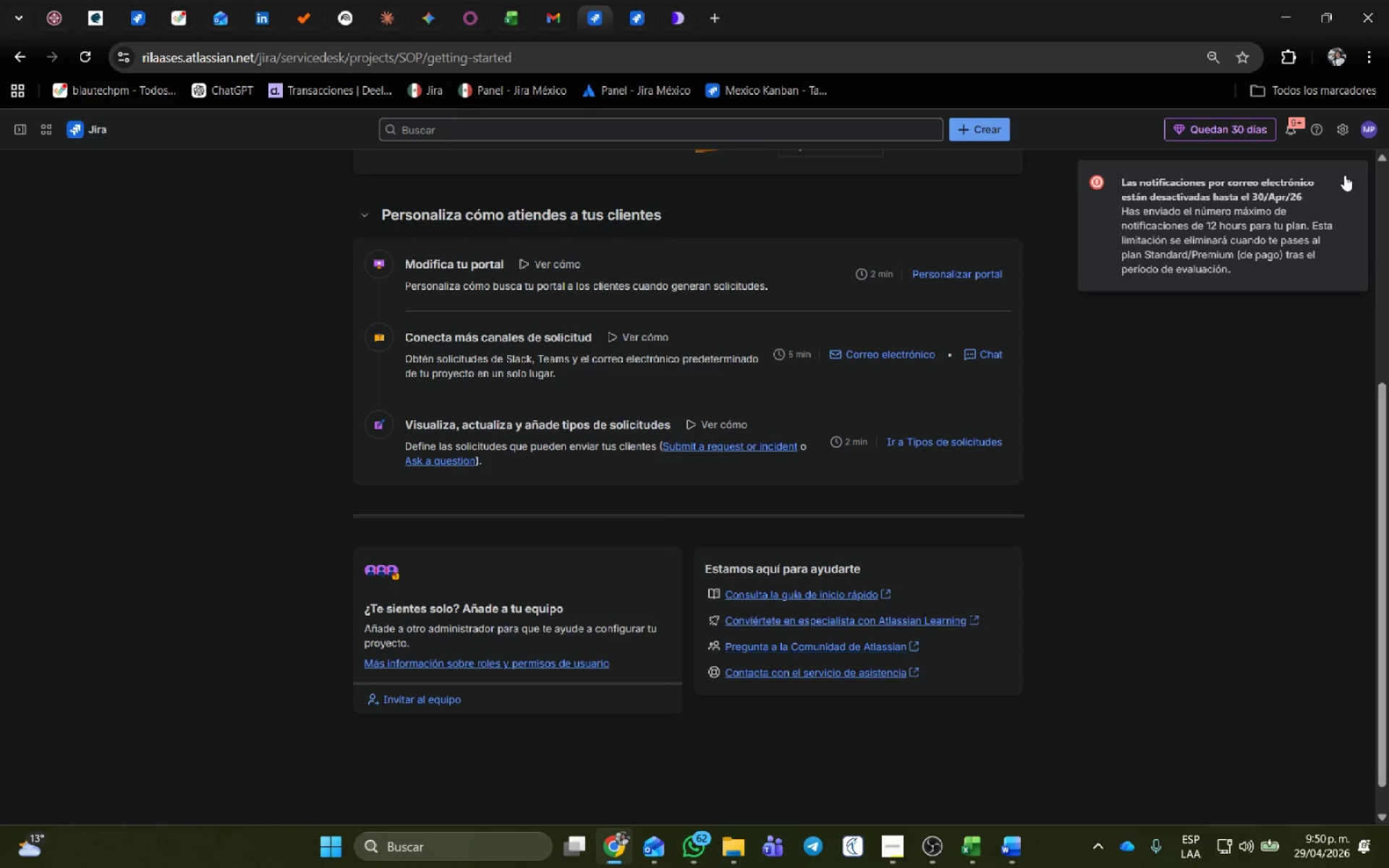 
left_click([1350, 182])
 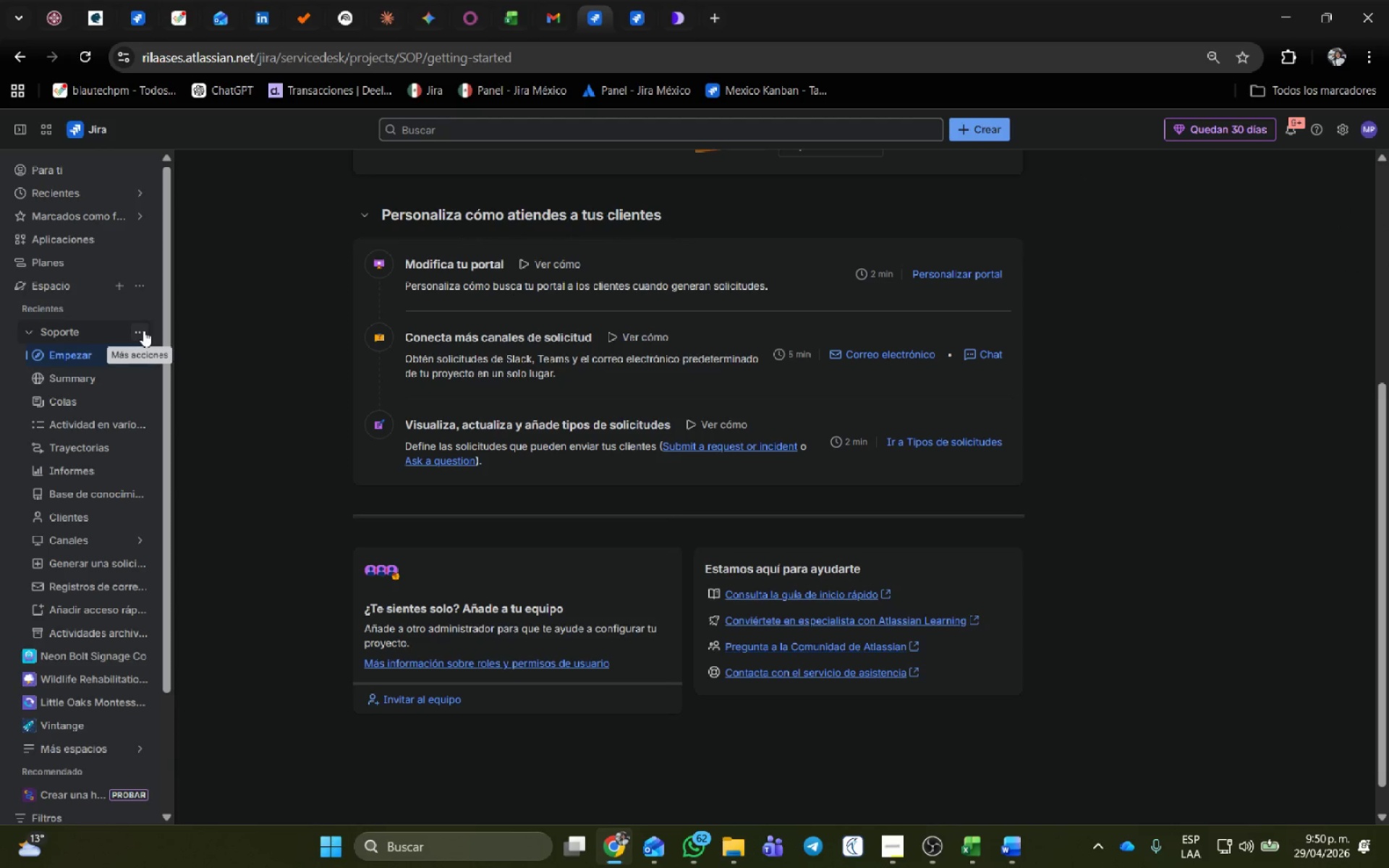 
wait(6.16)
 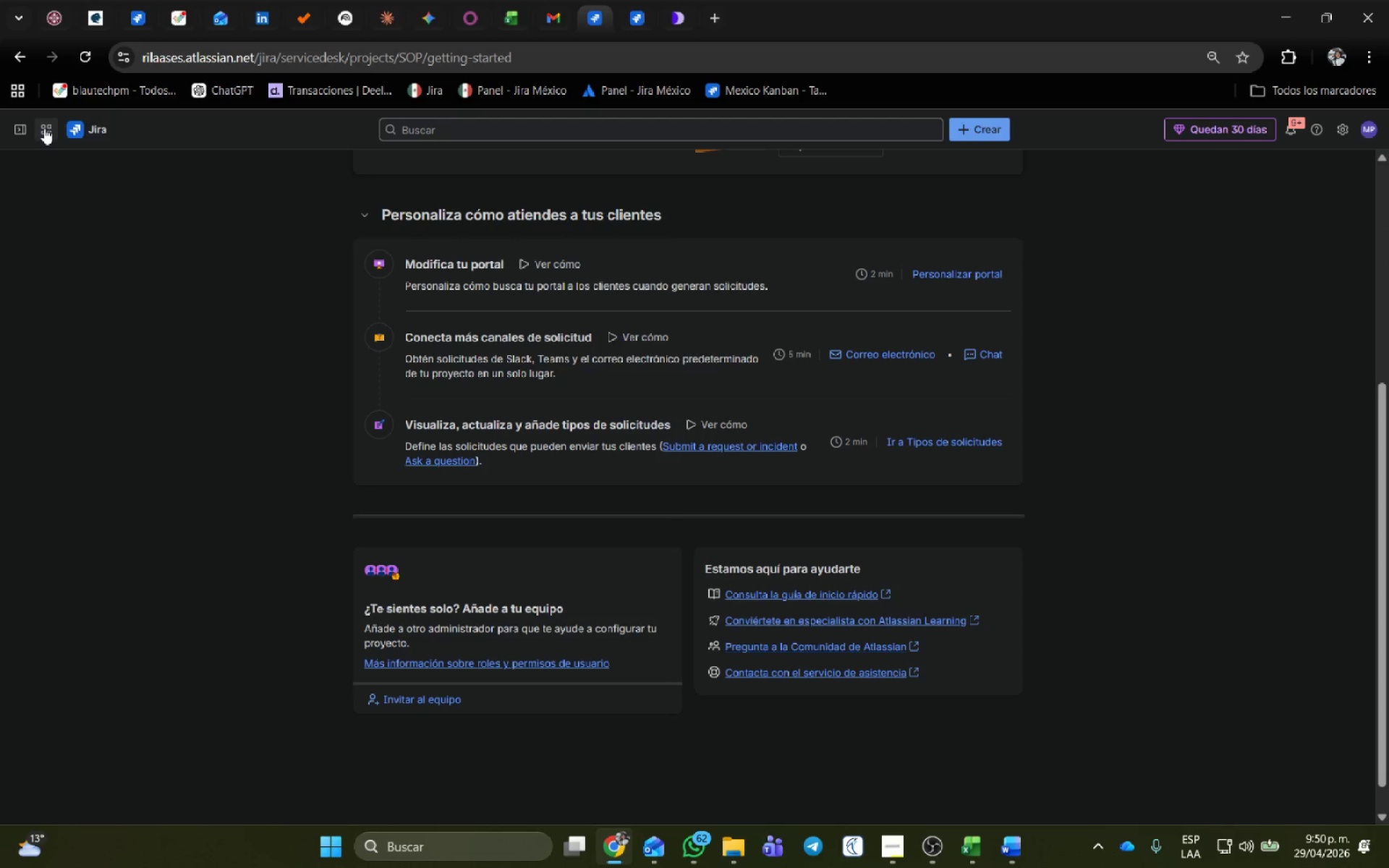 
left_click([143, 331])
 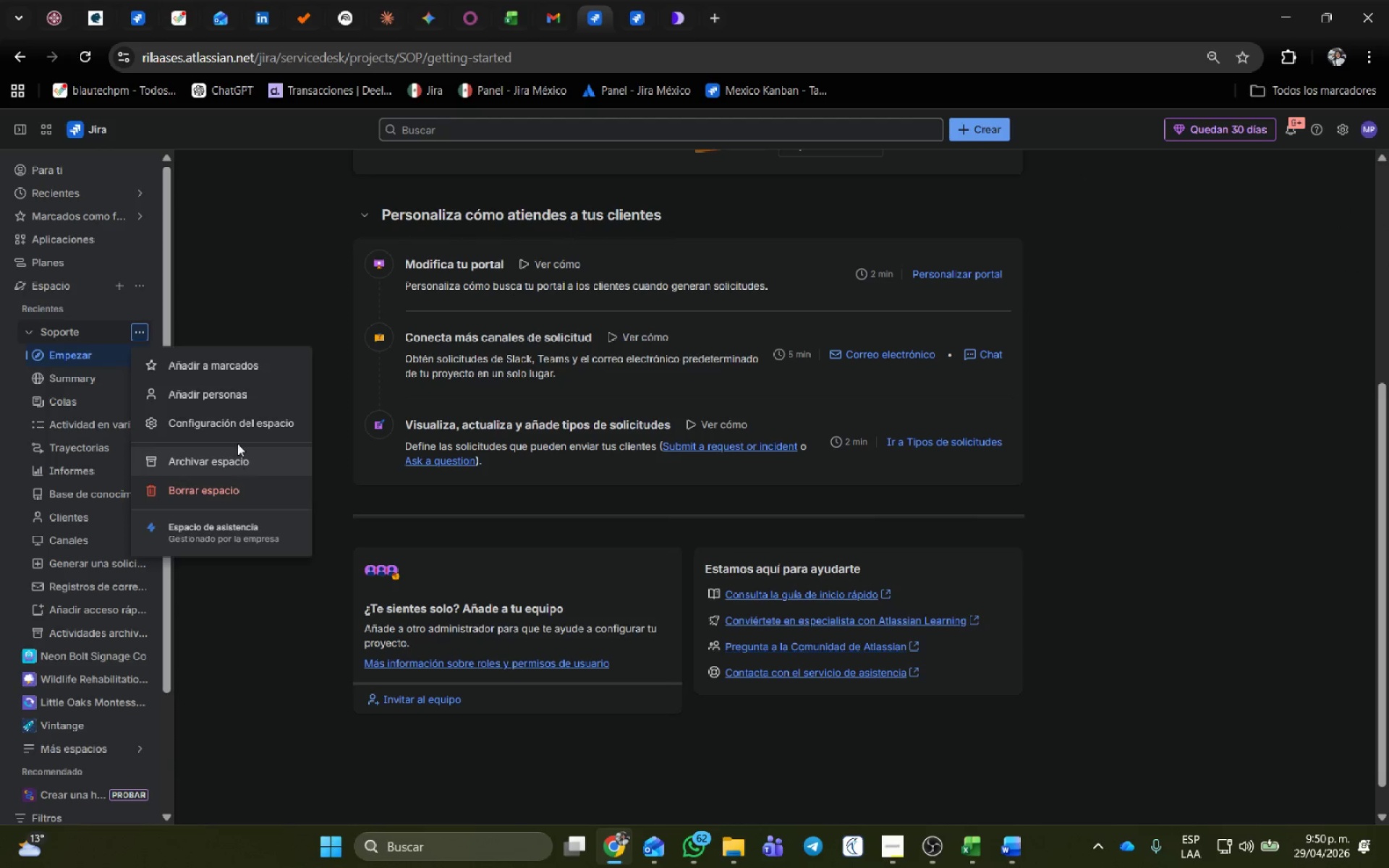 
left_click([236, 422])
 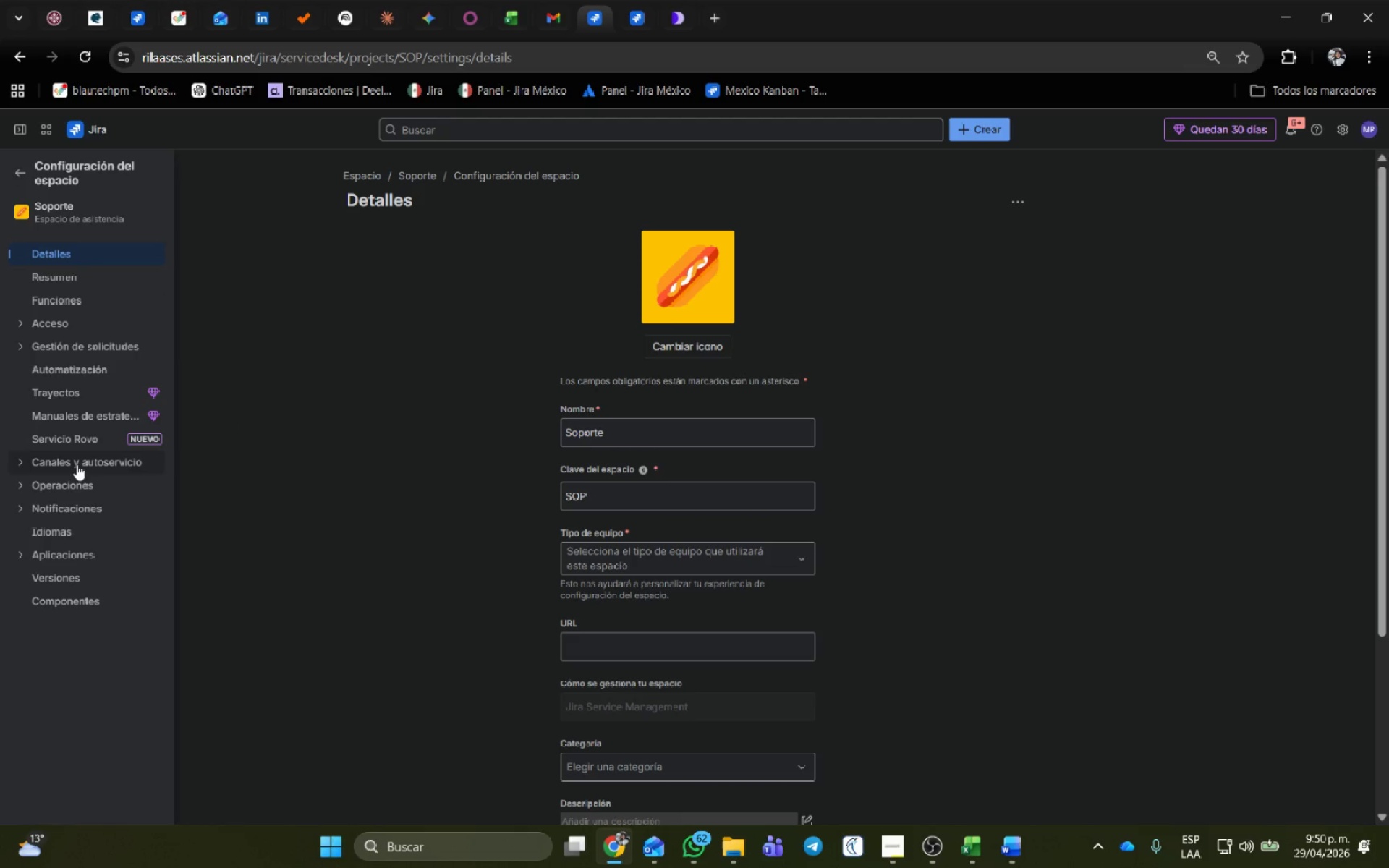 
wait(10.34)
 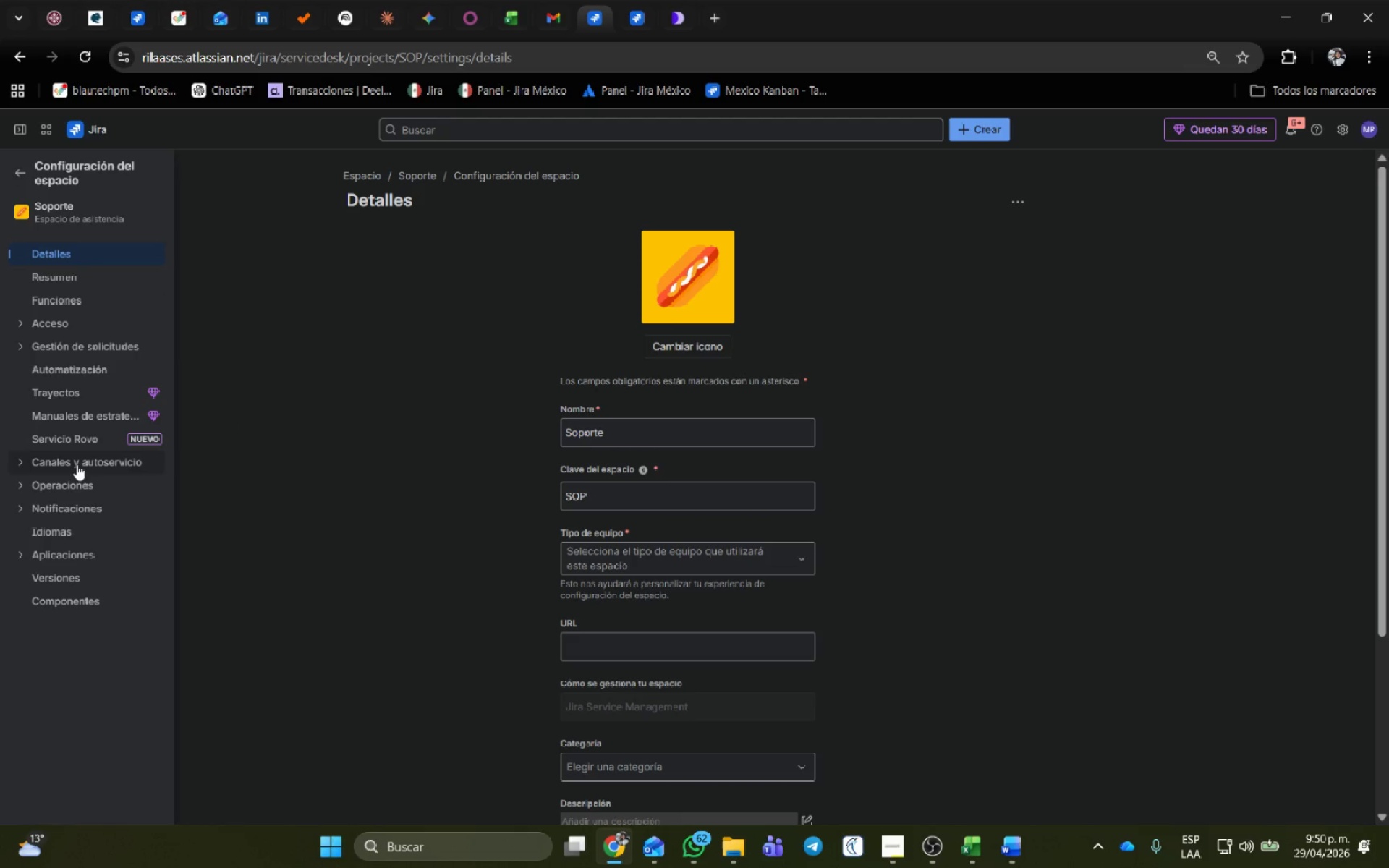 
left_click([14, 467])
 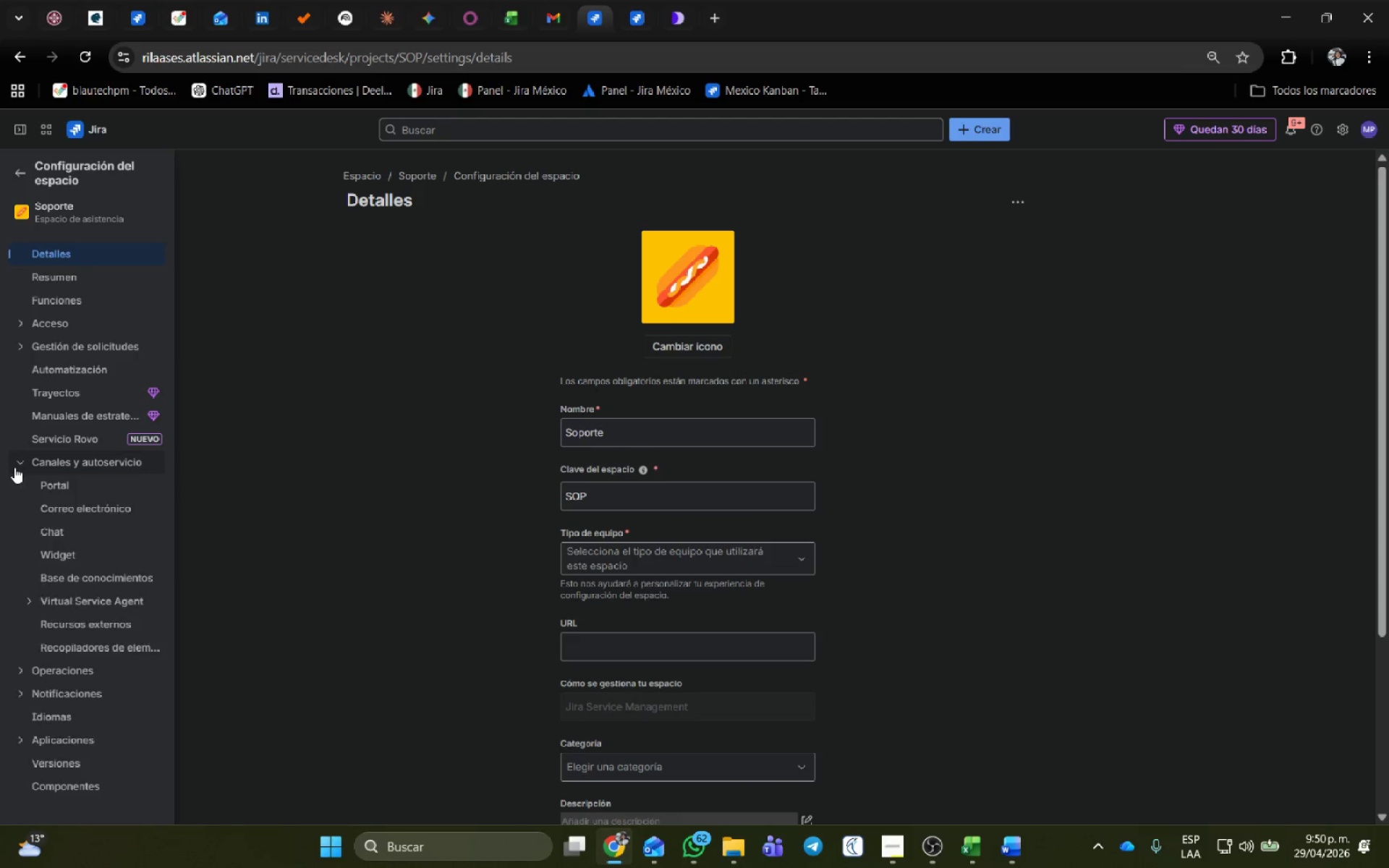 
left_click([14, 467])
 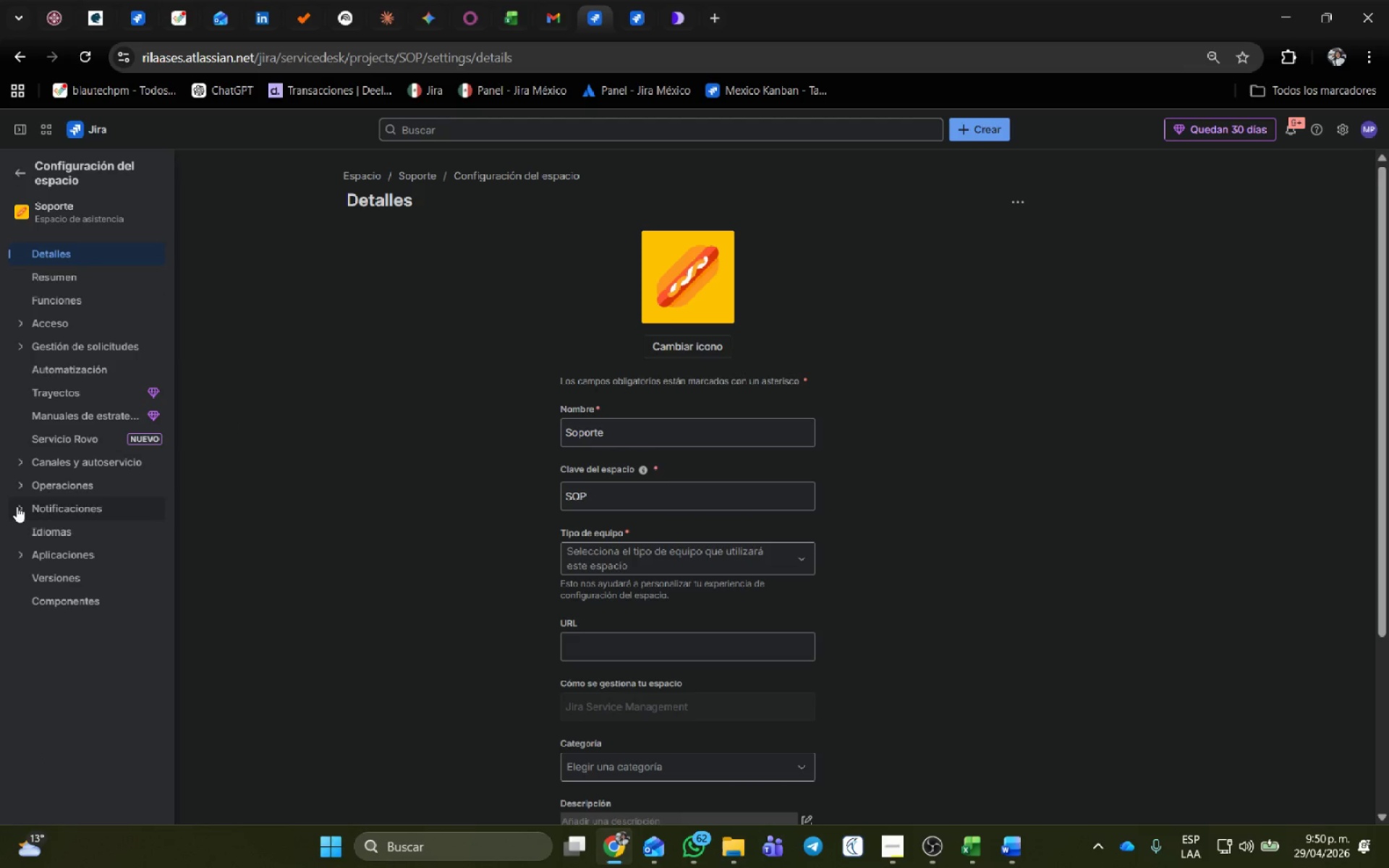 
left_click([17, 506])
 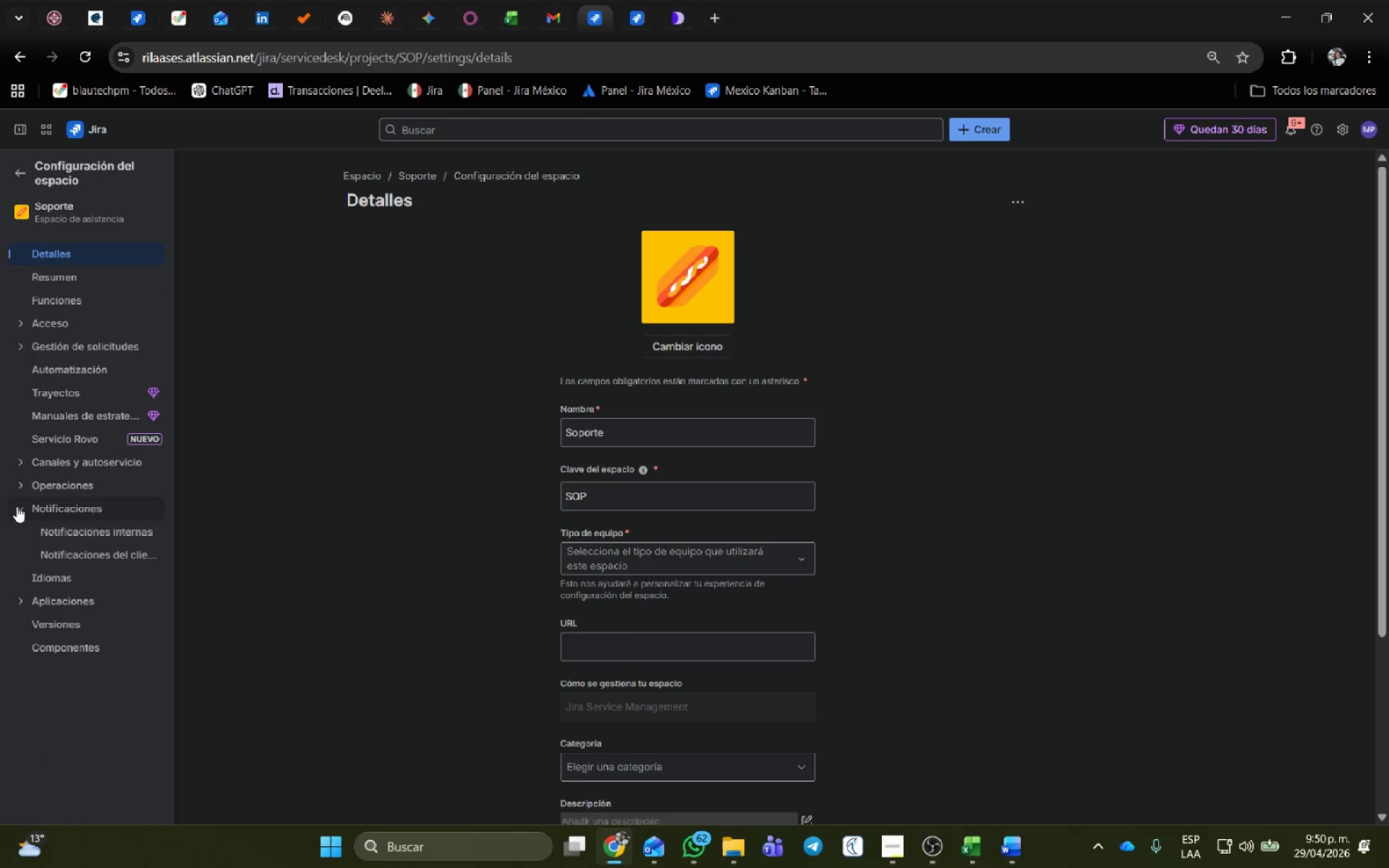 
left_click([17, 506])
 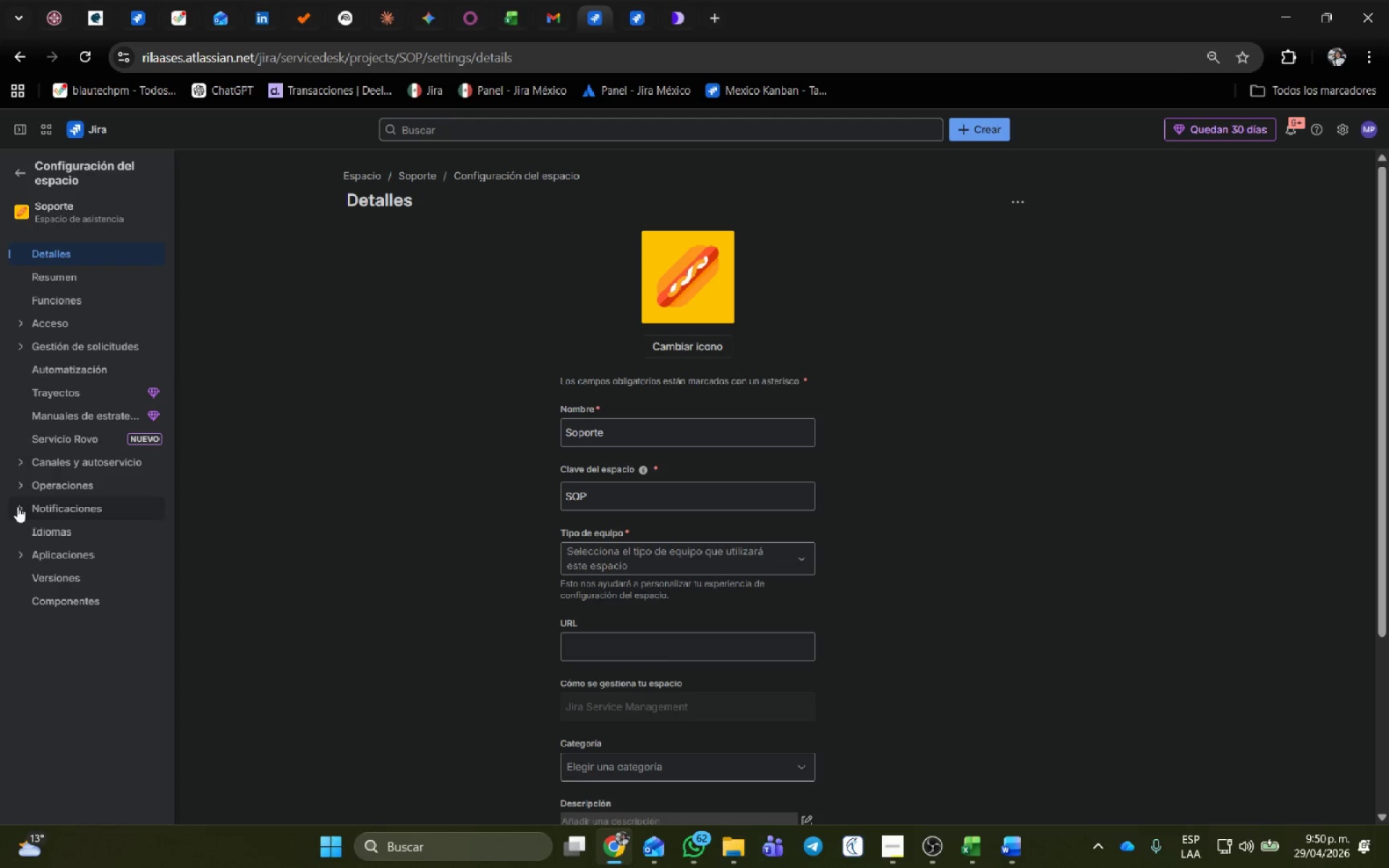 
left_click([15, 328])
 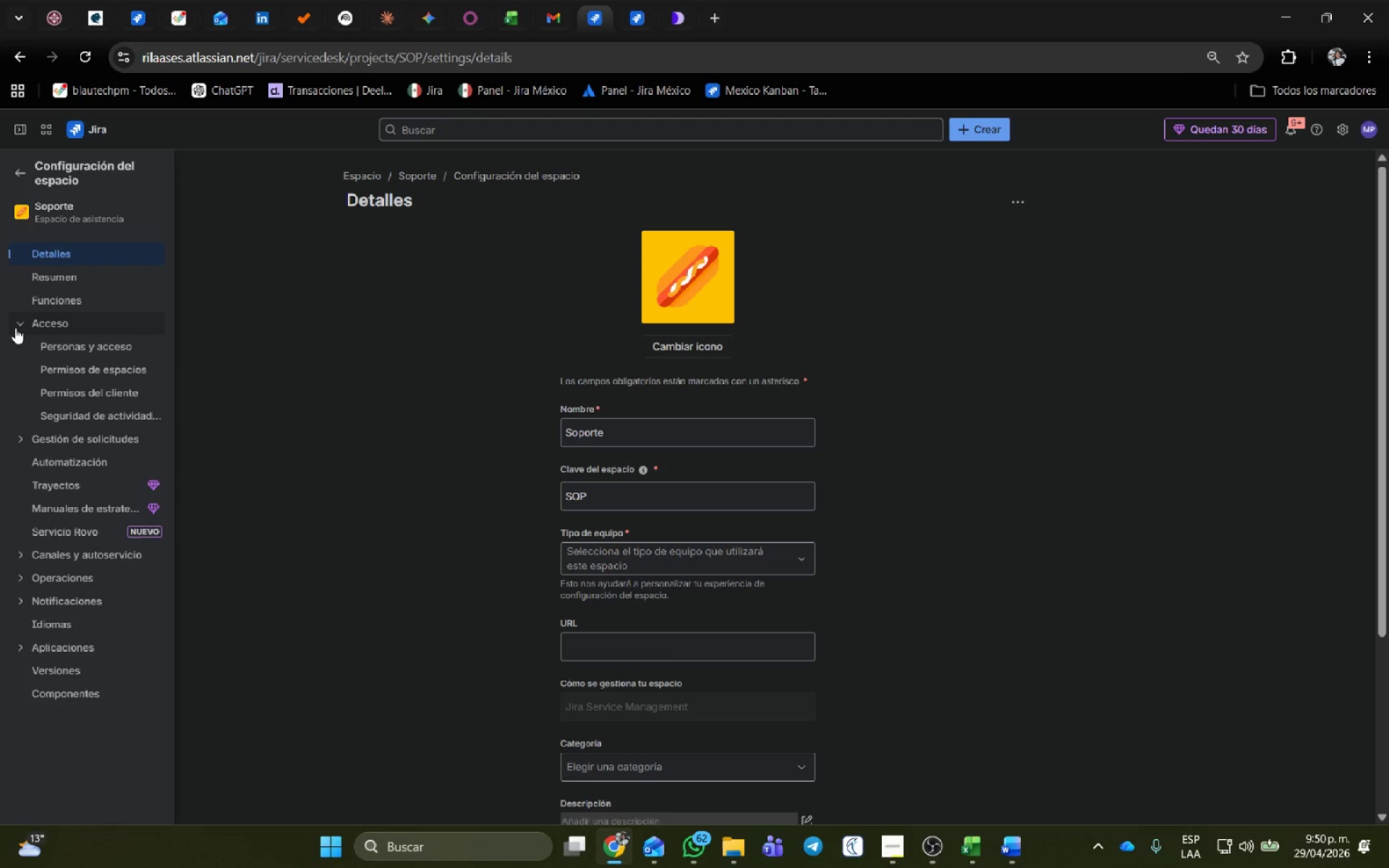 
left_click([15, 328])
 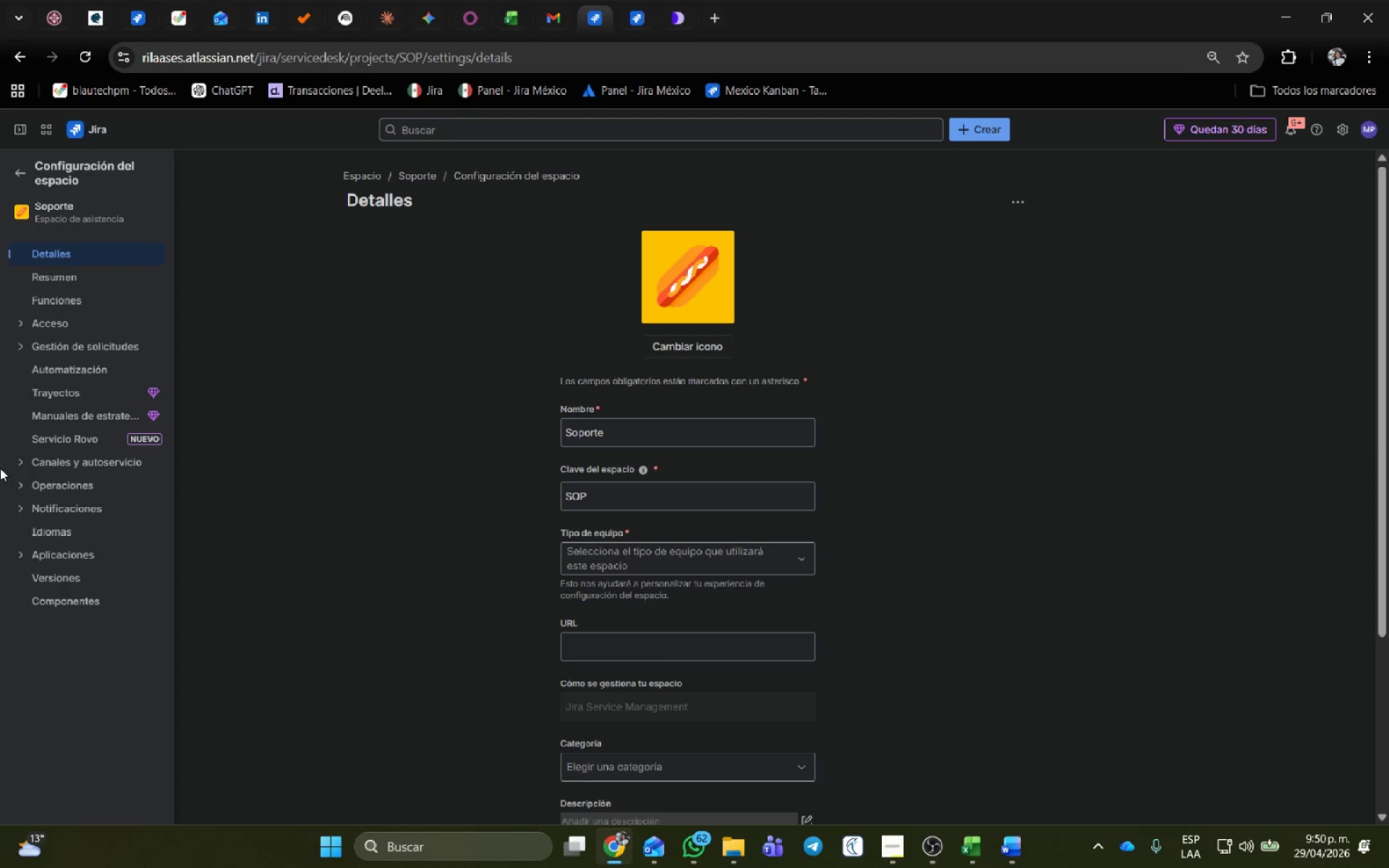 
left_click([16, 486])
 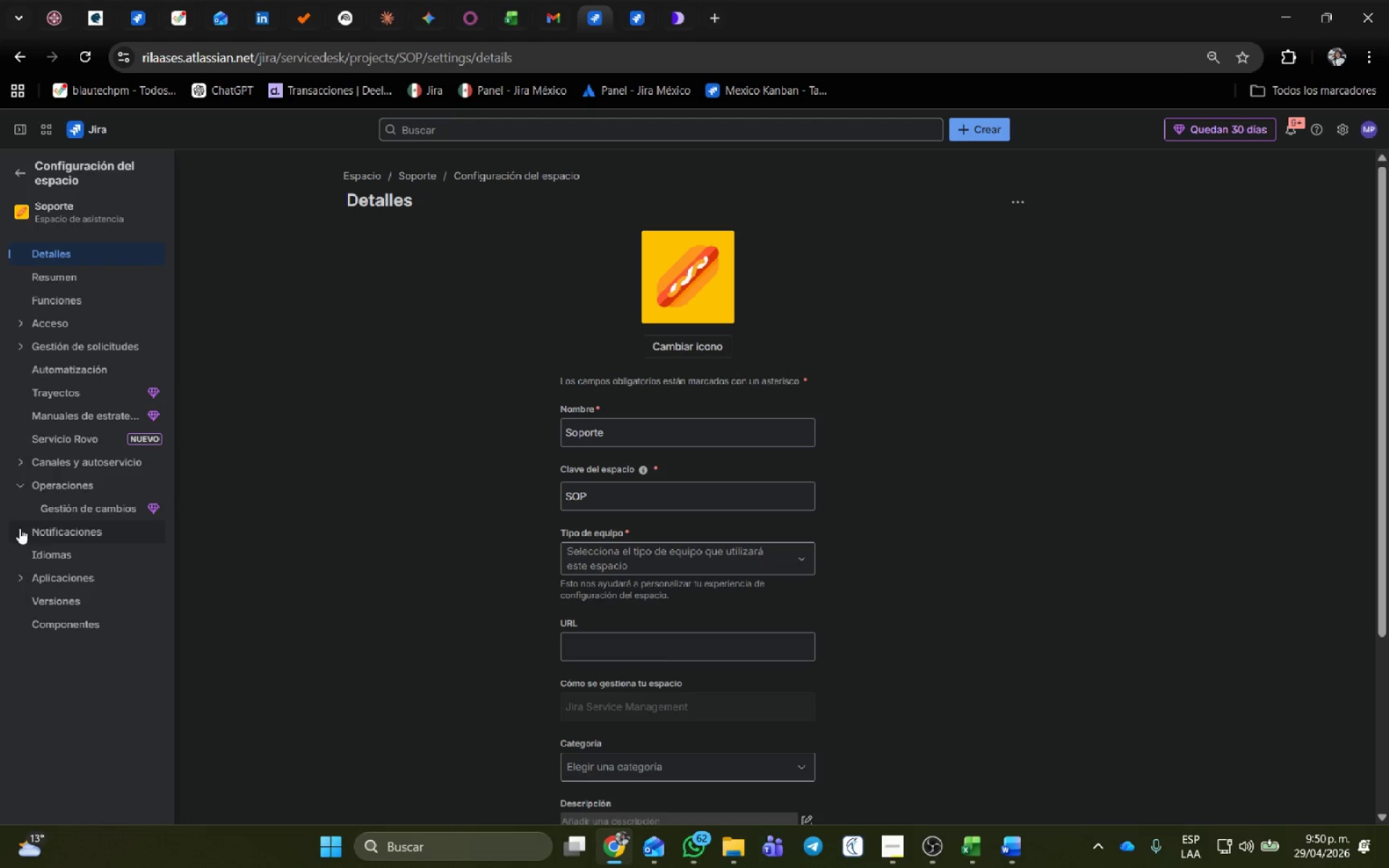 
left_click([20, 528])
 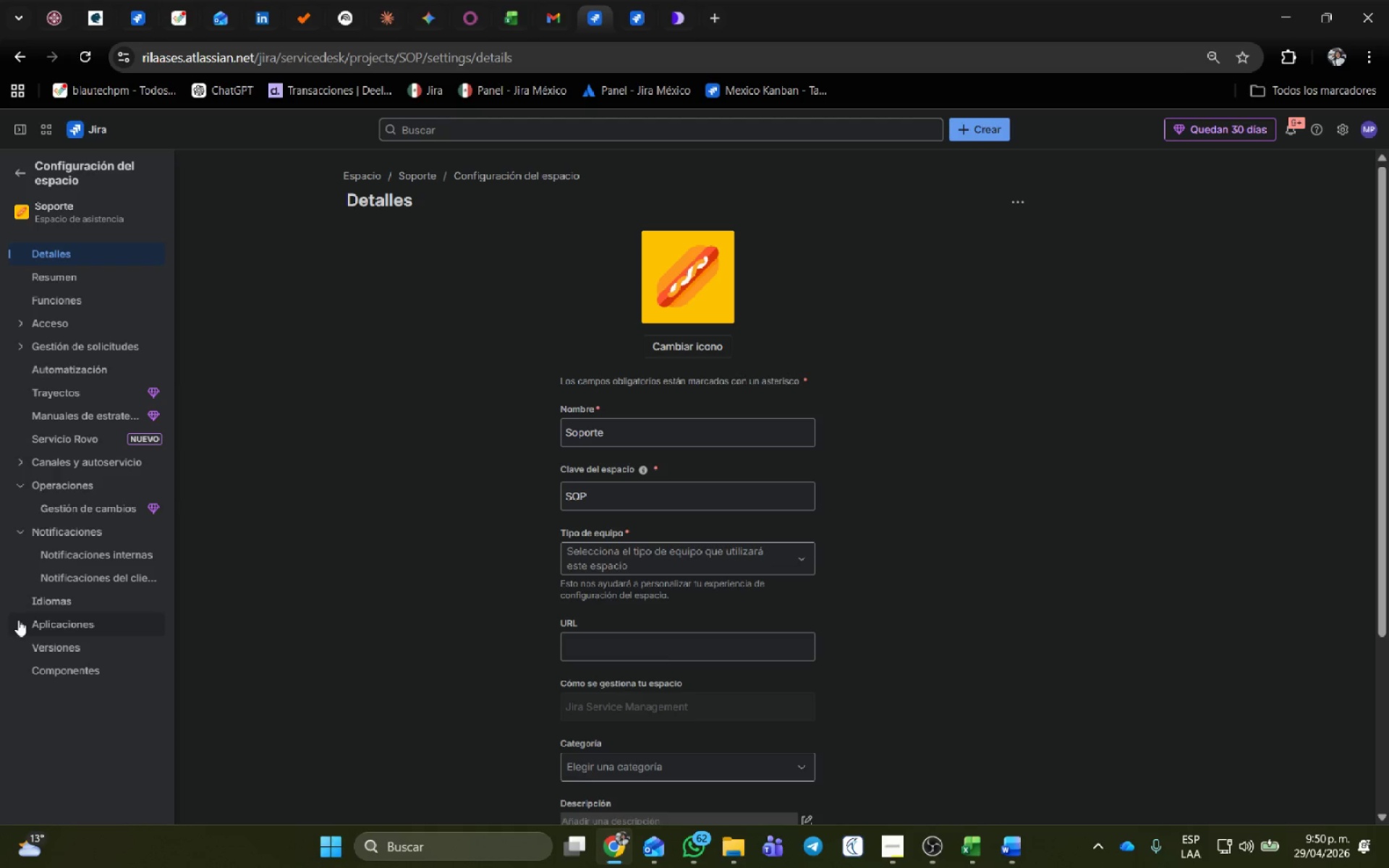 
left_click([18, 620])
 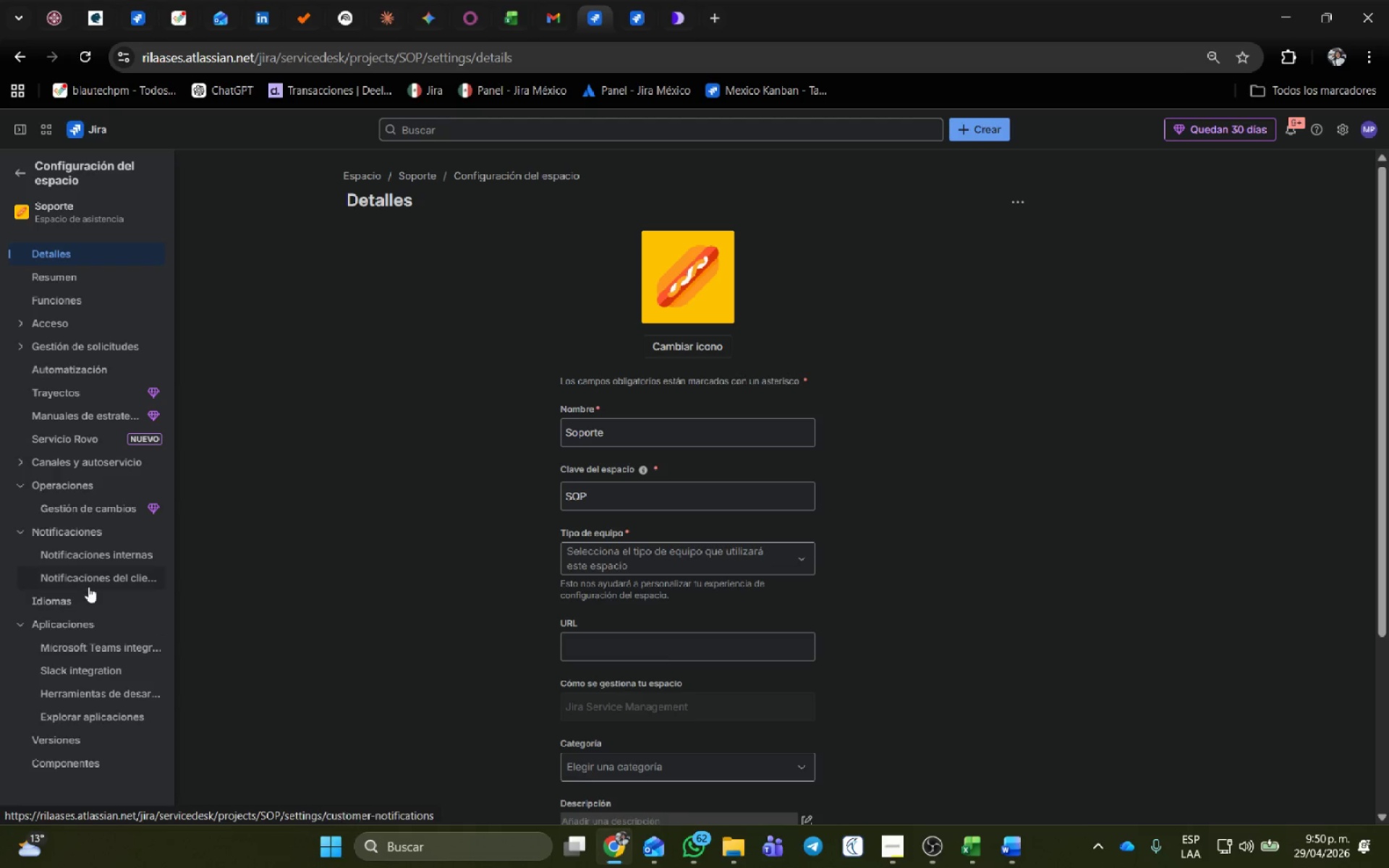 
scroll: coordinate [89, 586], scroll_direction: down, amount: 1.0
 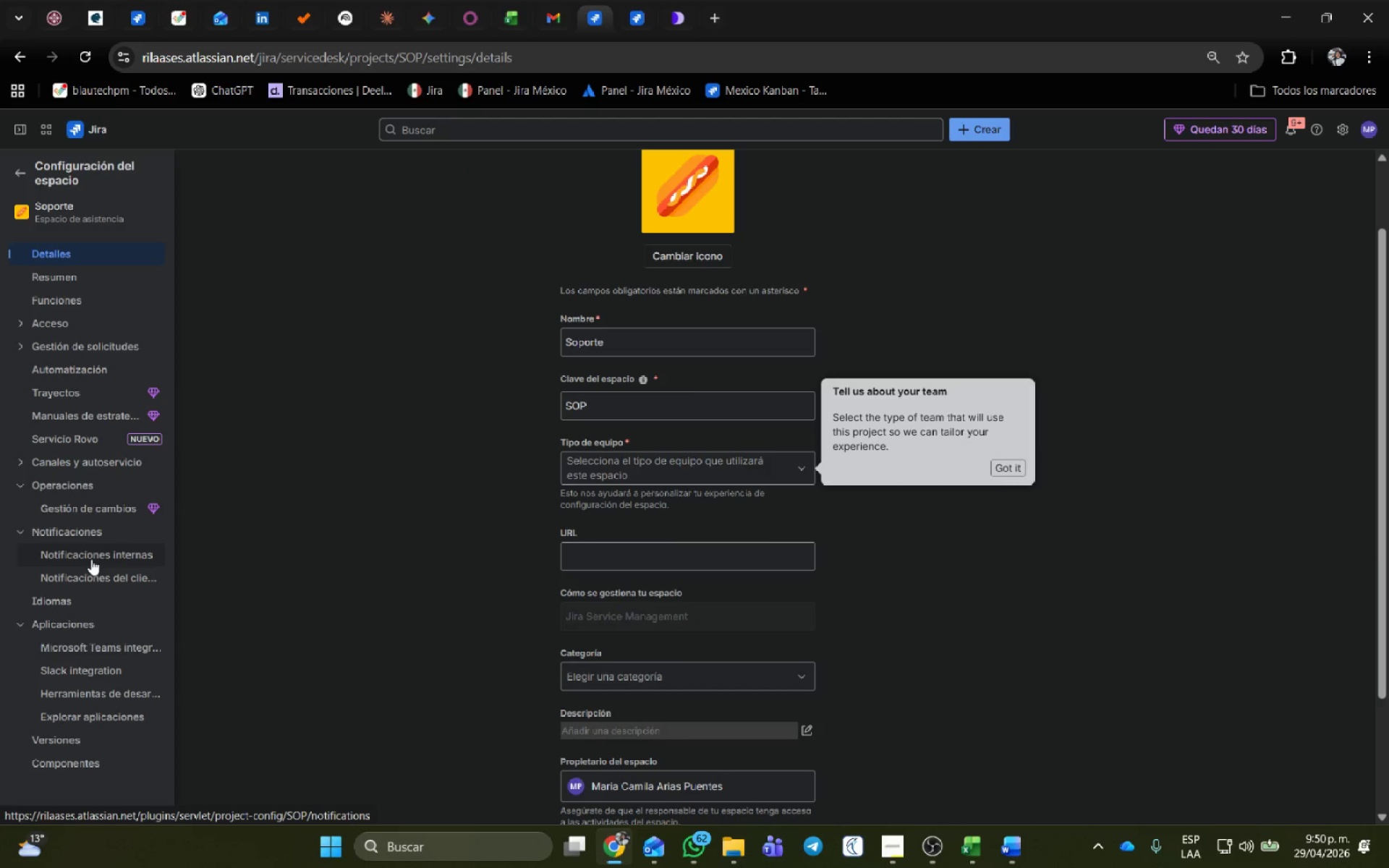 
scroll: coordinate [91, 559], scroll_direction: up, amount: 1.0
 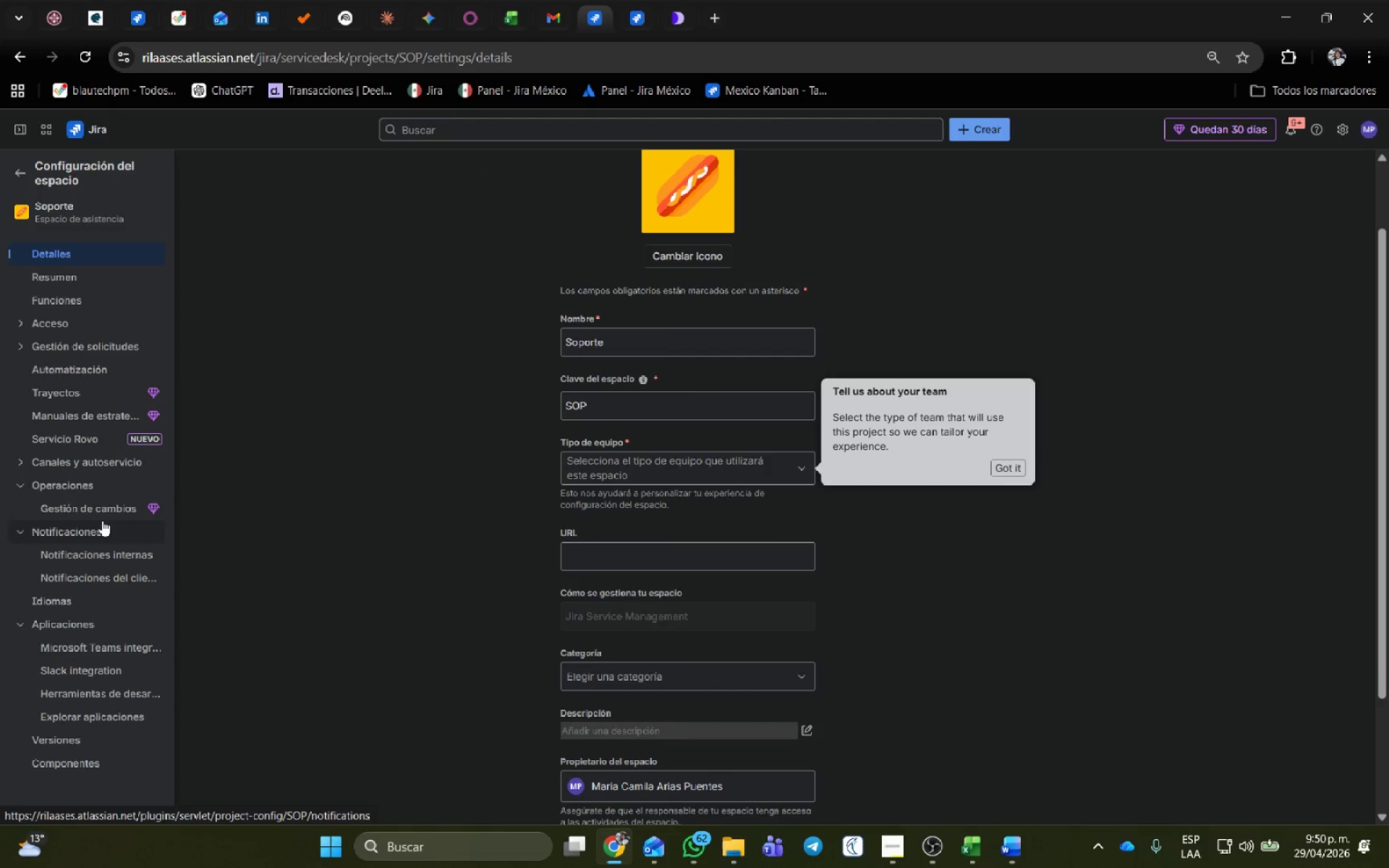 
mouse_move([111, 511])
 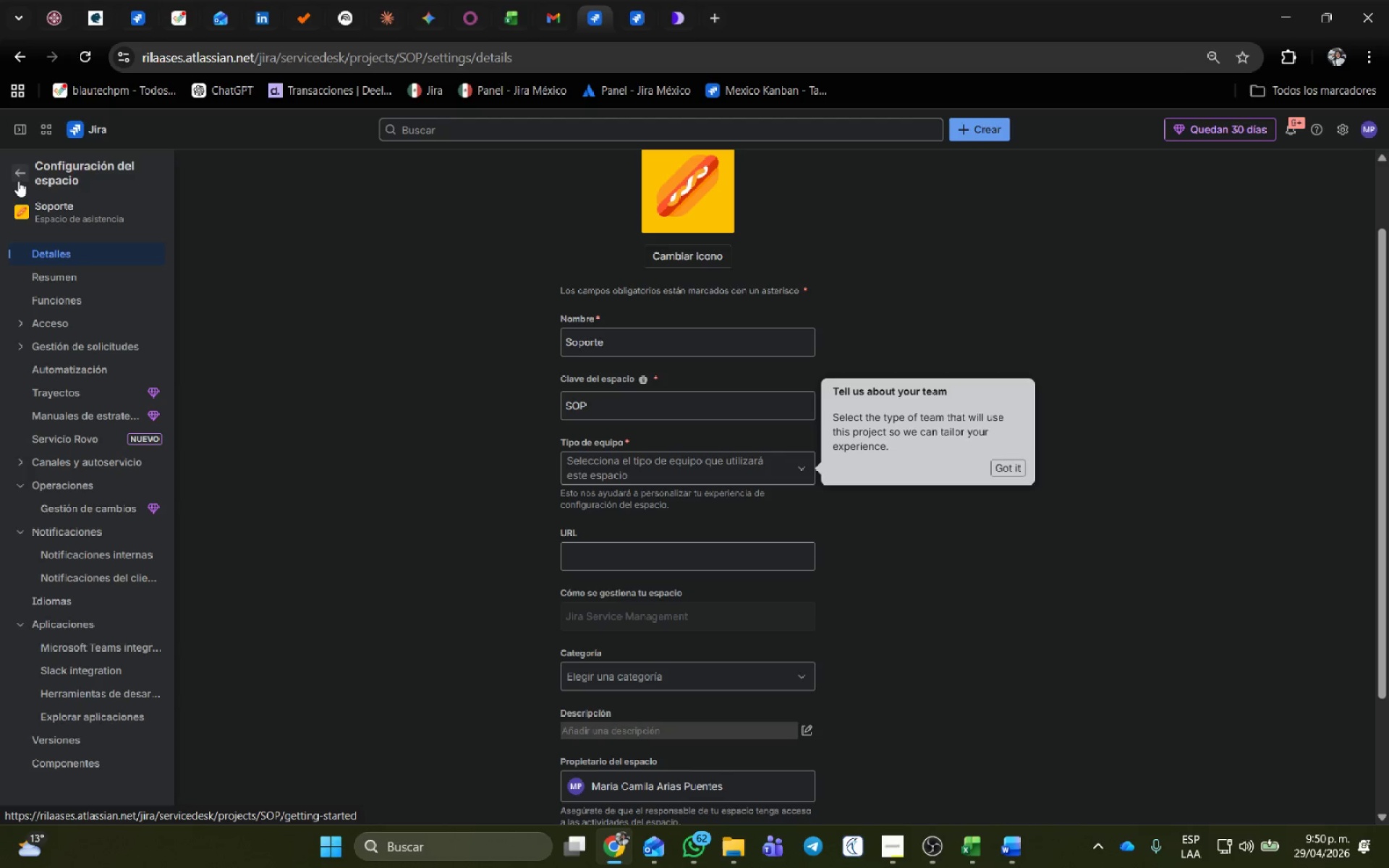 
left_click([21, 177])
 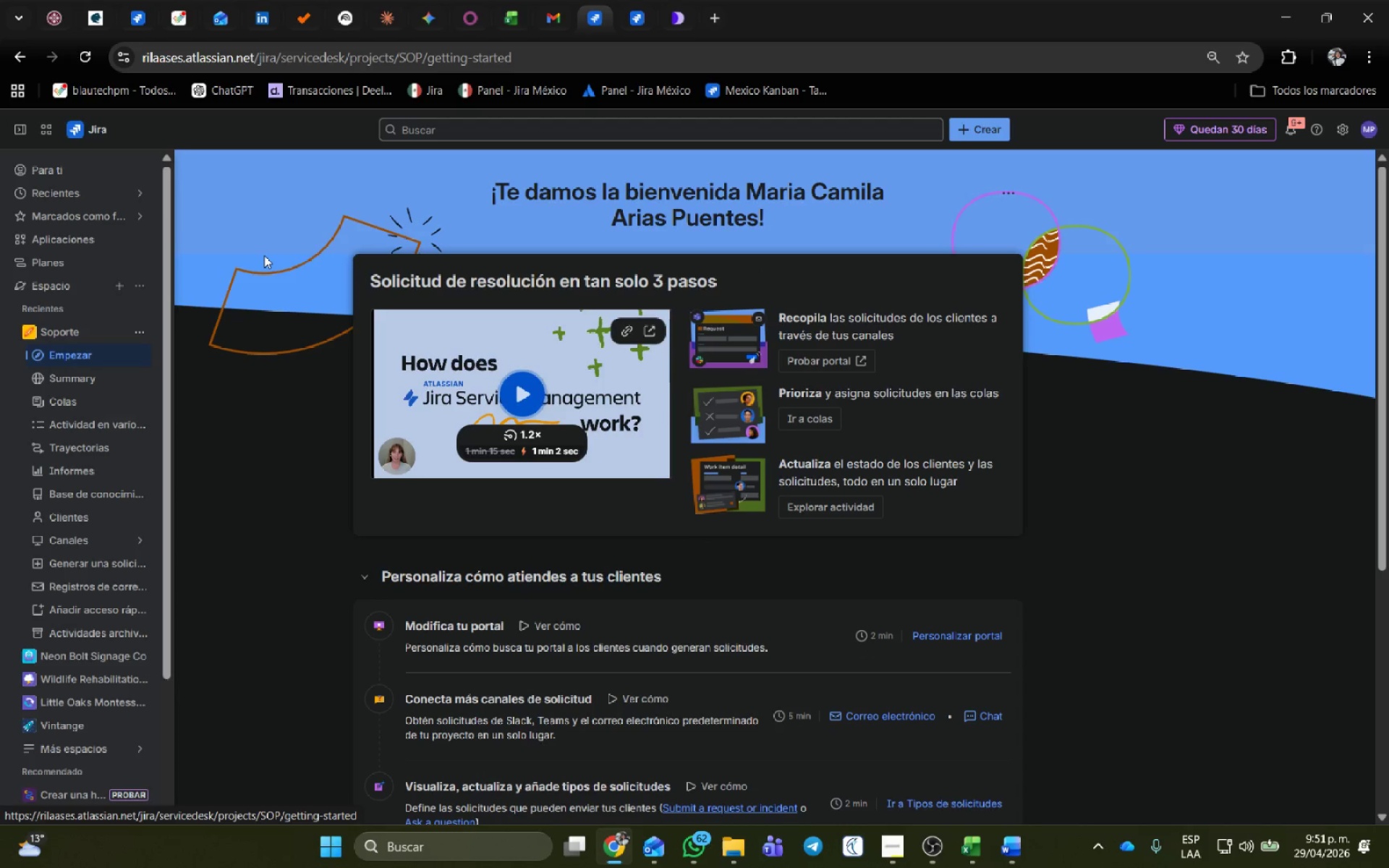 
wait(12.14)
 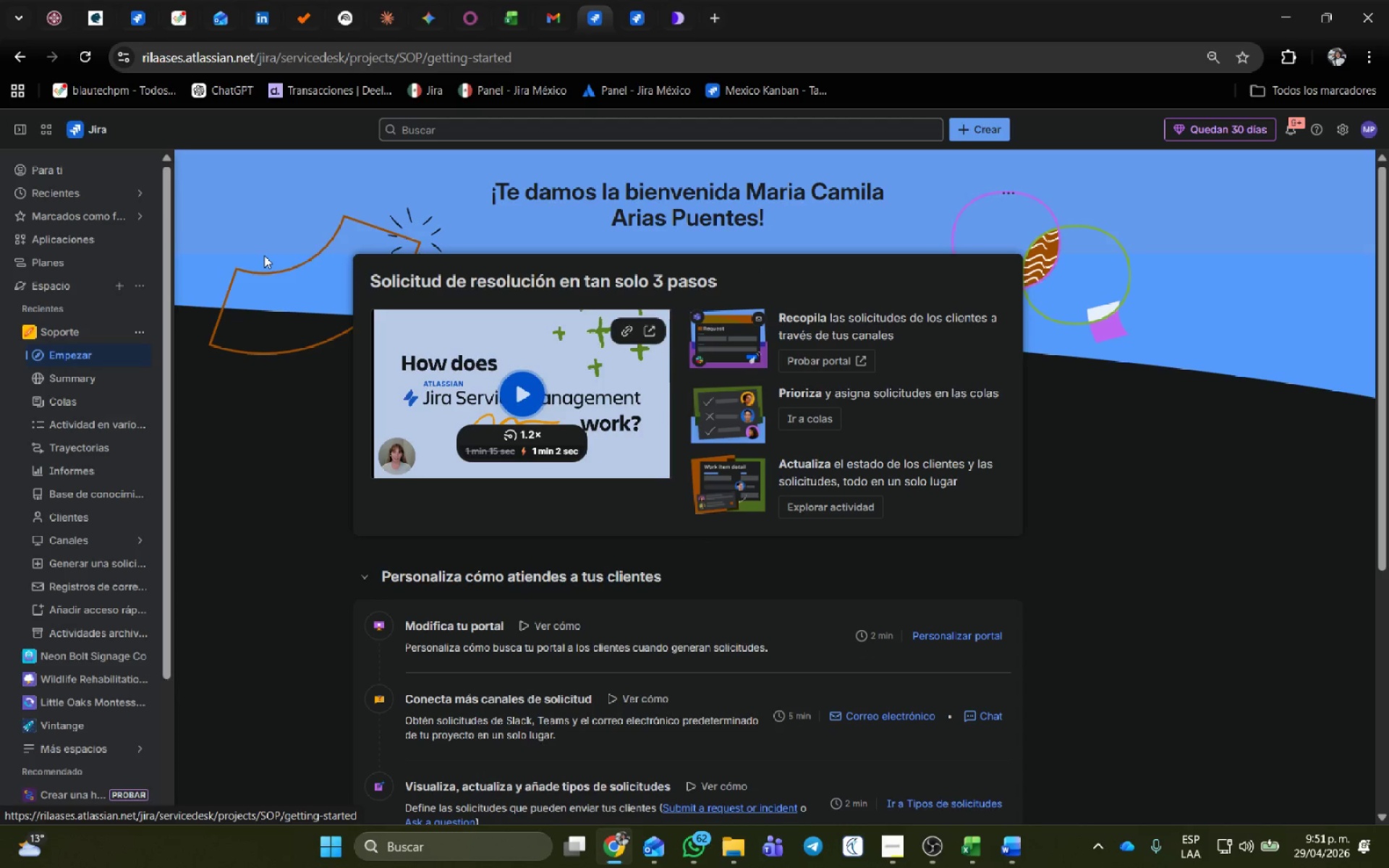 
scroll: coordinate [800, 463], scroll_direction: down, amount: 5.0
 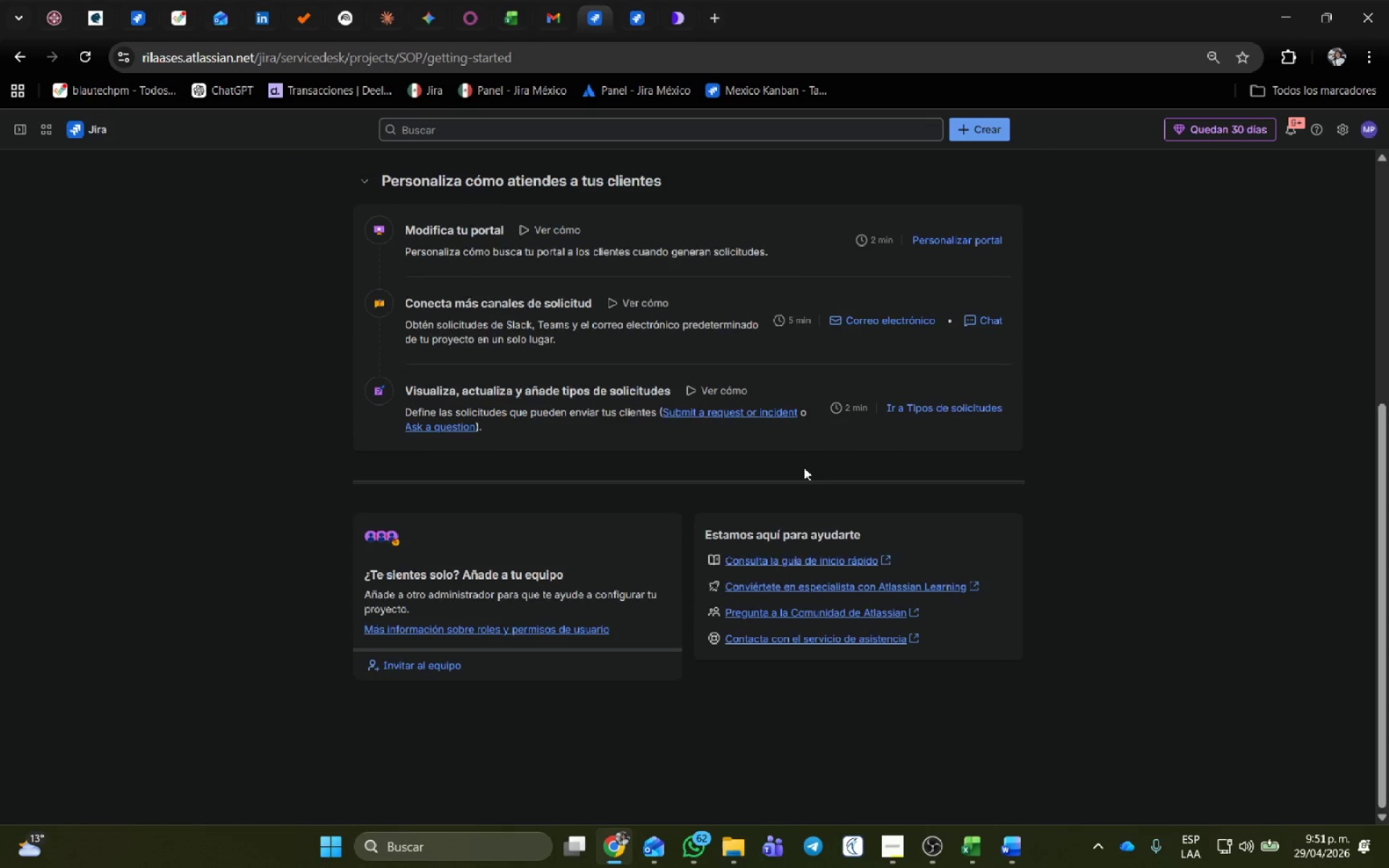 
scroll: coordinate [598, 456], scroll_direction: up, amount: 6.0
 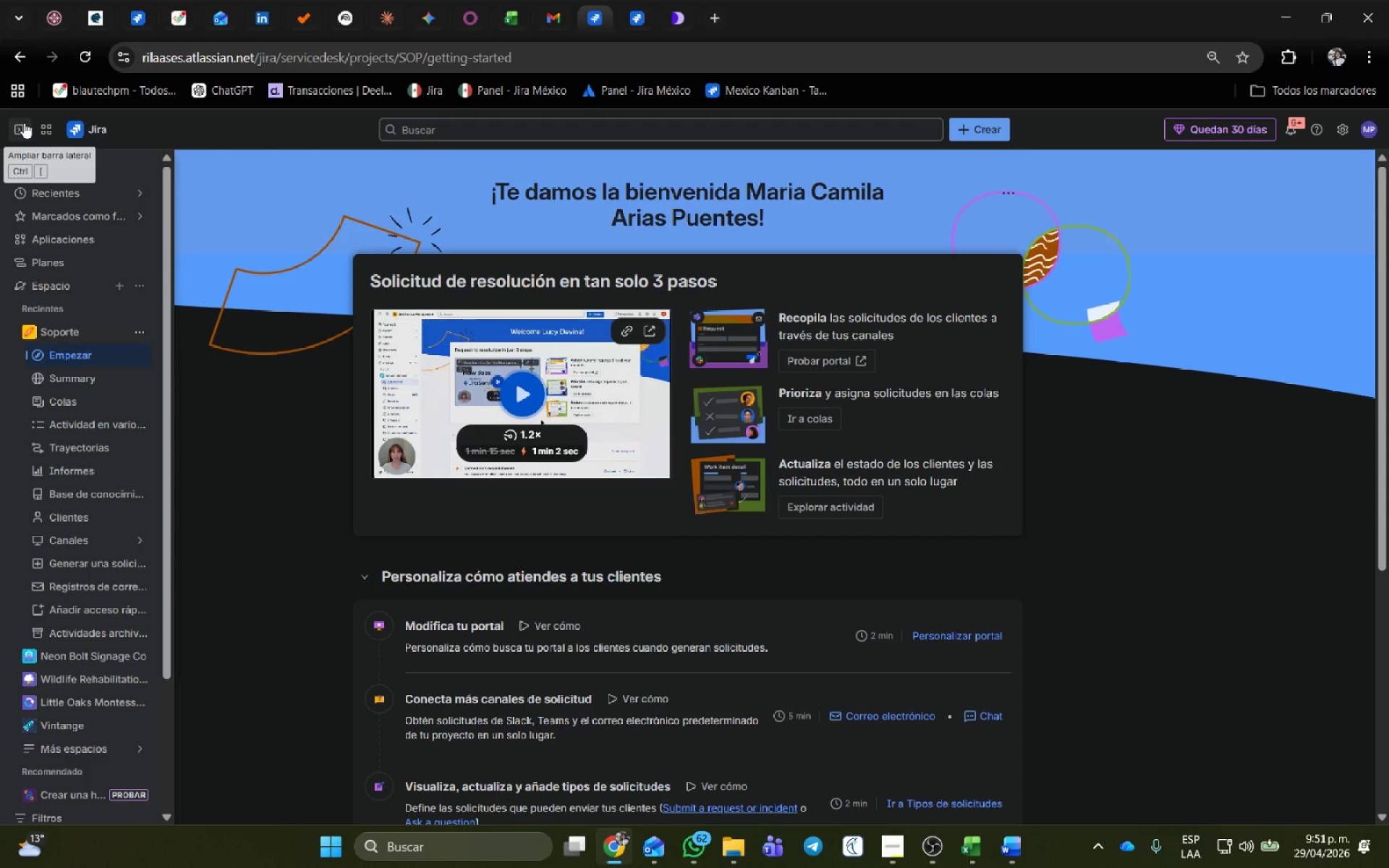 
wait(24.4)
 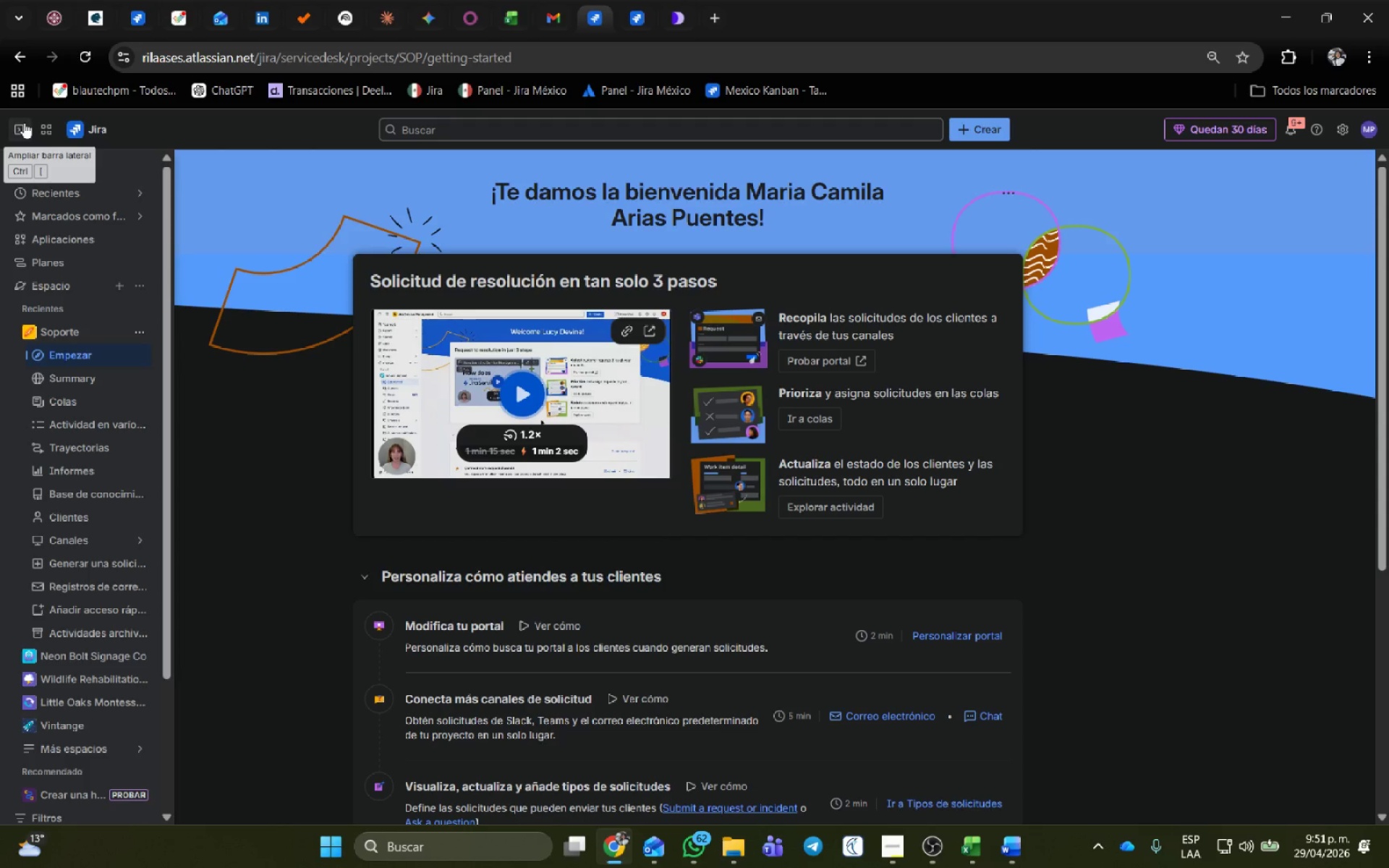 
left_click([146, 289])
 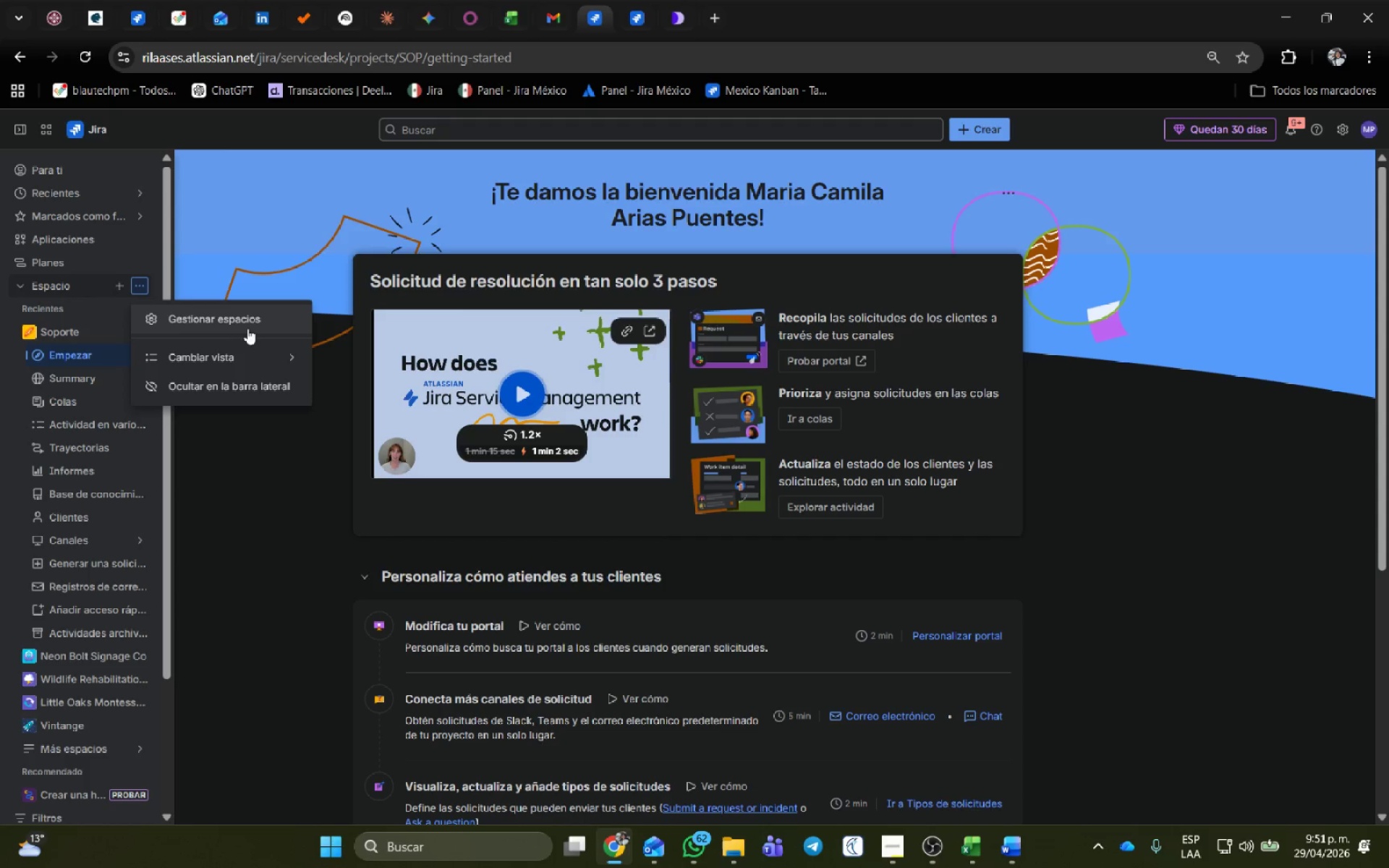 
left_click([249, 325])
 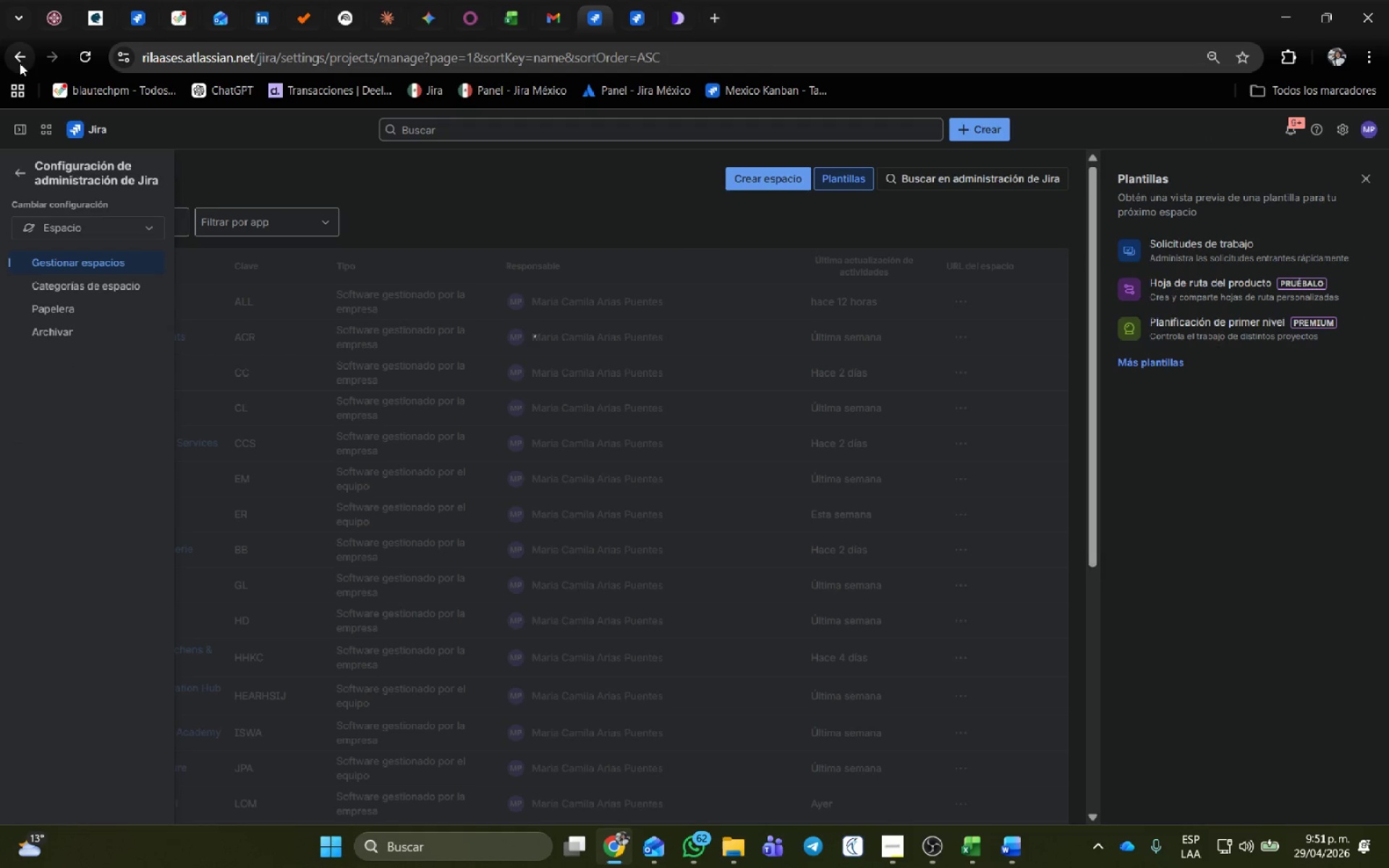 
left_click([18, 59])
 